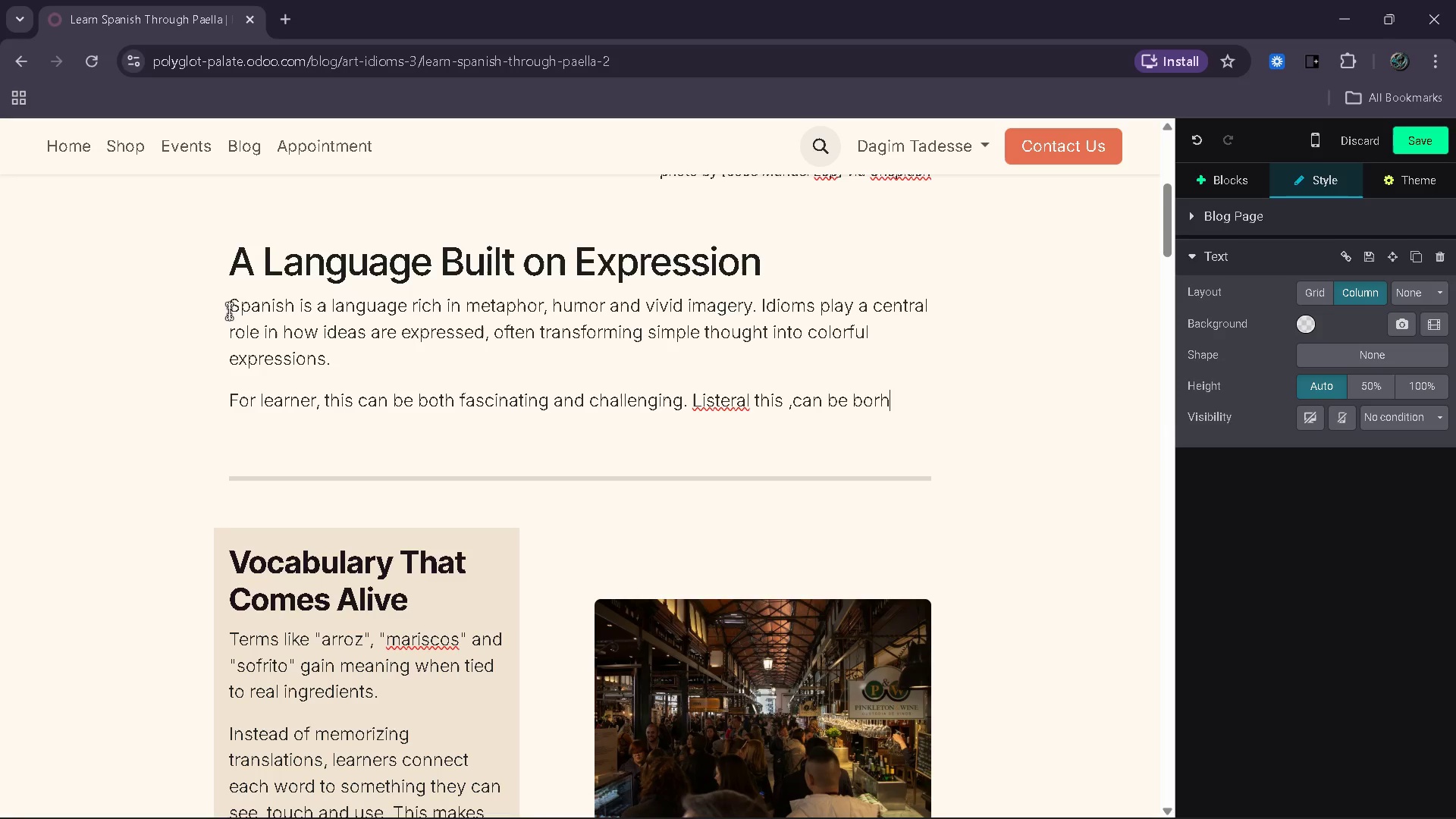 
left_click([714, 403])
 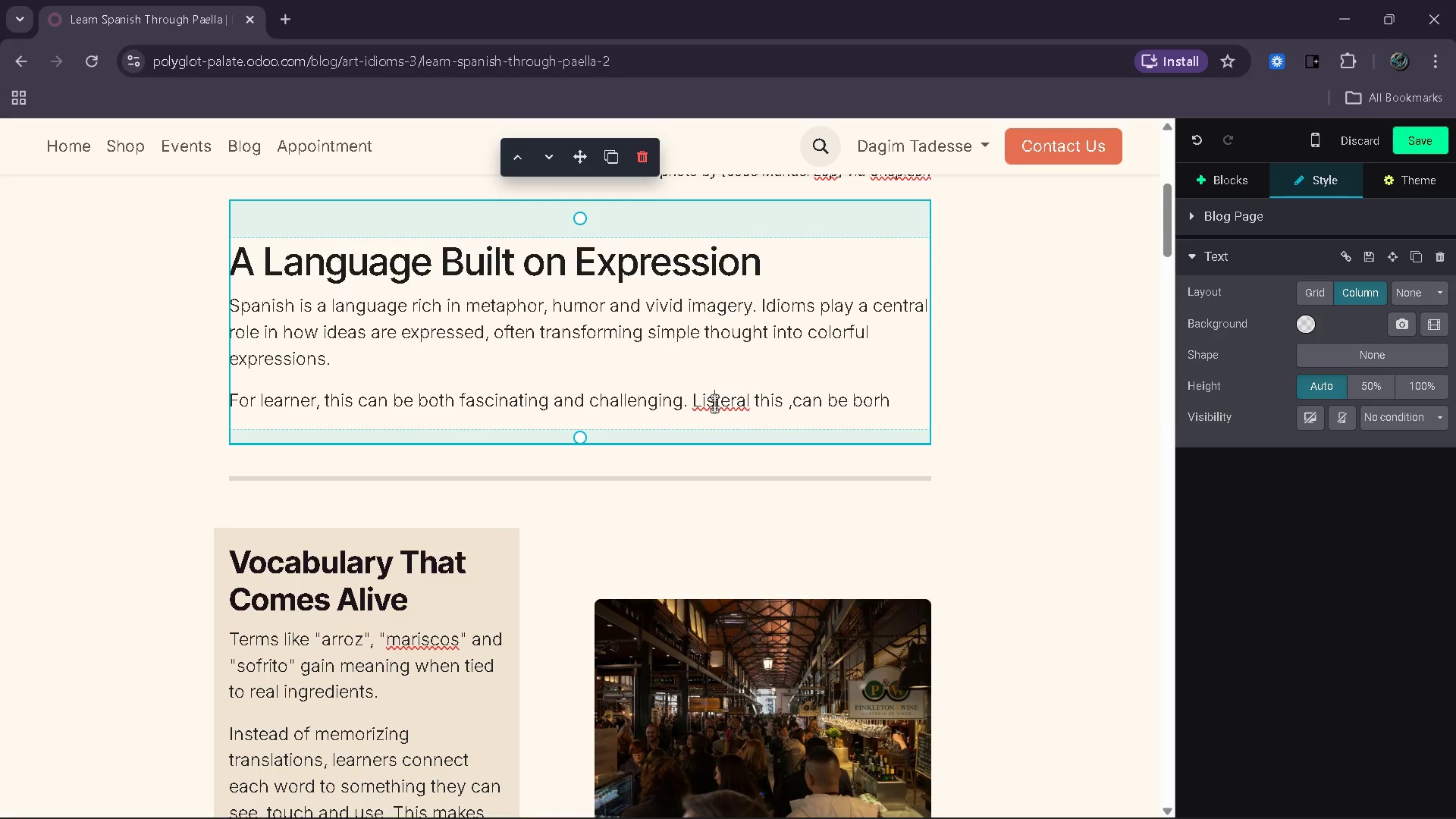 
key(Backspace)
 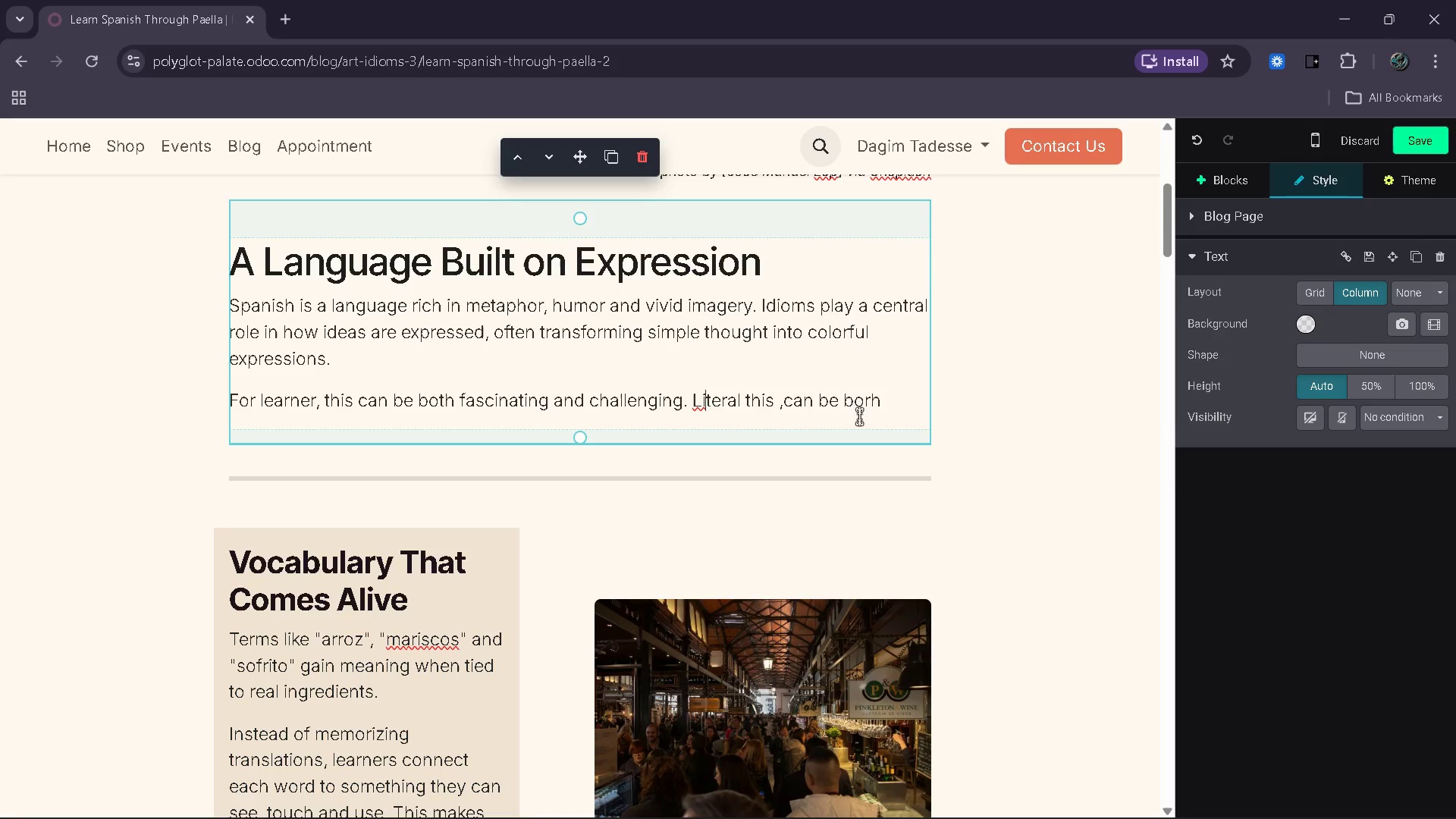 
left_click([911, 407])
 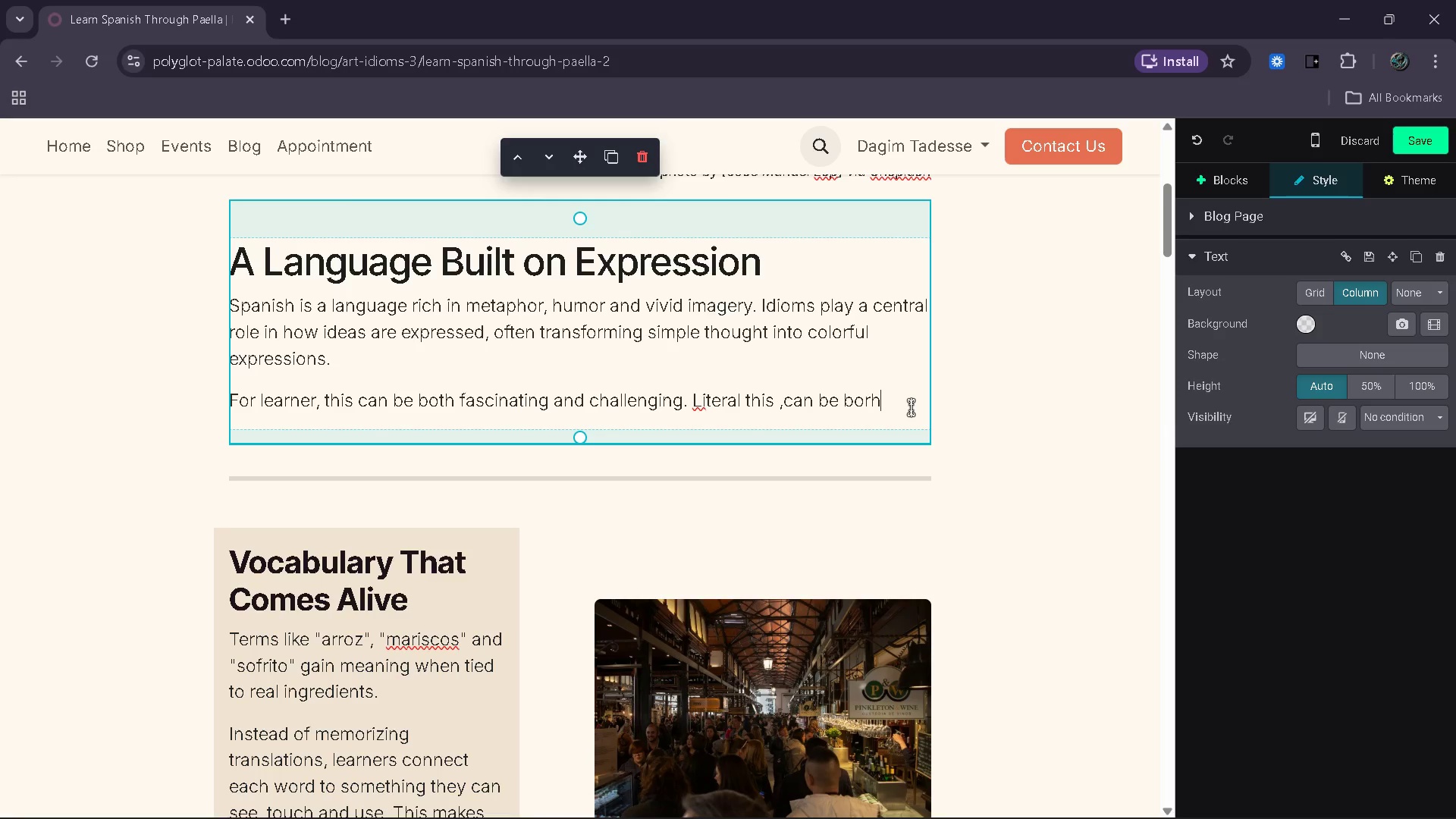 
key(ArrowLeft)
 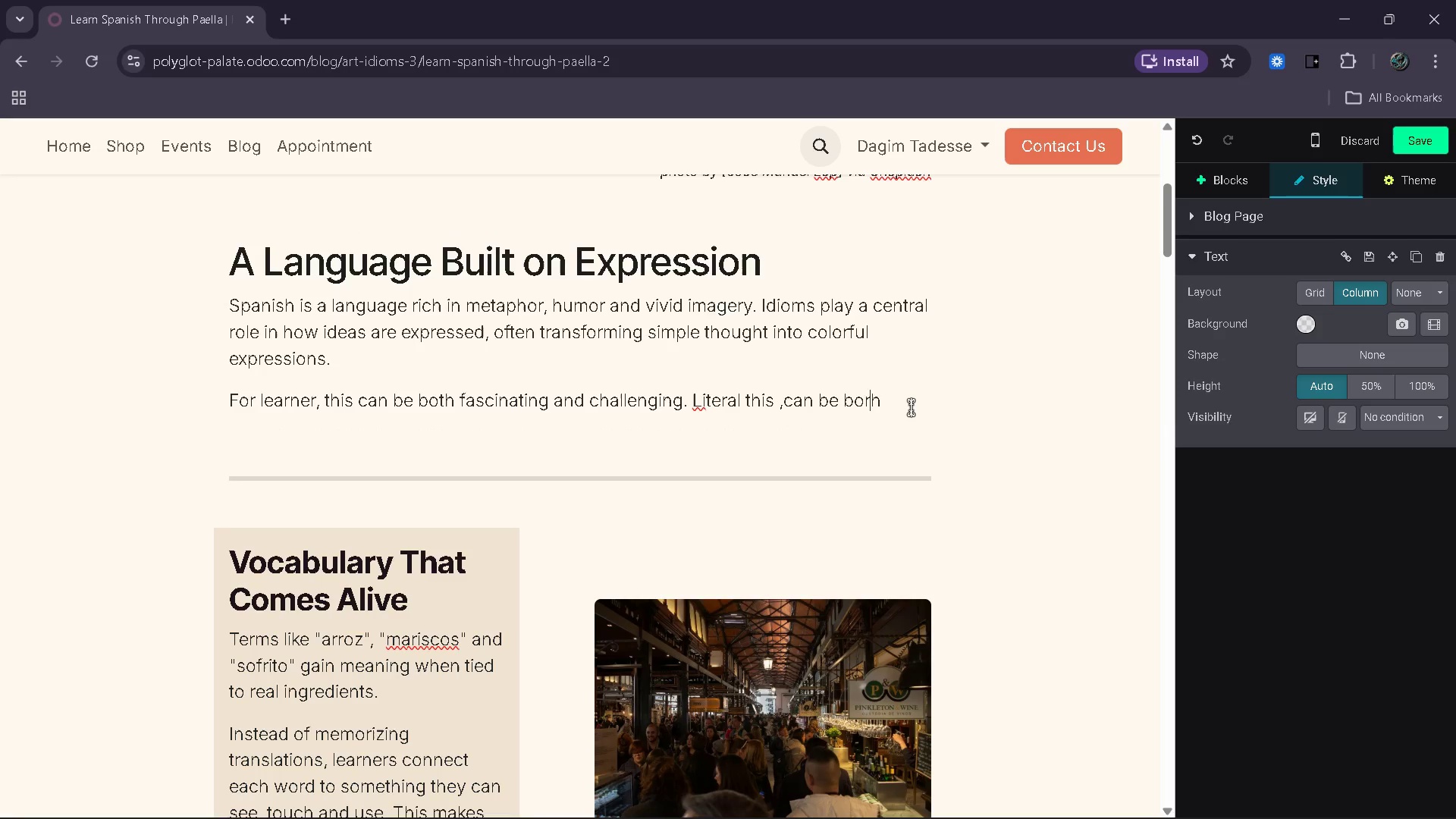 
key(Backspace)
key(Backspace)
type(ot)
 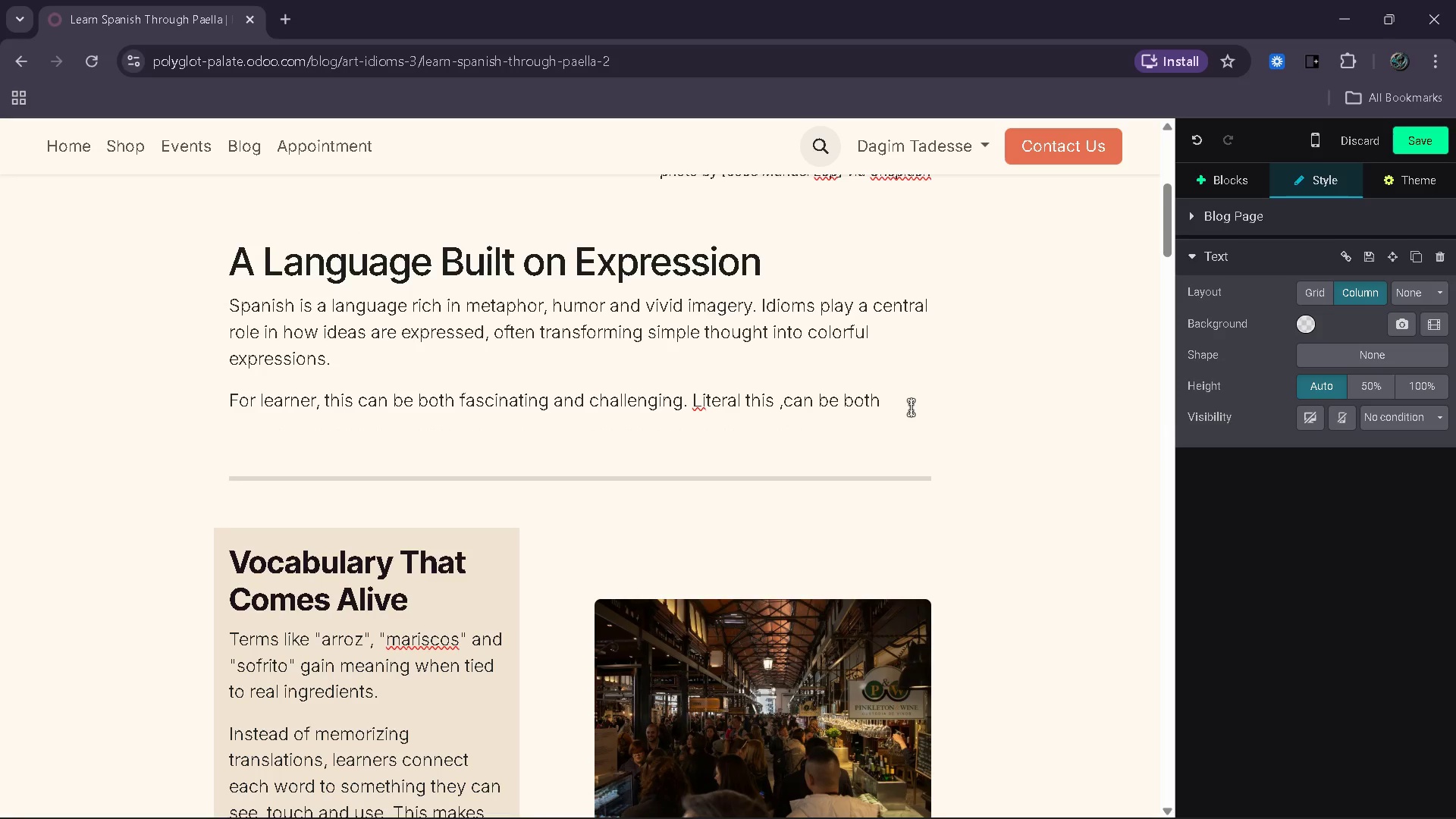 
left_click([911, 407])
 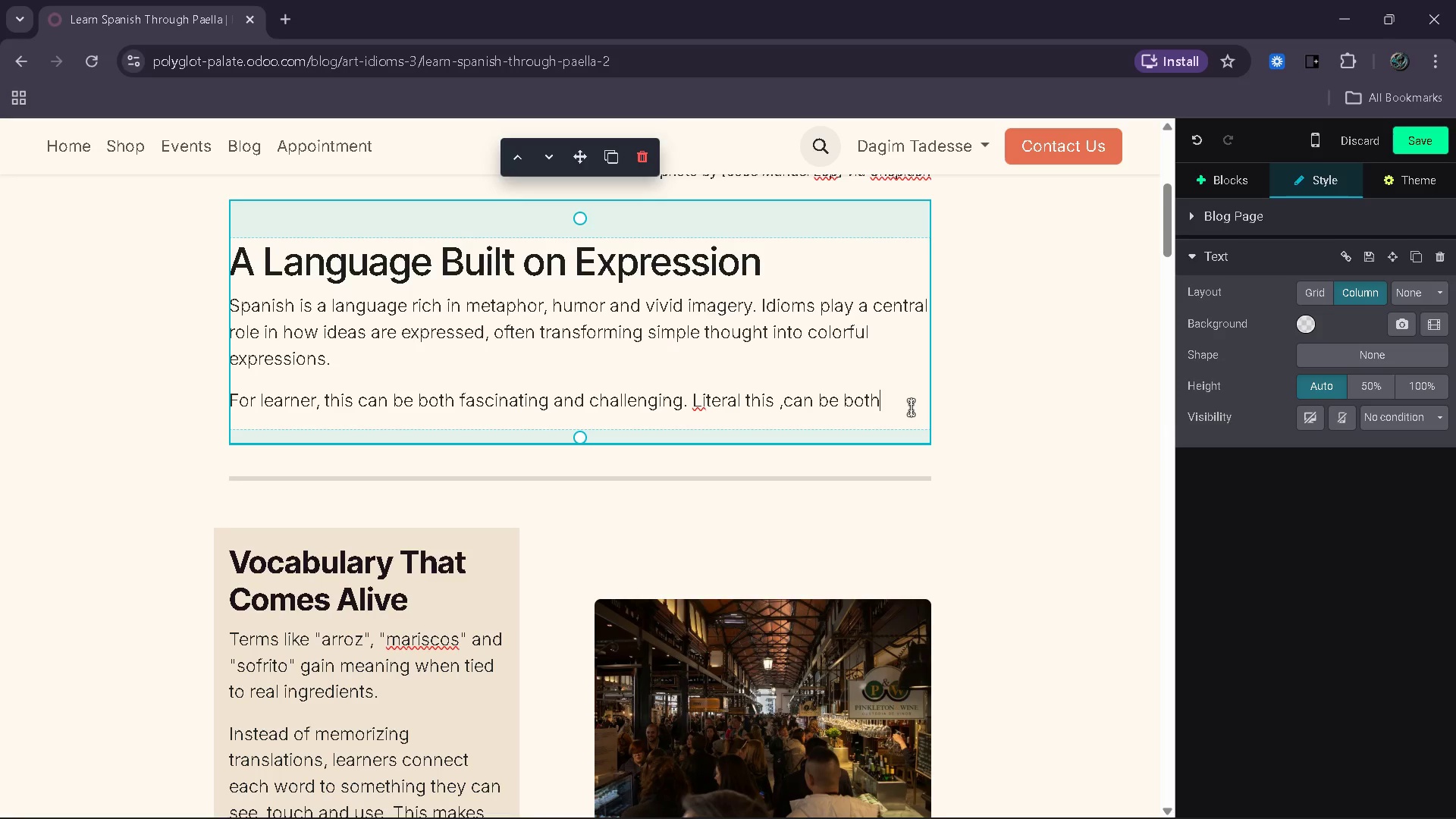 
type( Fa)
key(Backspace)
key(Backspace)
type(fascinating and challenge)
key(Backspace)
type(ing. Literal translatons re)
key(Backspace)
type(are)
 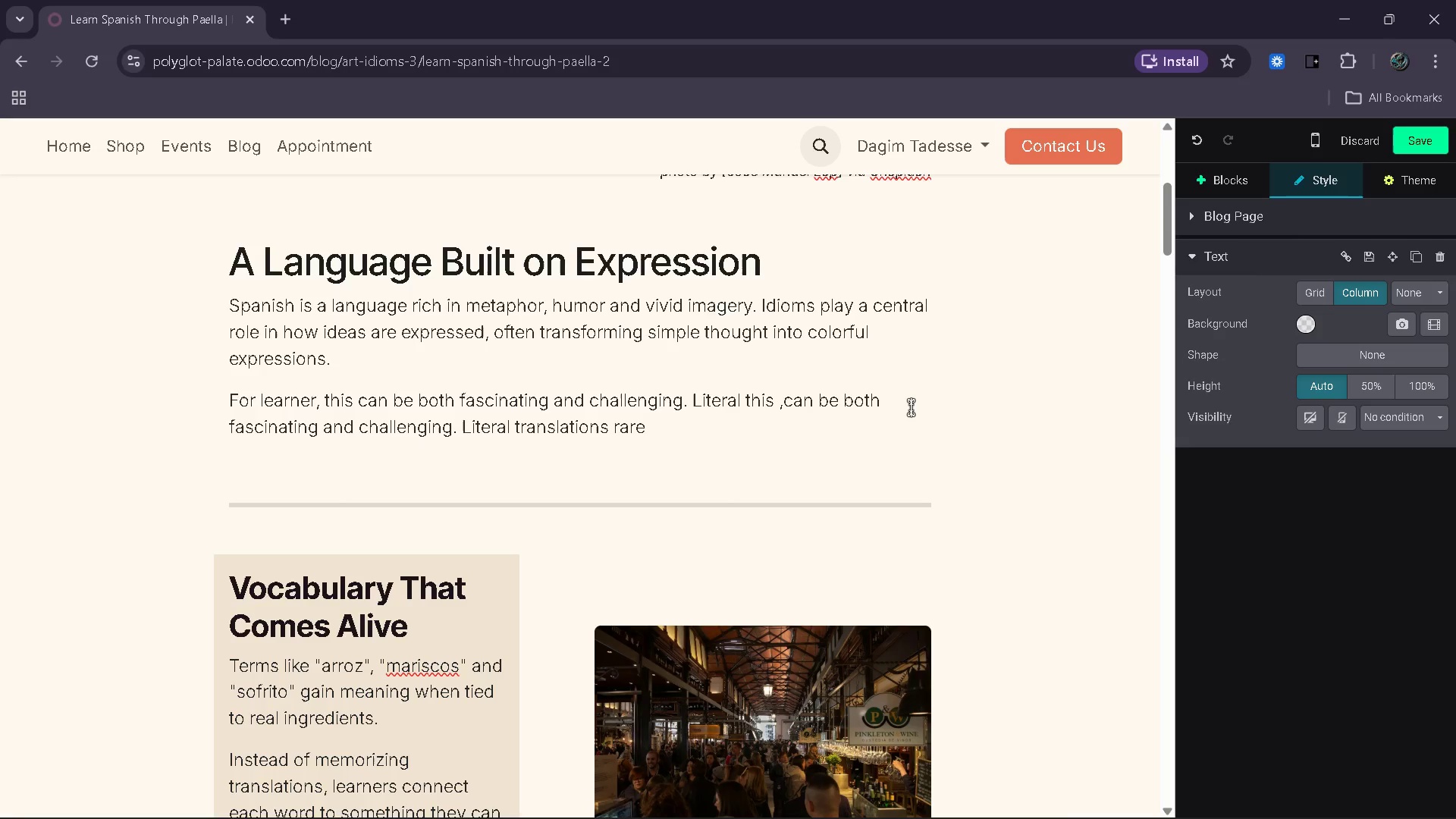 
wait(12.3)
 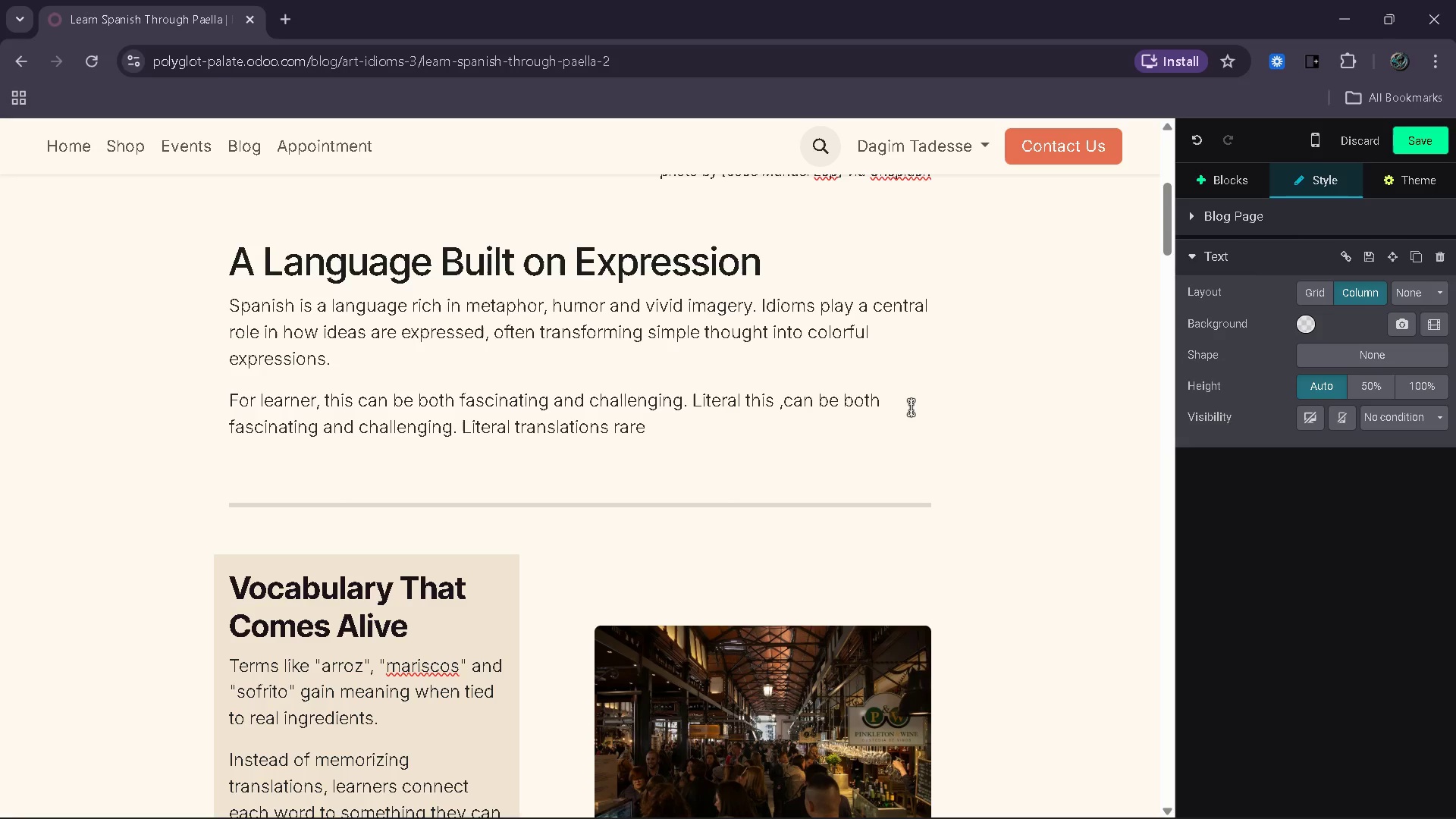 
key(Space)
 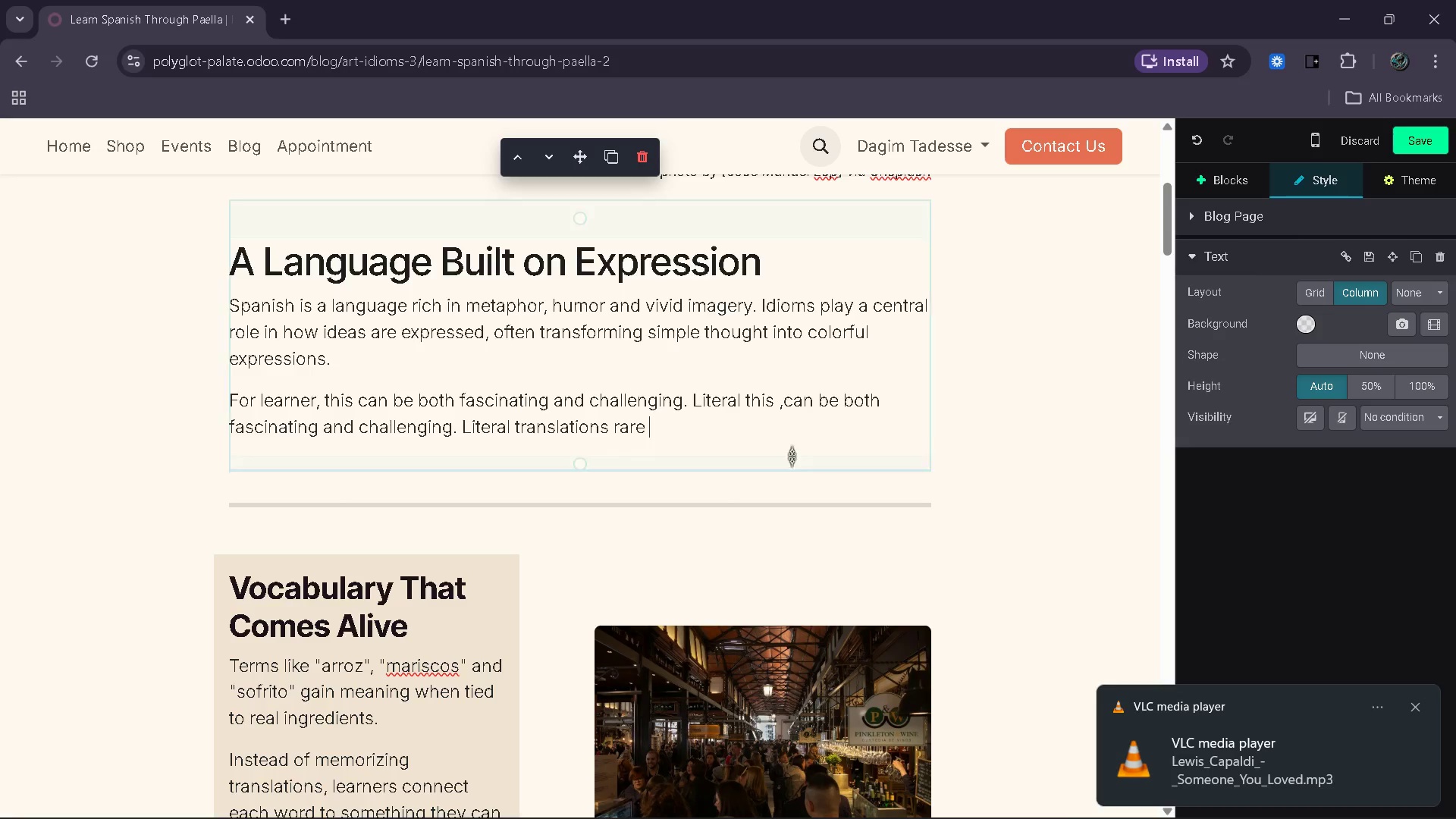 
wait(12.88)
 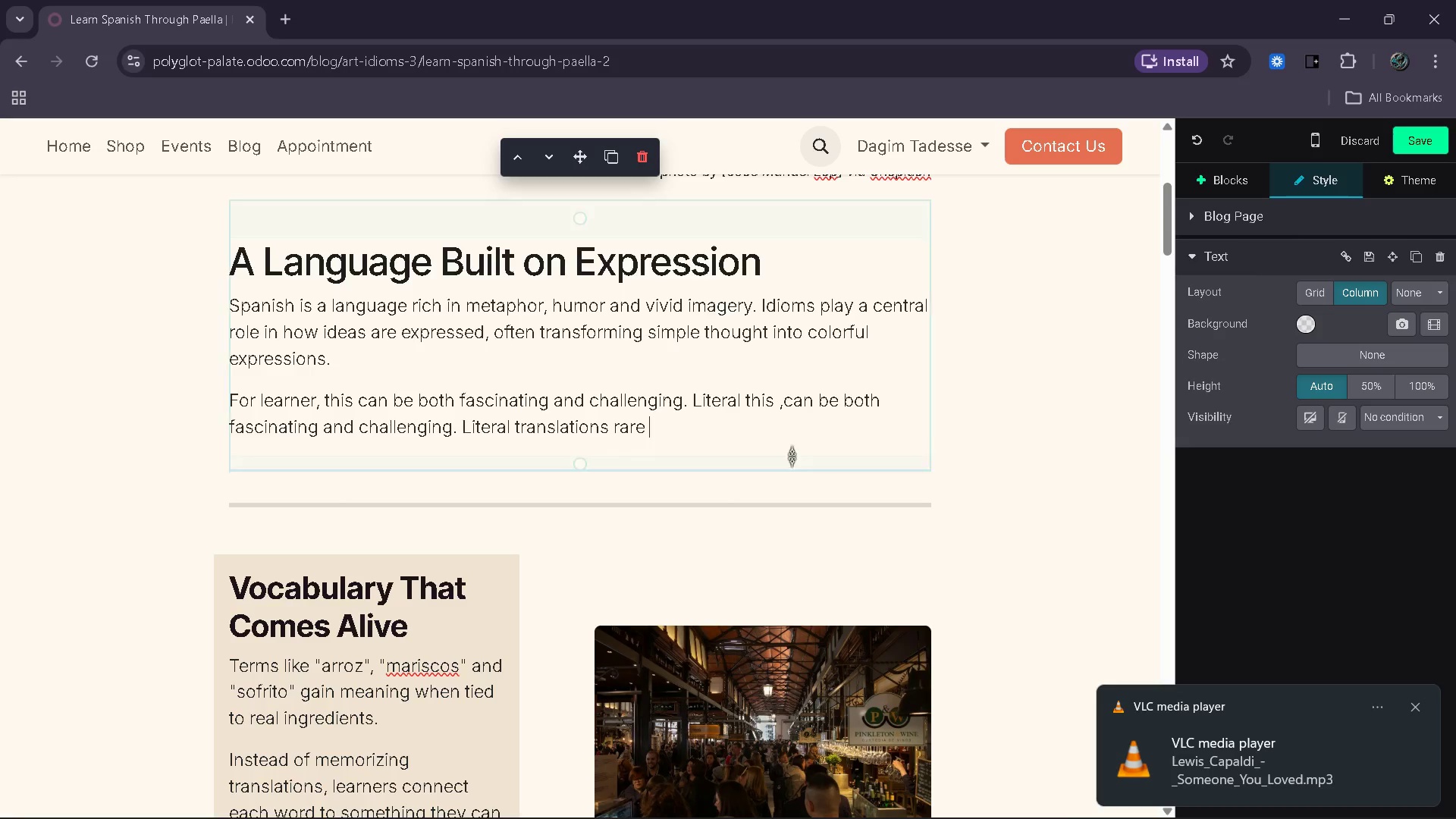 
key(Backspace)
type(ly capture the intended meaning)
 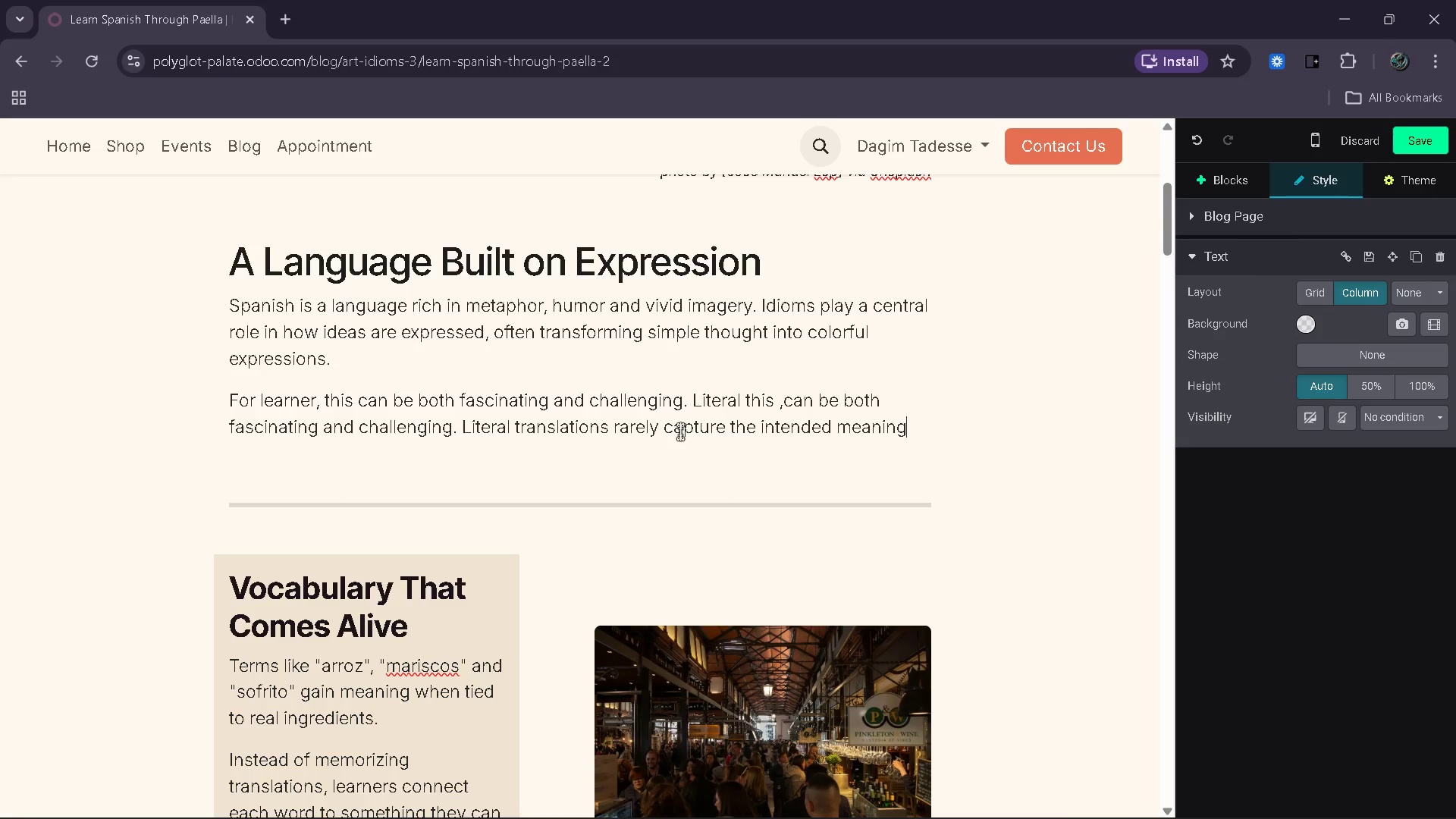 
type(, making idioms one of the most complex aspects of fluency.)
 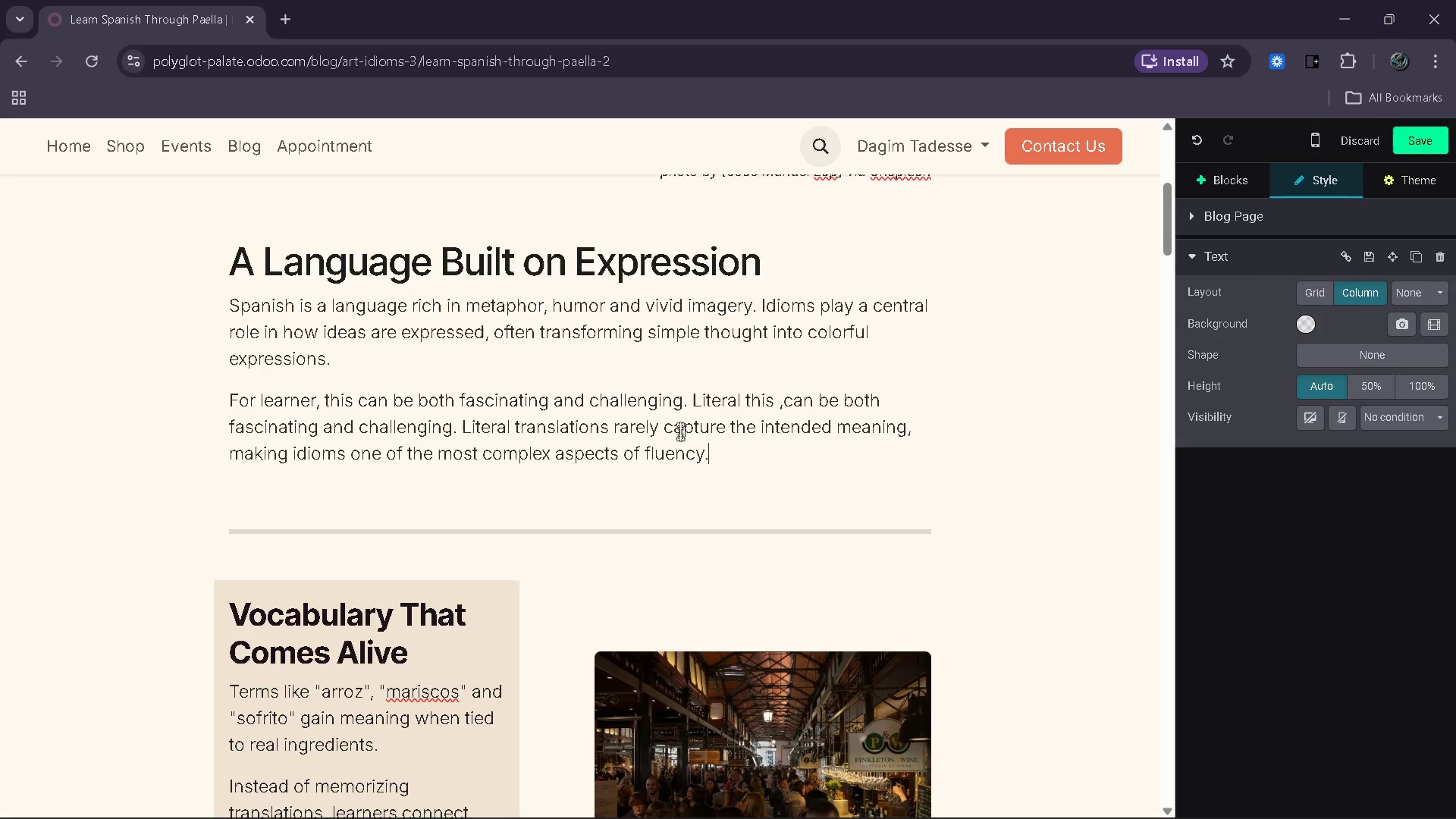 
wait(13.77)
 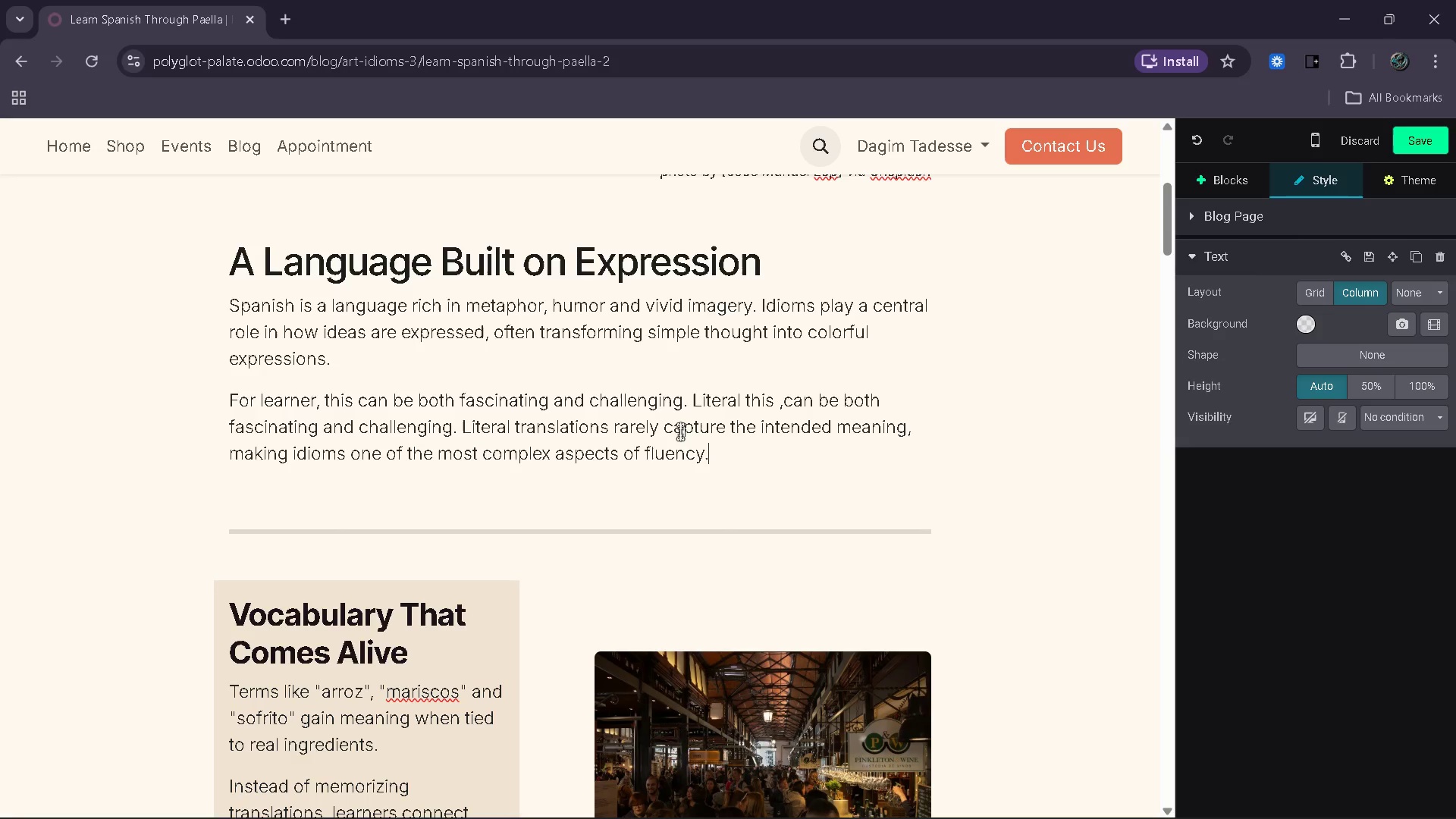 
key(VolumeUp)
 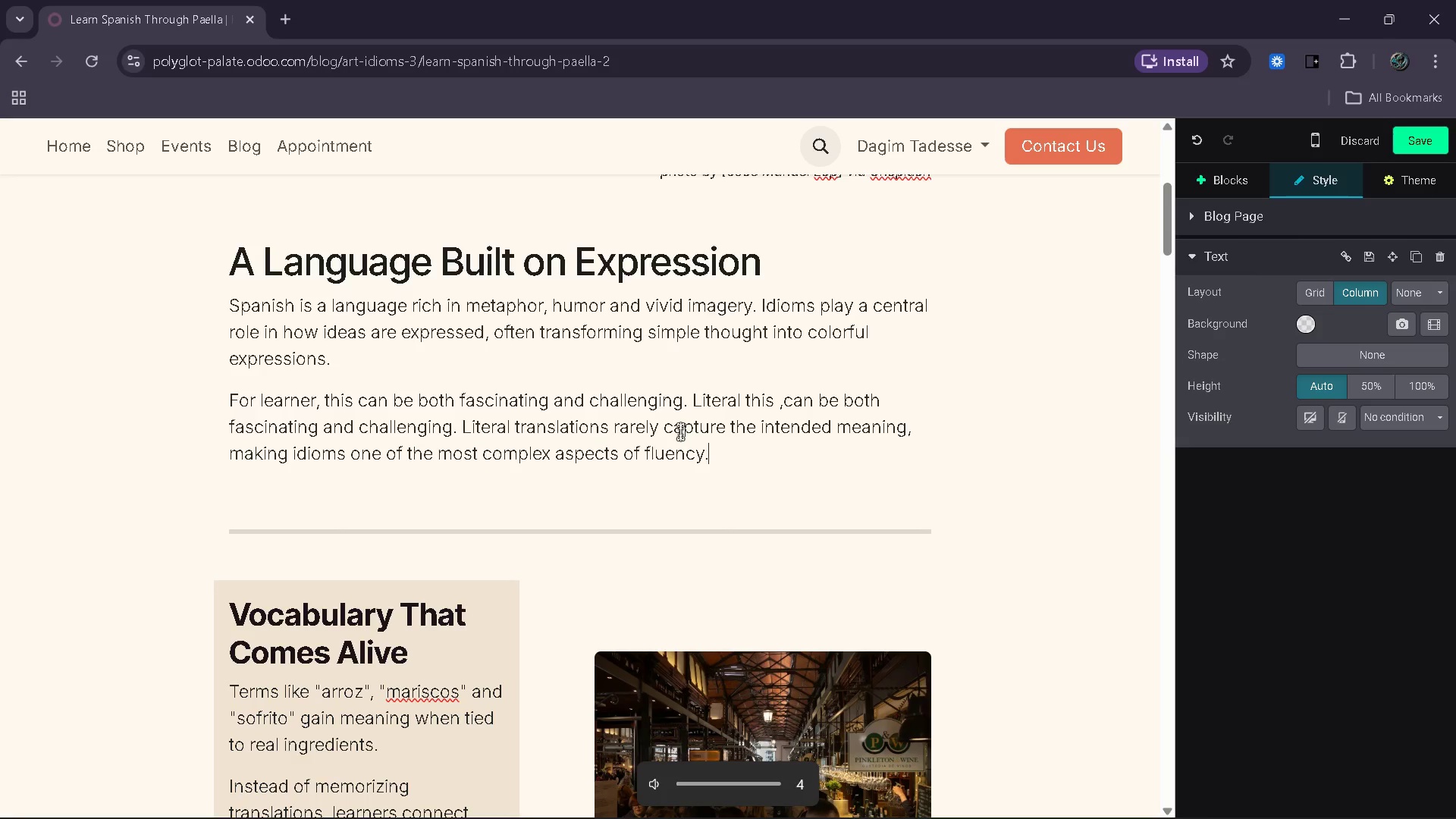 
key(VolumeUp)
 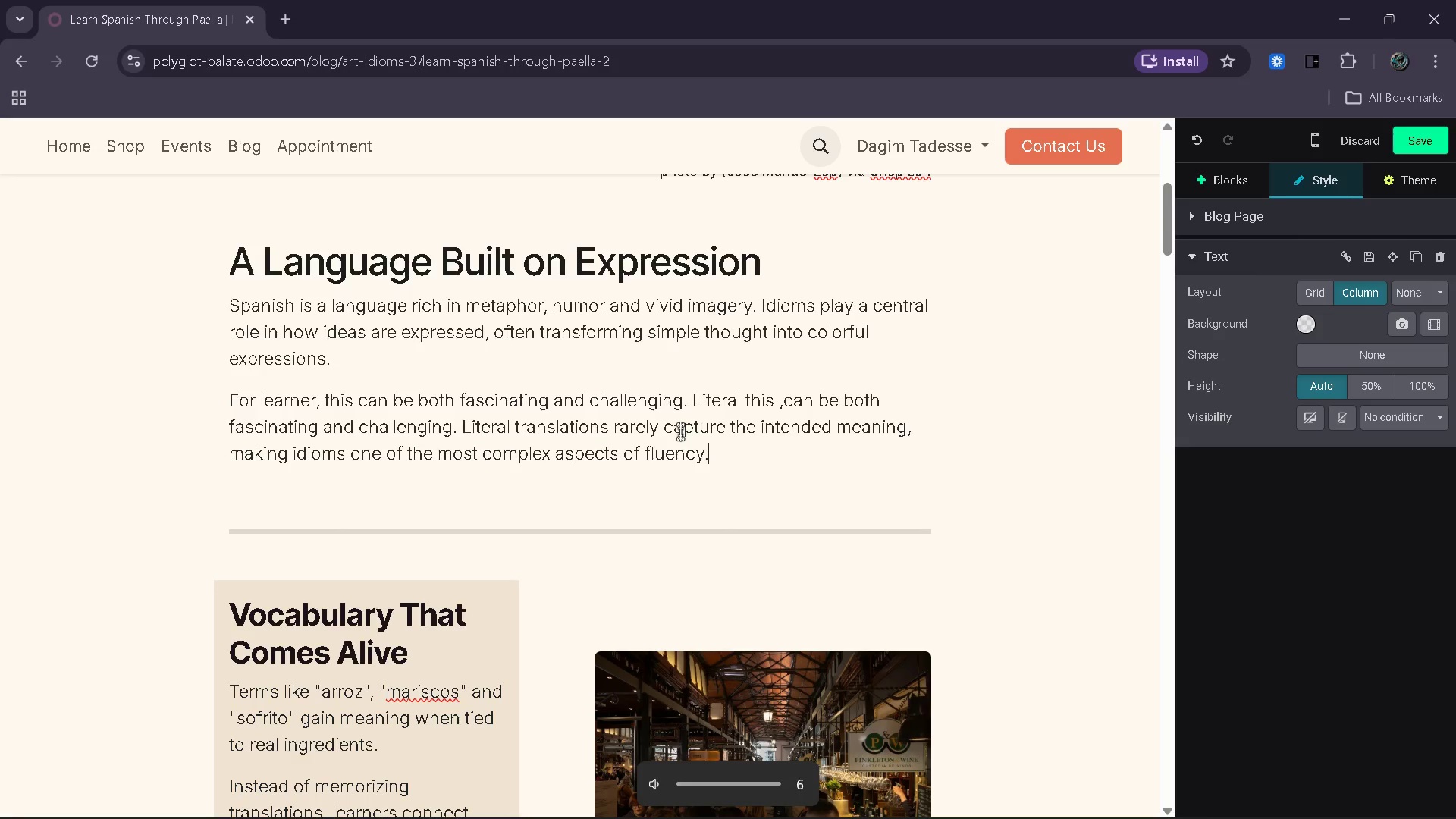 
key(VolumeUp)
 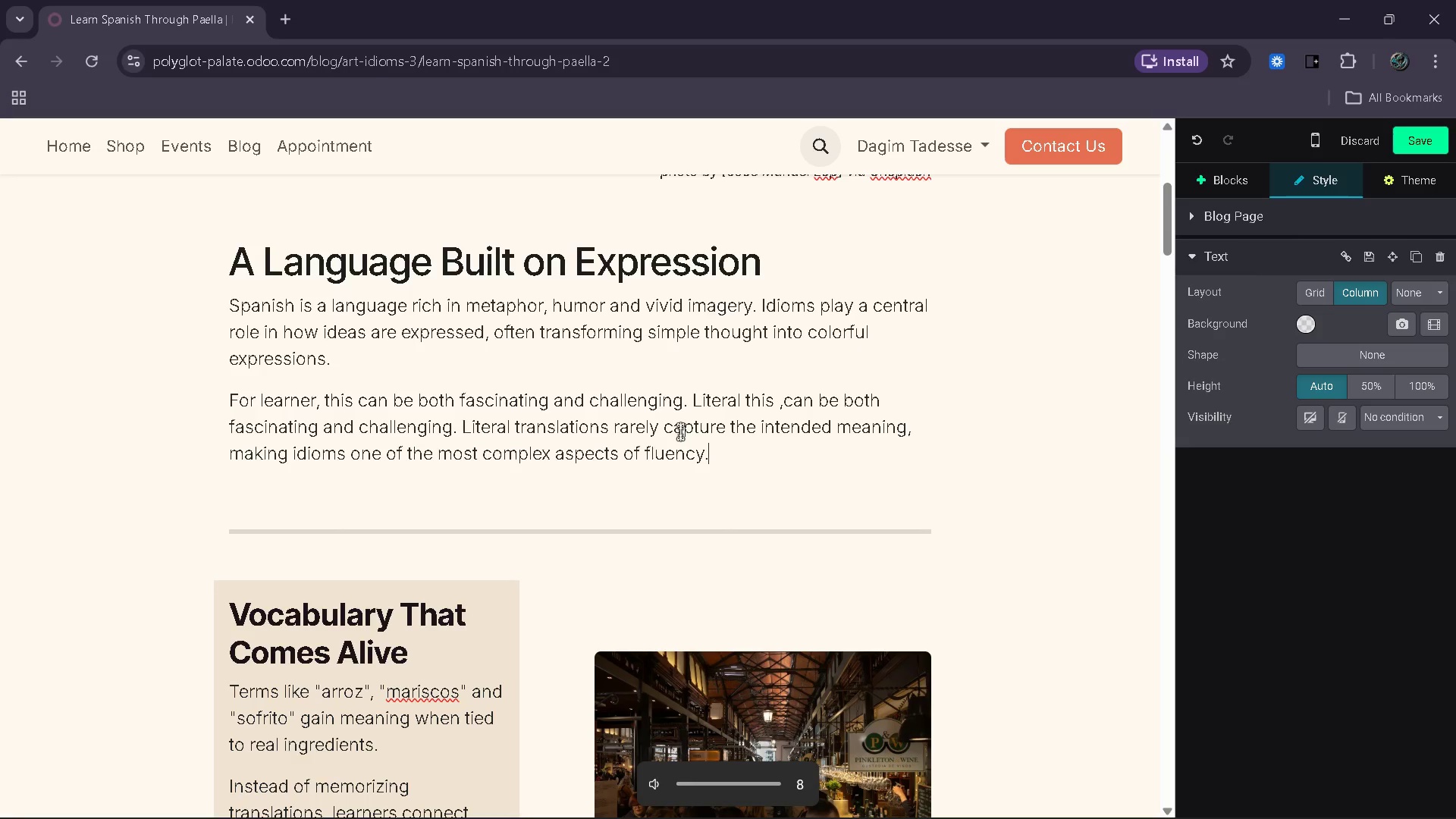 
key(VolumeUp)
 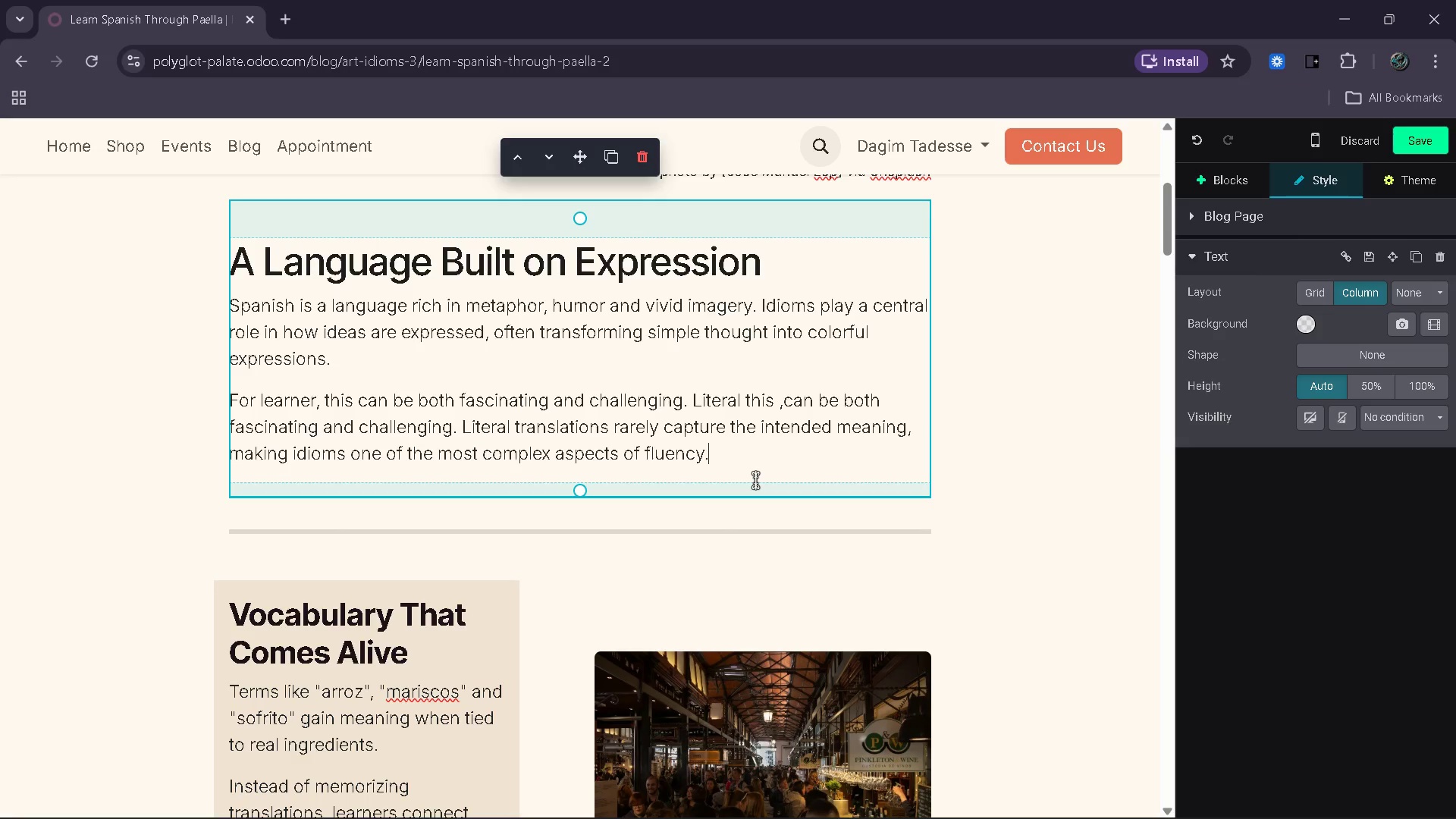 
wait(8.94)
 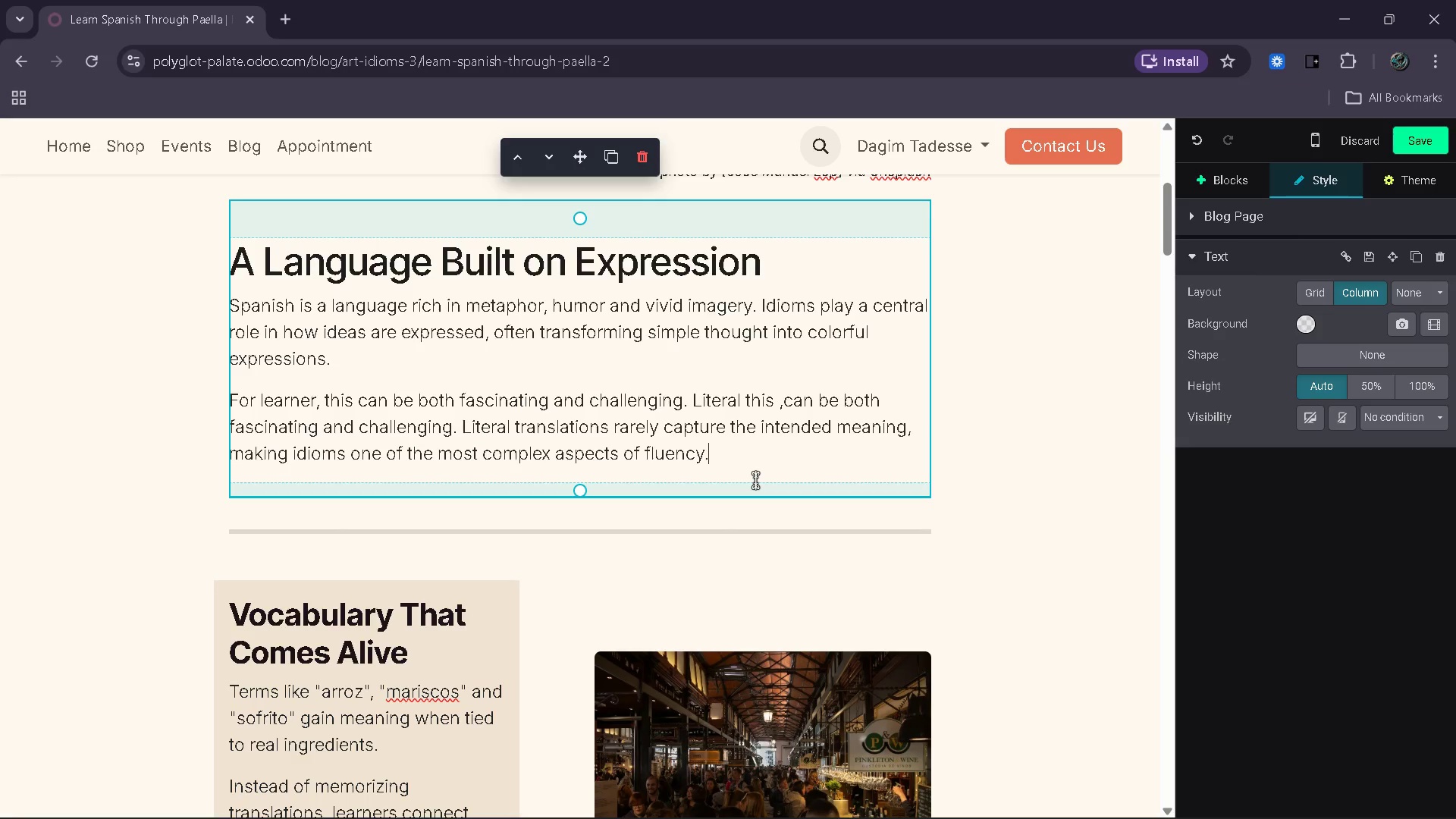 
key(Enter)
 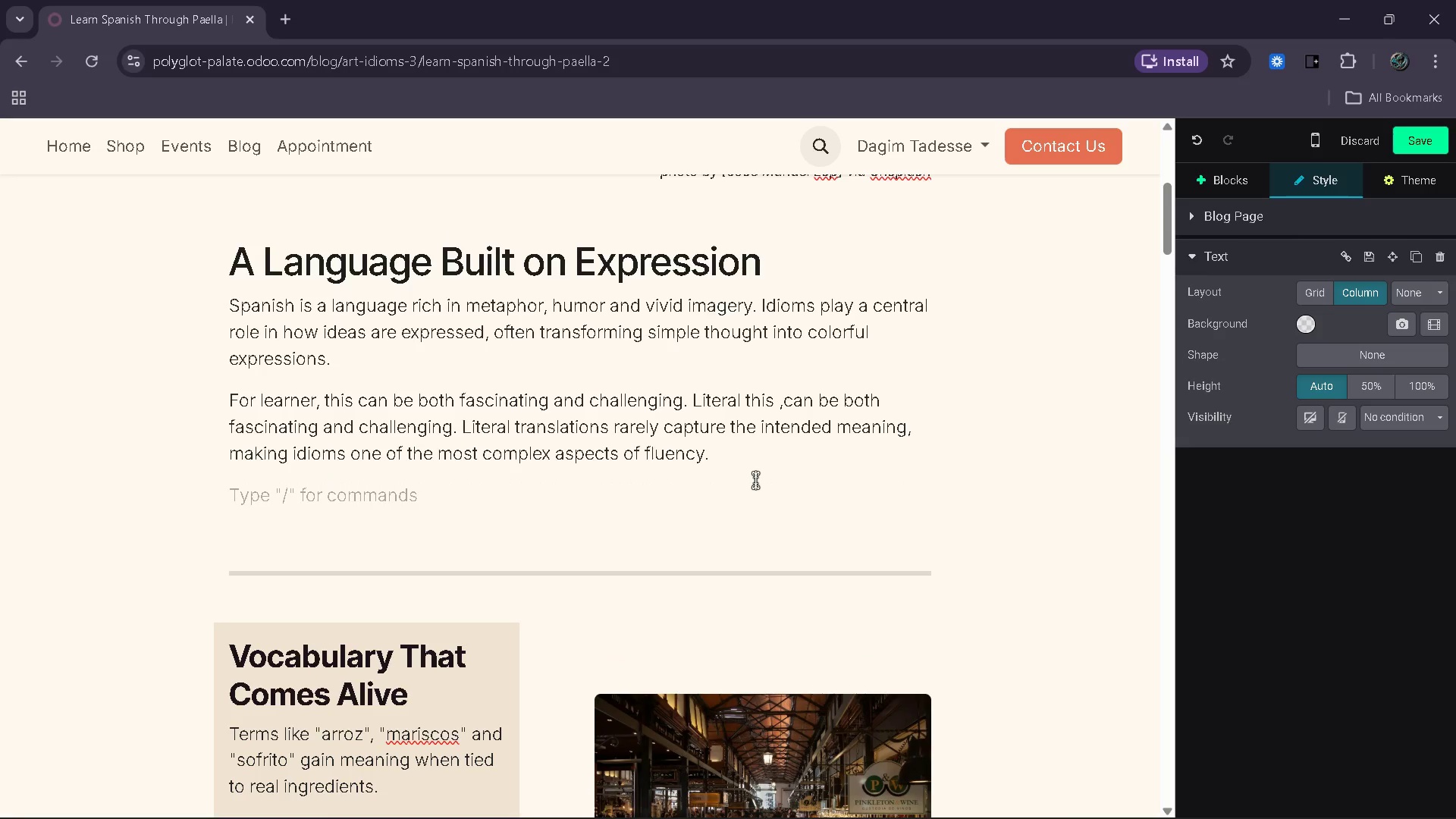 
type(Hoever, idiom)
 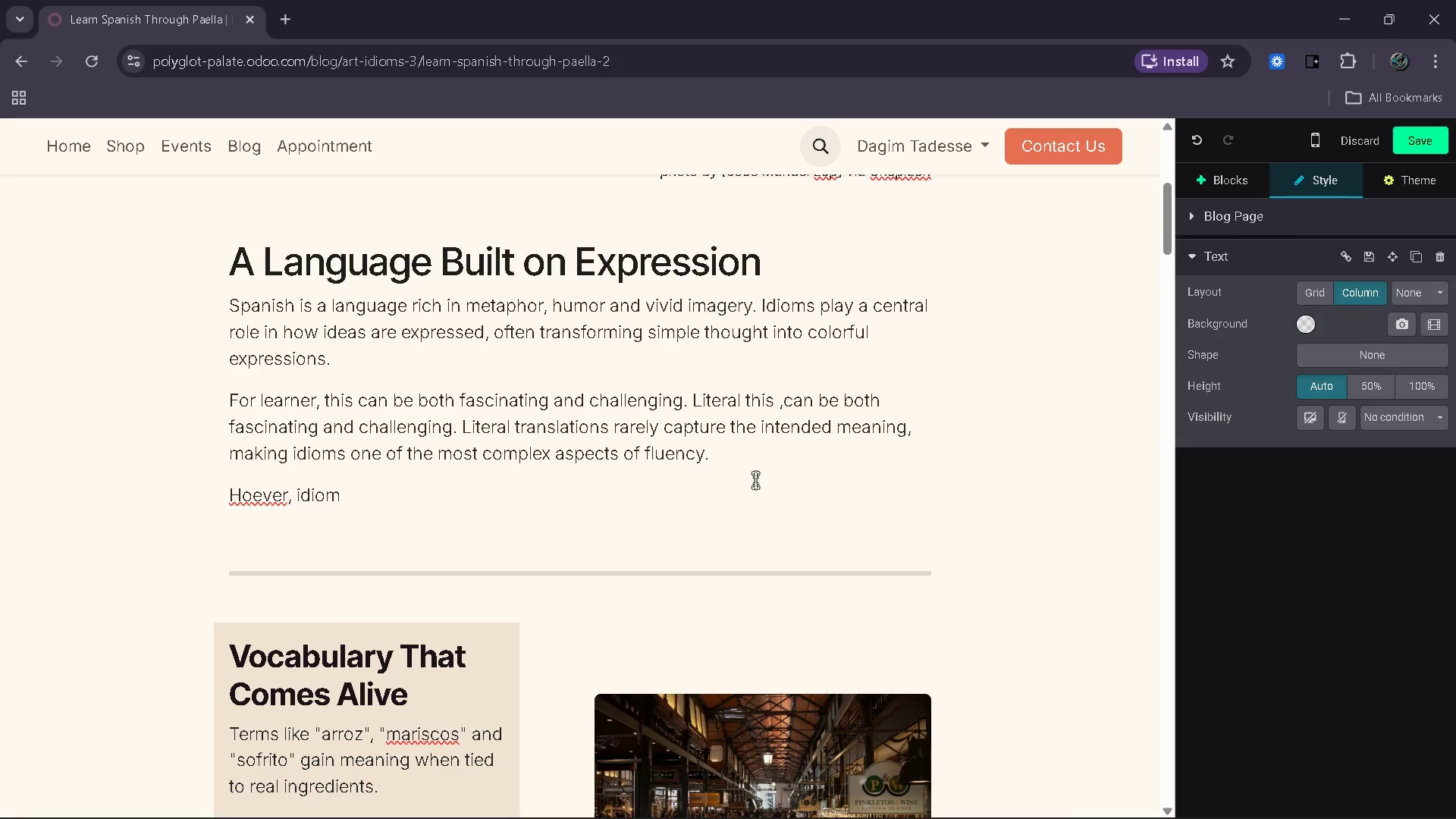 
left_click([253, 501])
 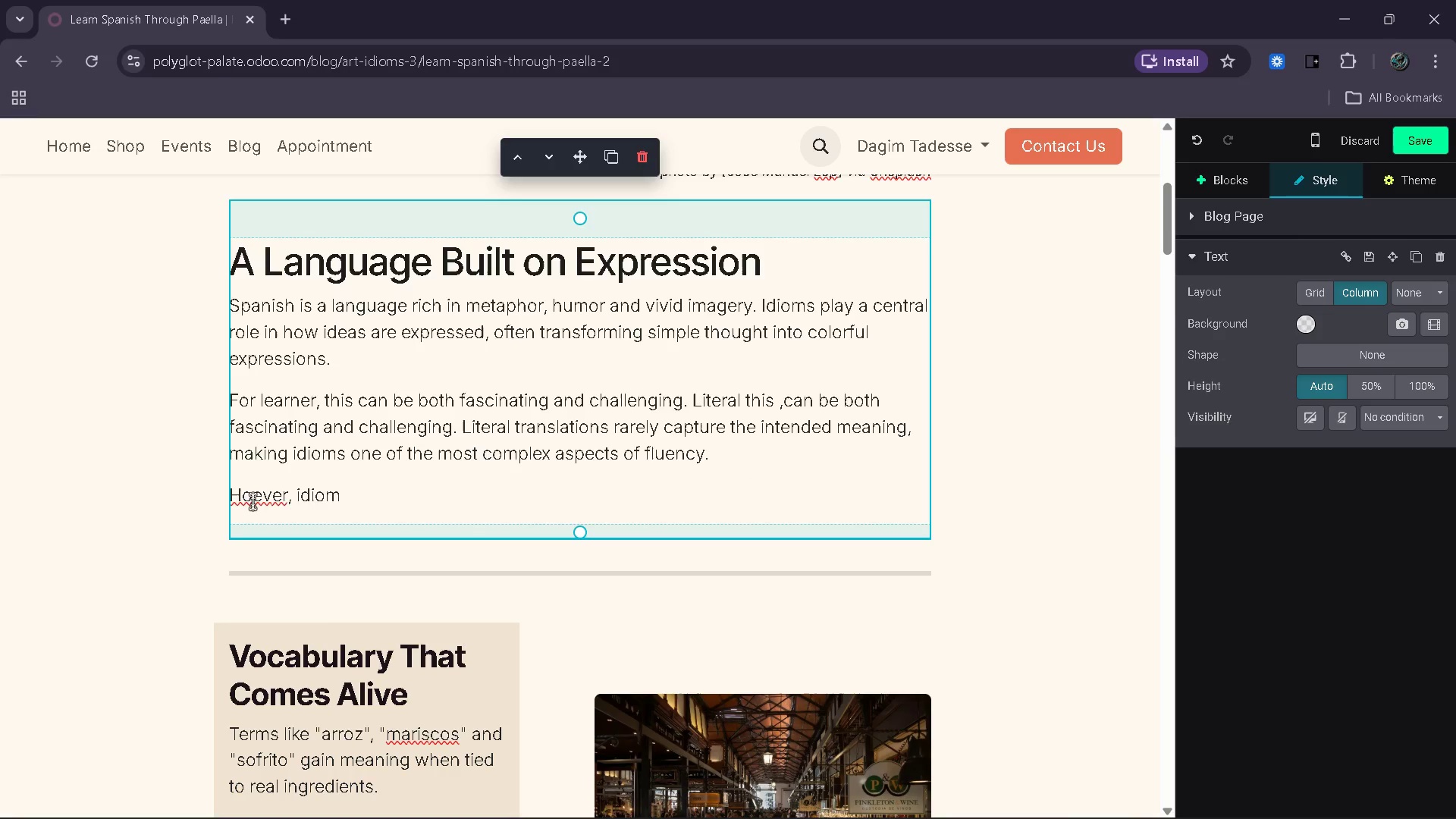 
key(W)
 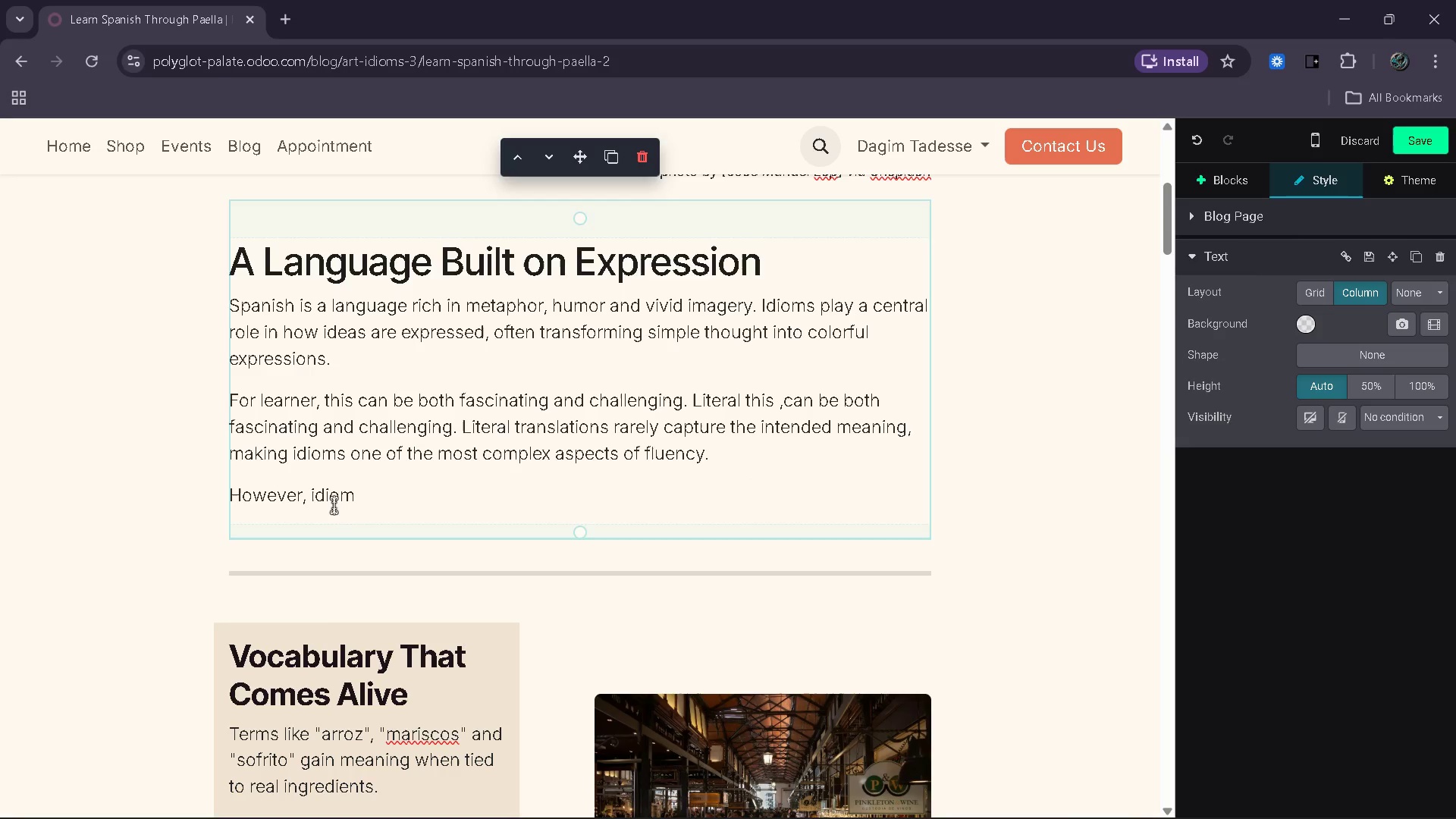 
left_click([388, 507])
 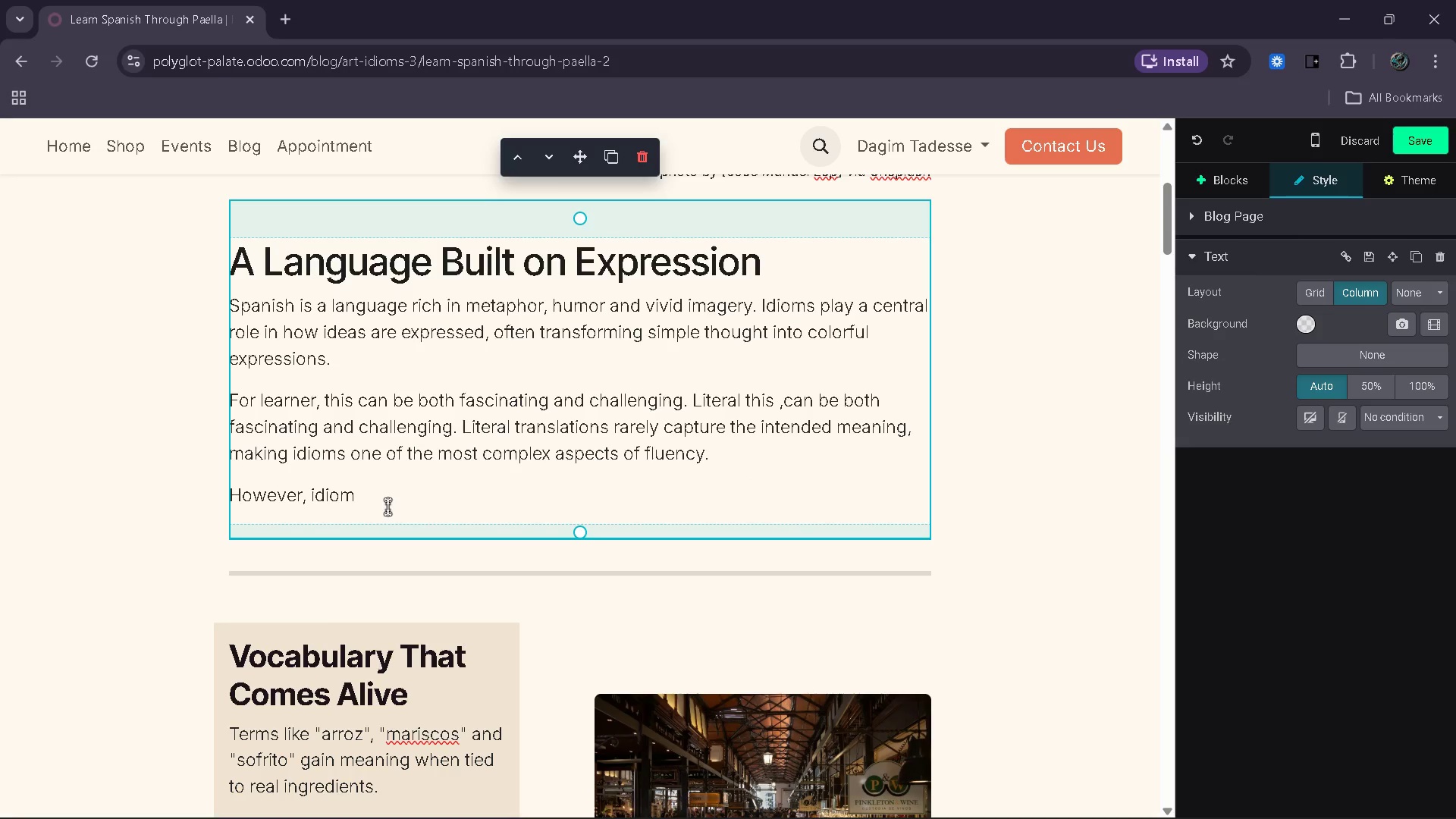 
type(s are also one of the most reqarding)
 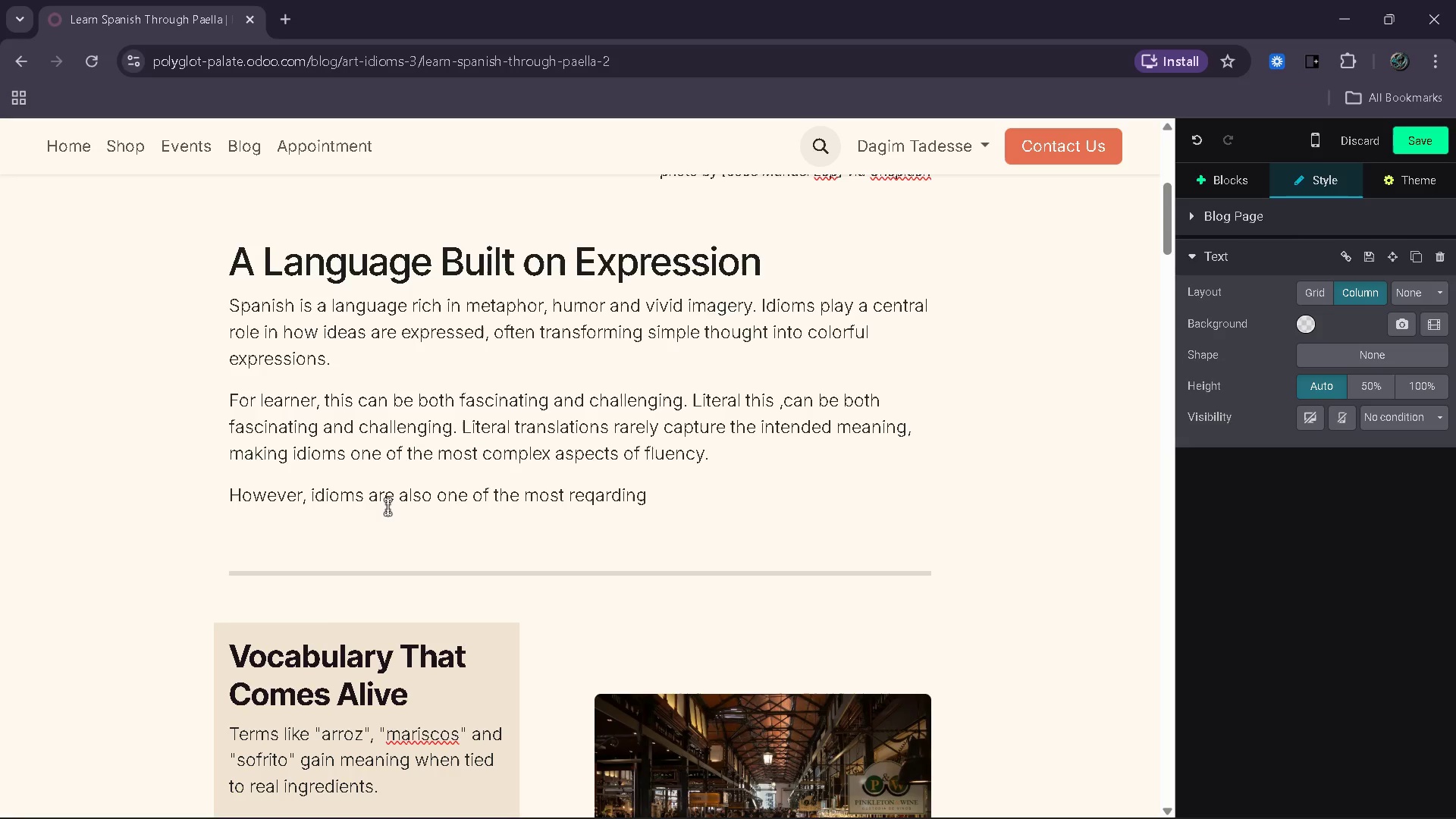 
key(Control+ControlRight)
 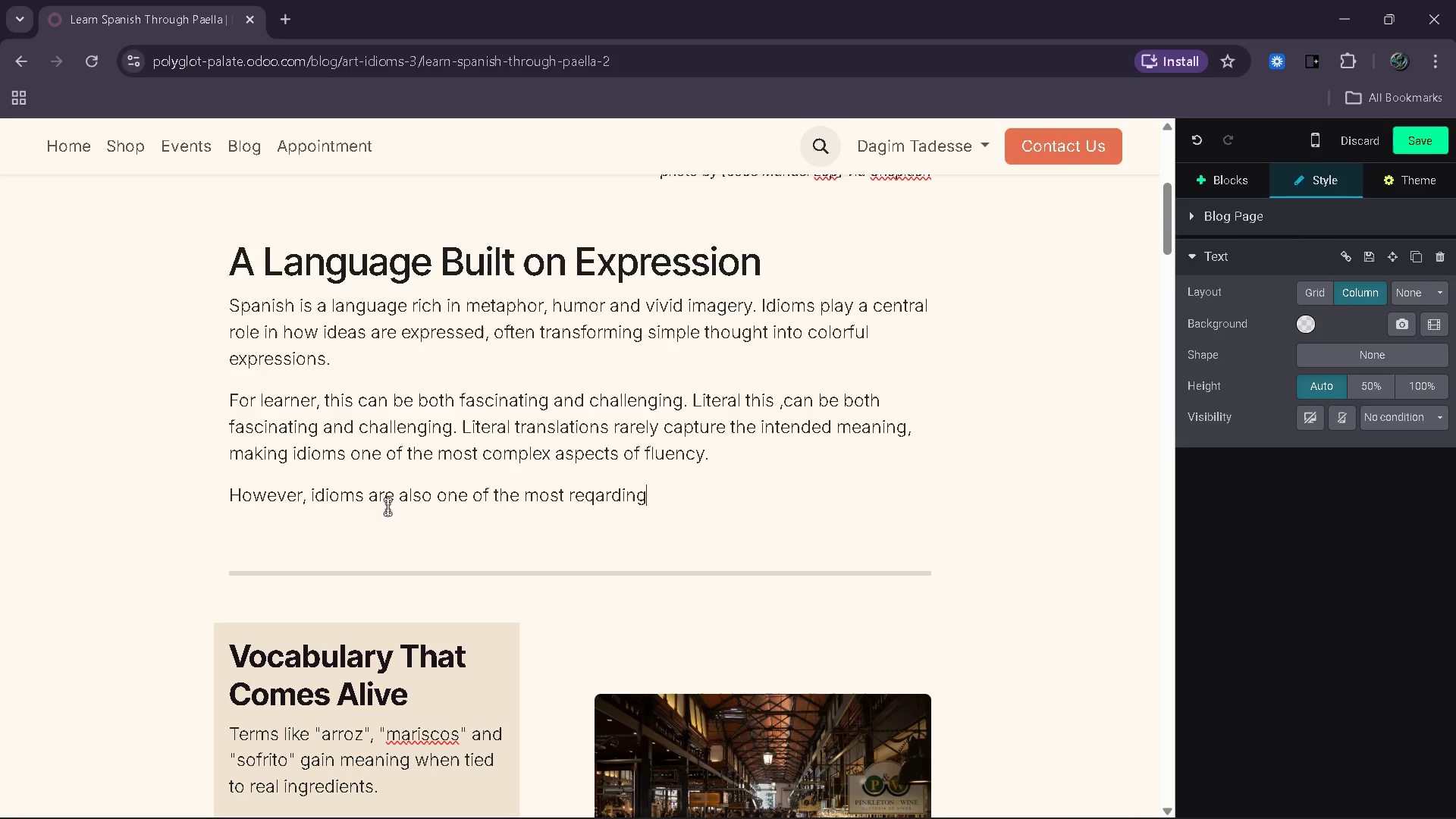 
hold_key(key=ControlRight, duration=0.67)
 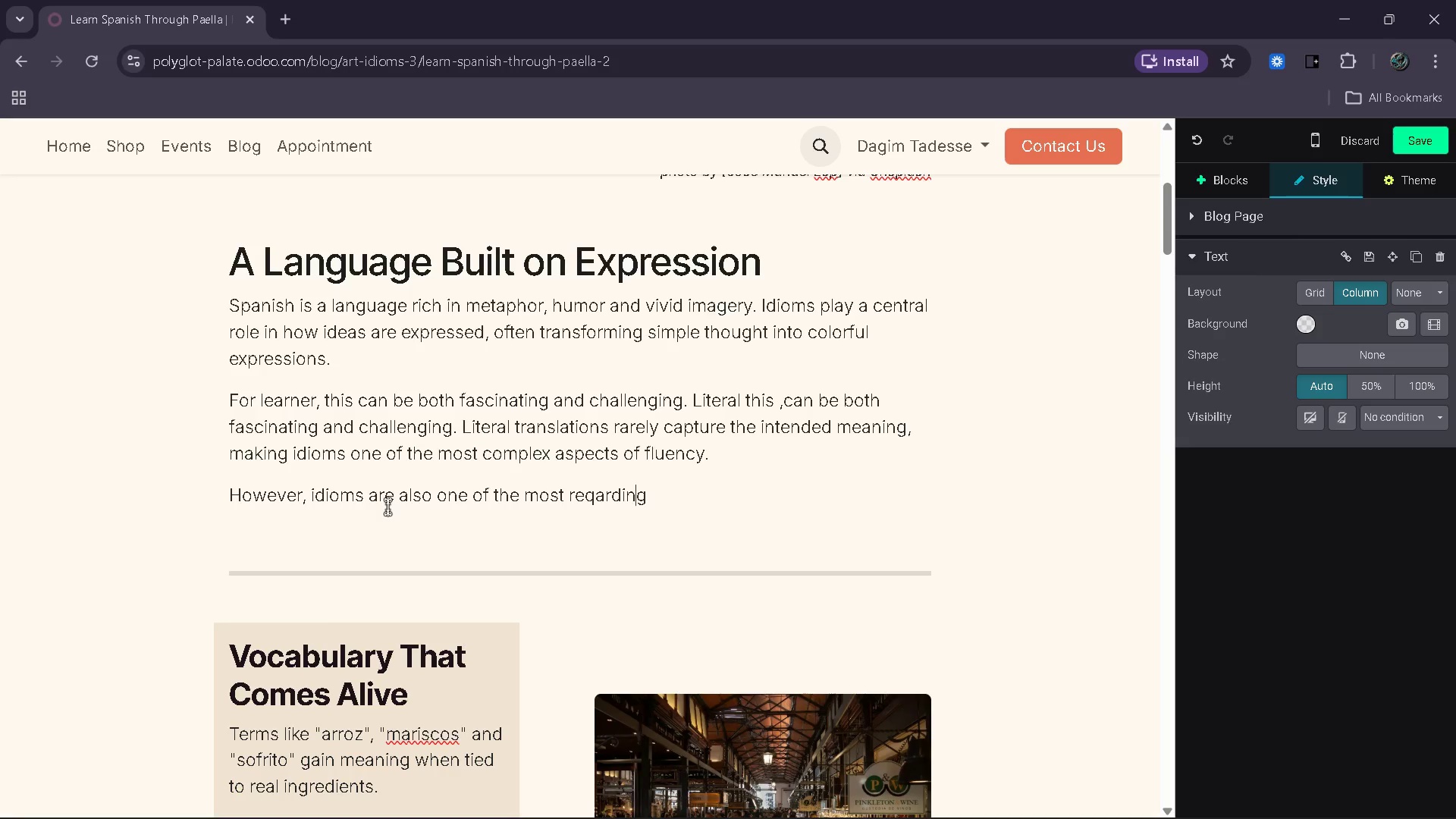 
key(ArrowLeft)
 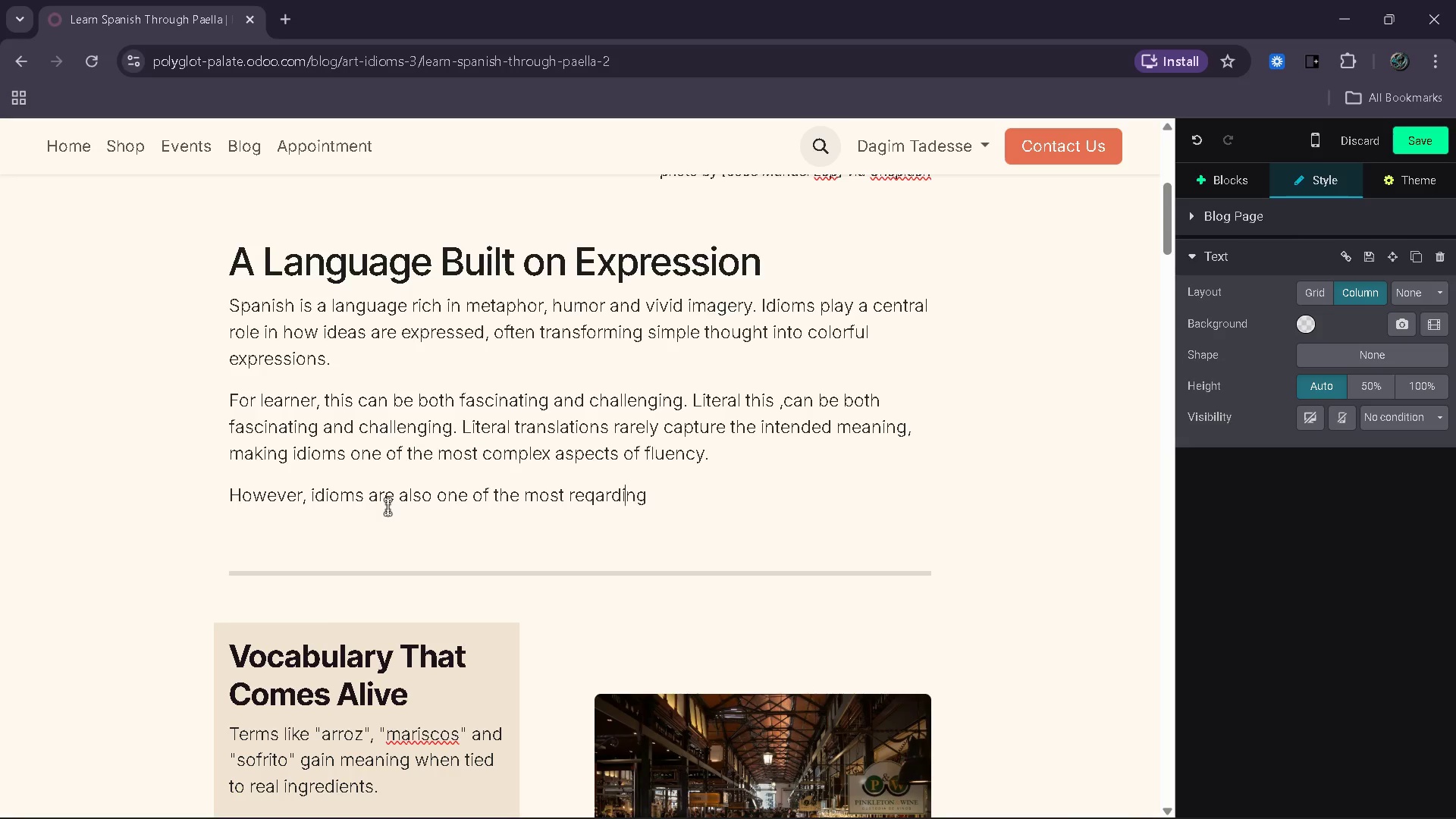 
key(ArrowLeft)
 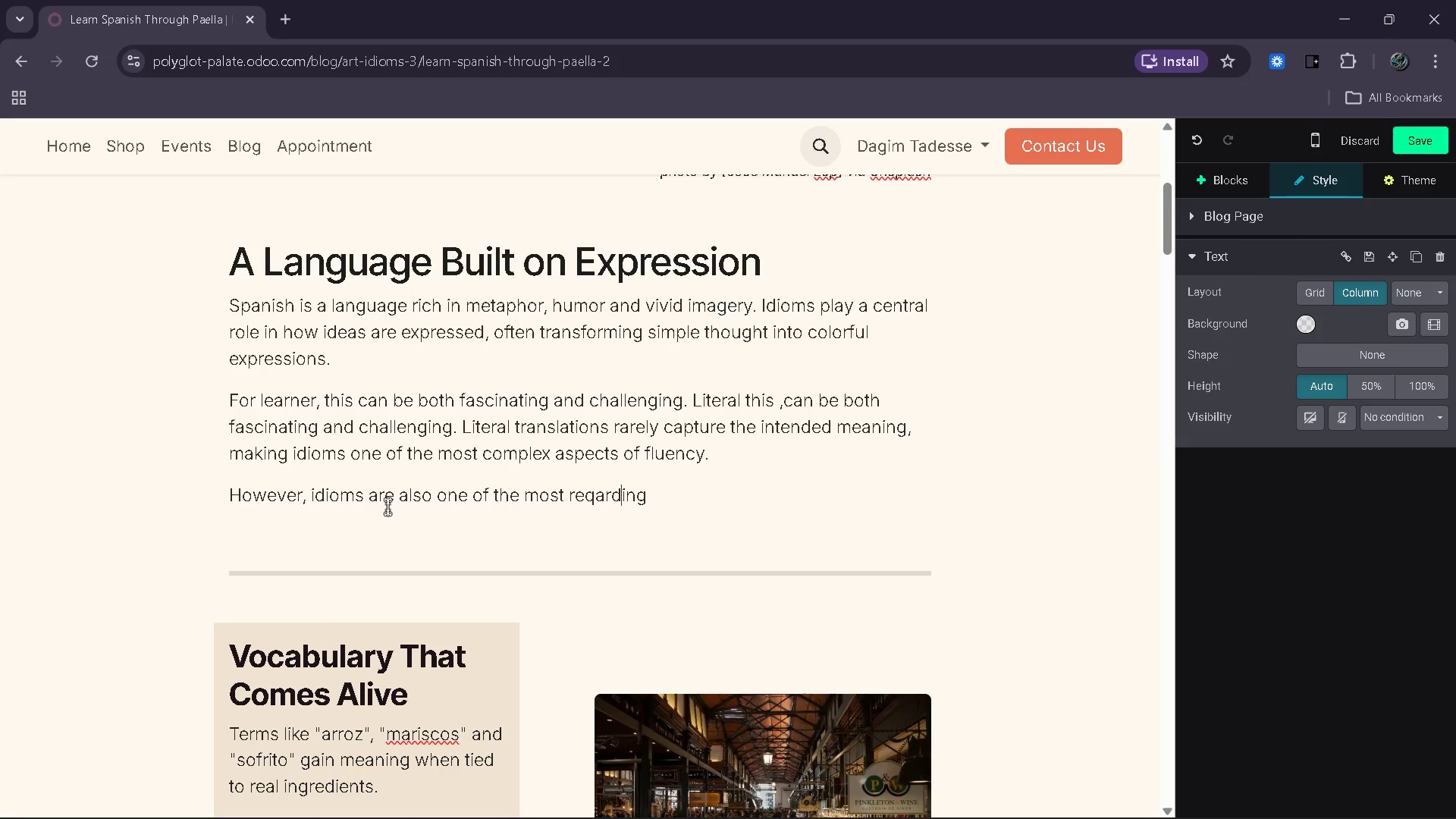 
key(ArrowLeft)
 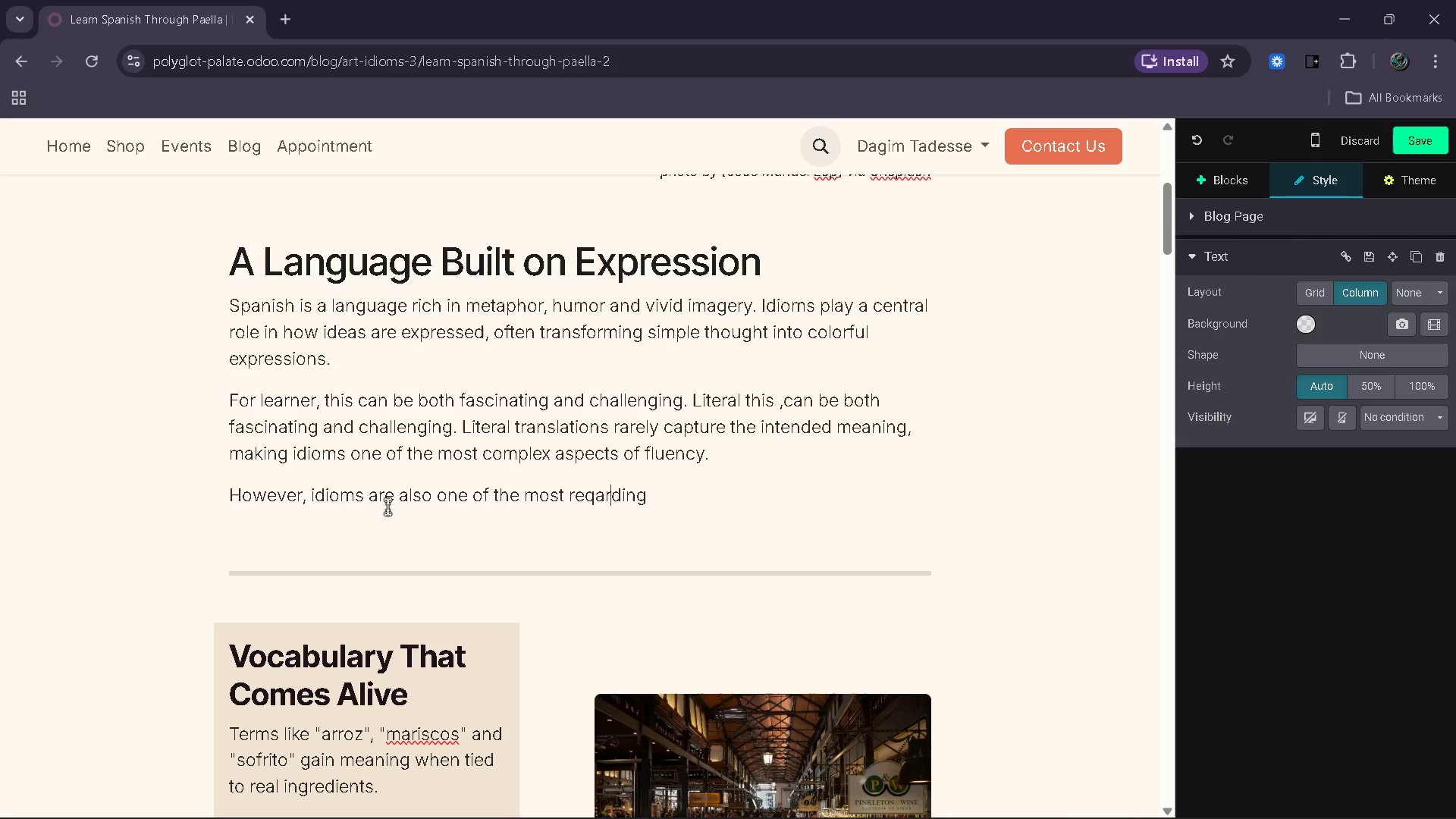 
key(ArrowLeft)
 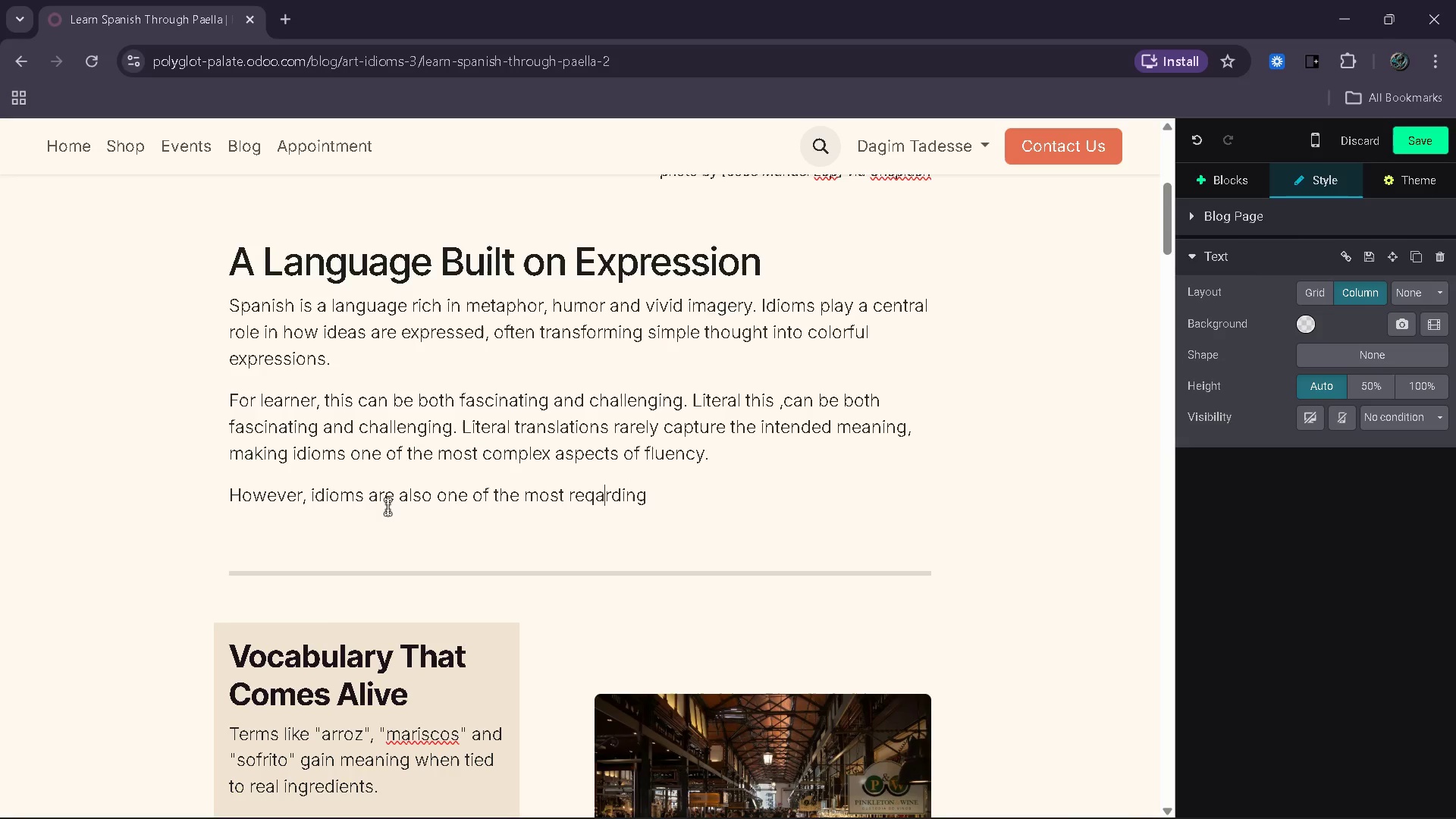 
key(ArrowLeft)
 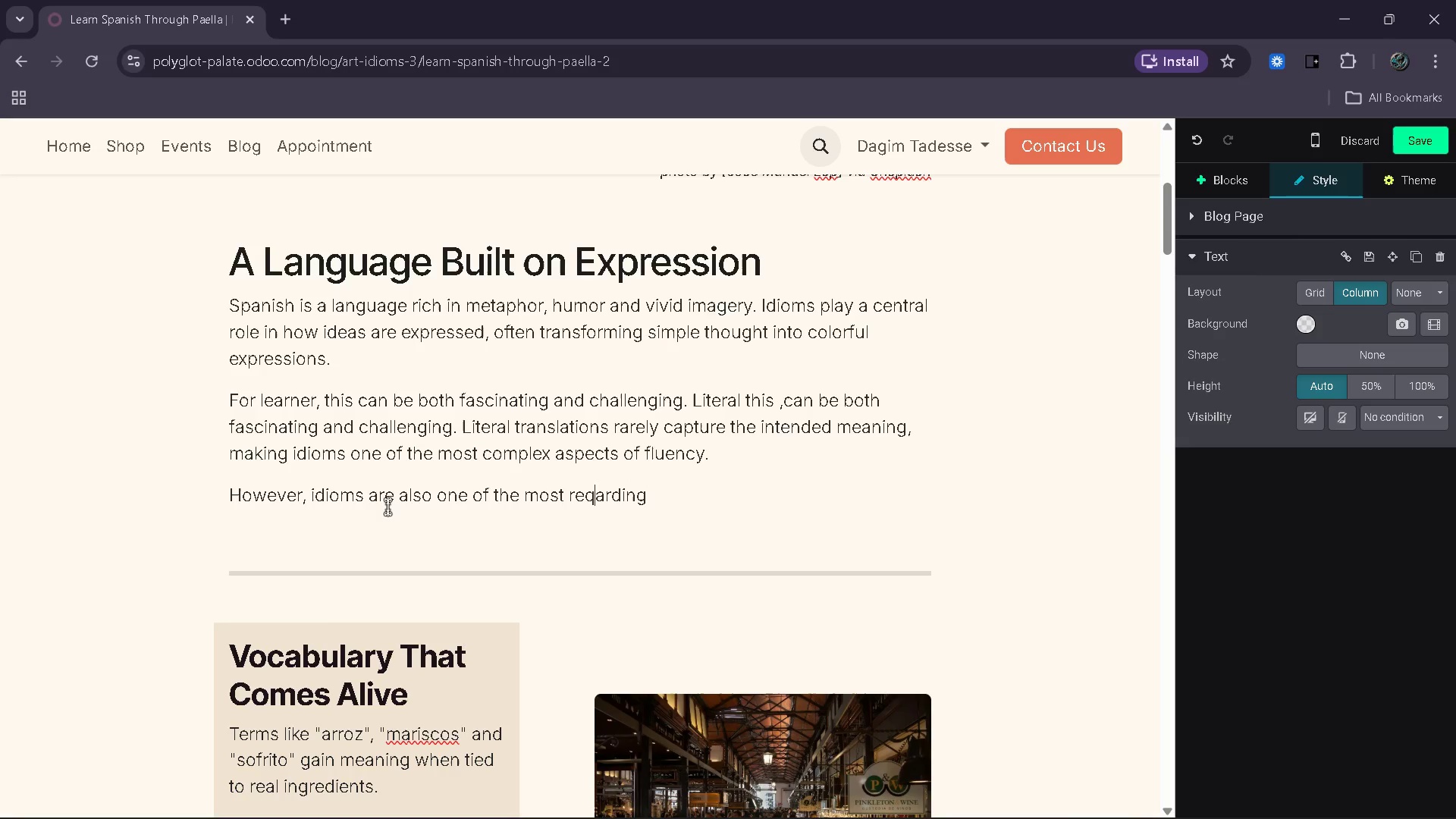 
key(ArrowLeft)
 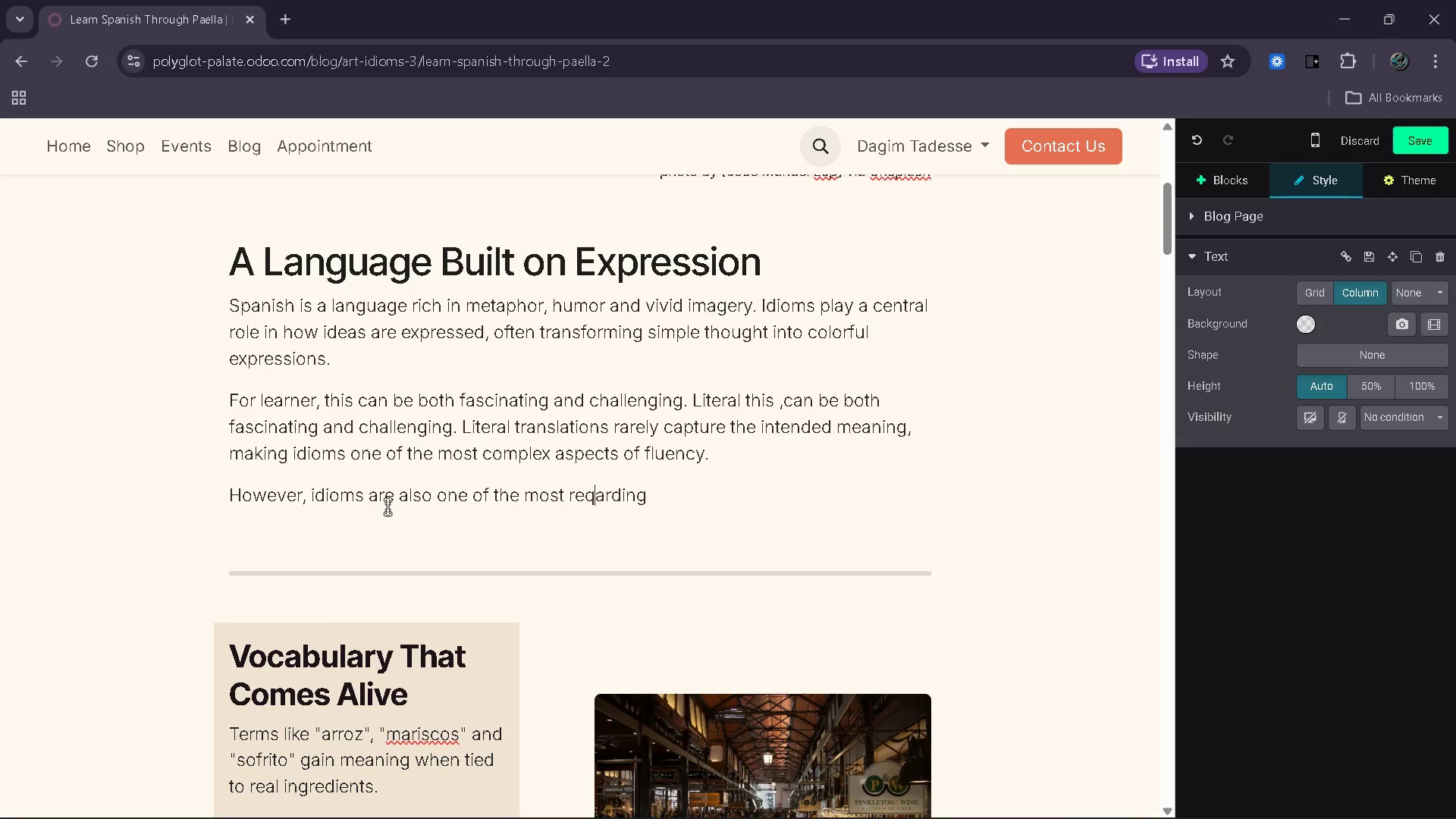 
key(Backspace)
 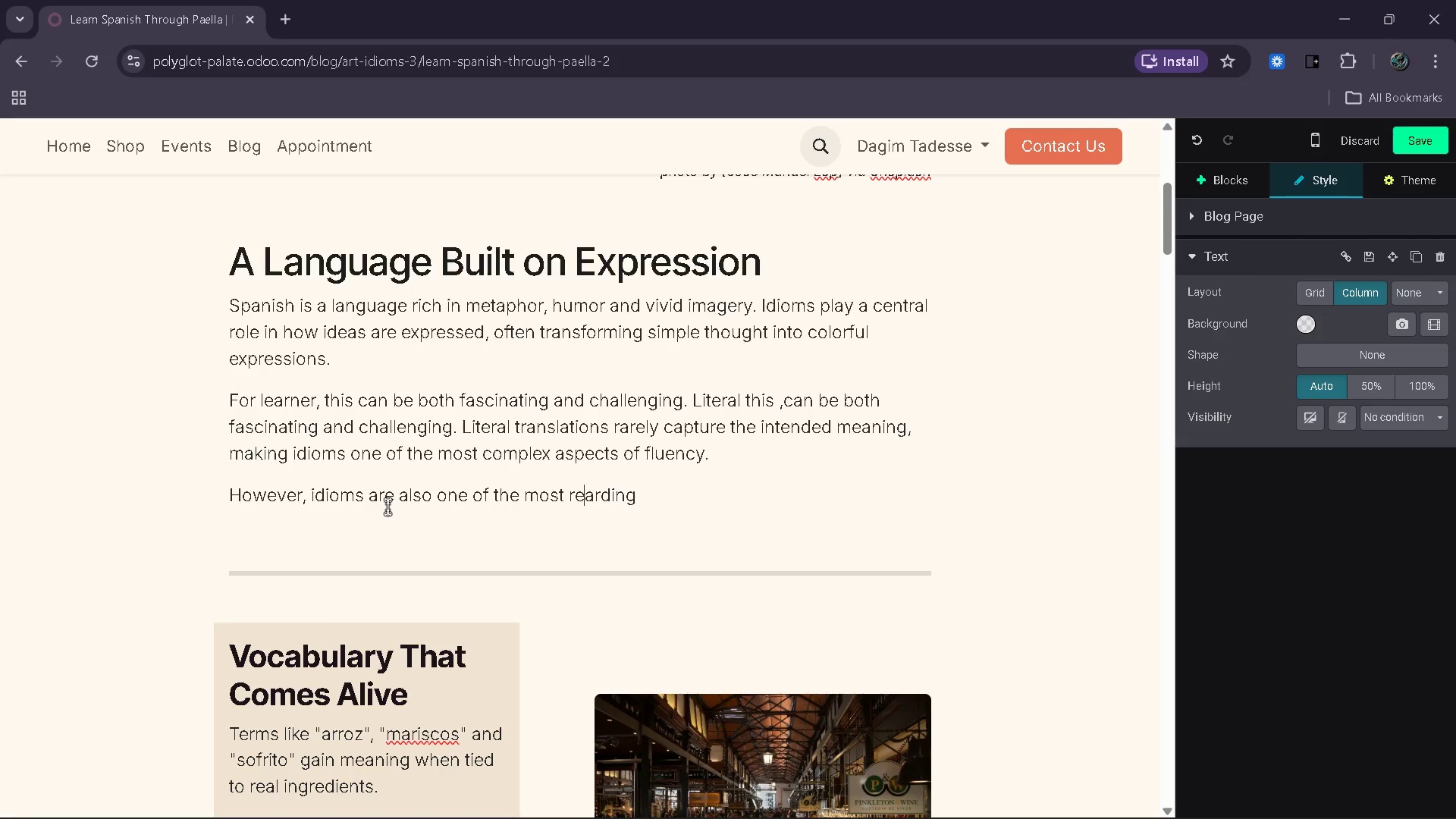 
key(W)
 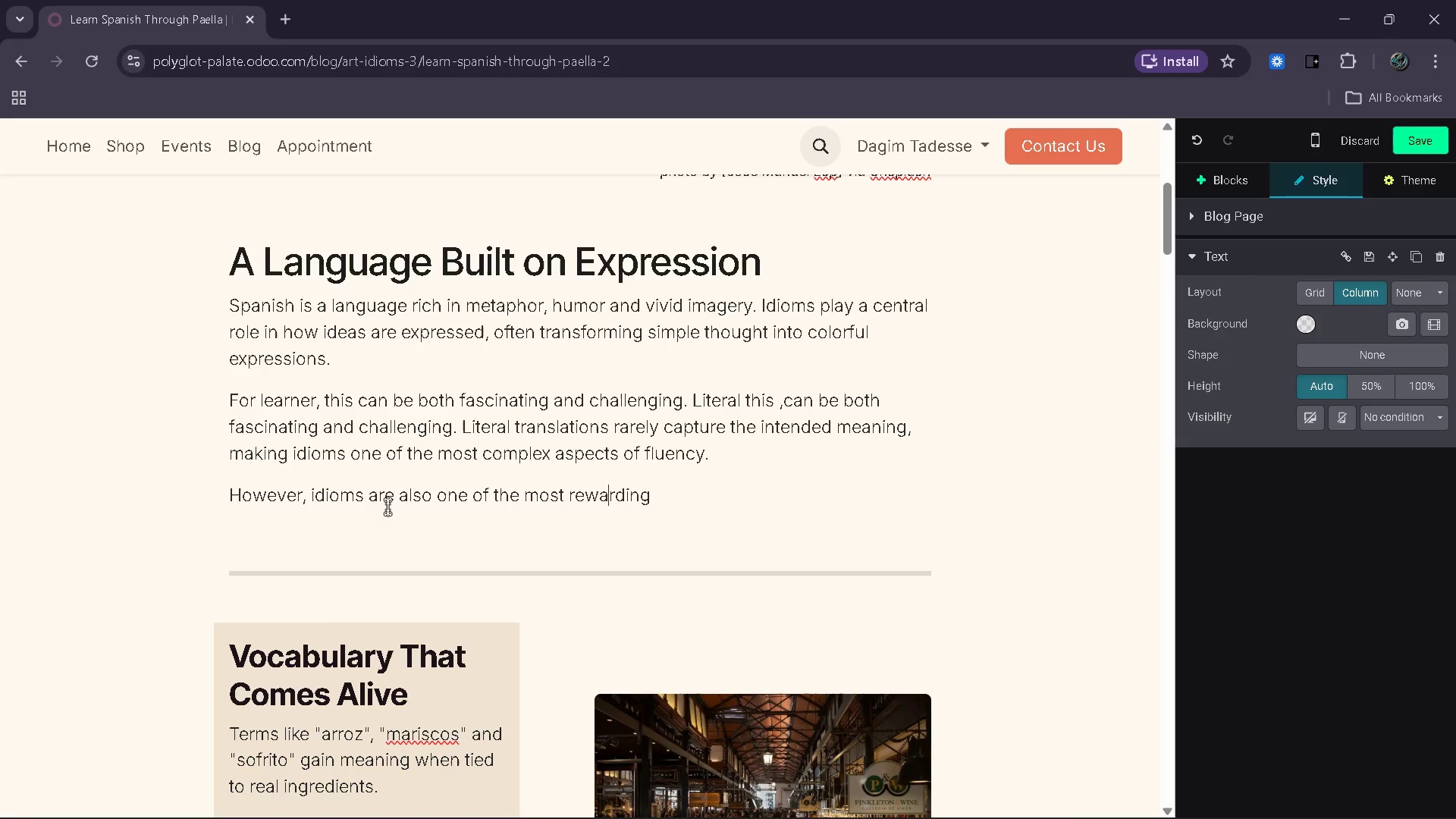 
hold_key(key=ArrowRight, duration=0.61)
 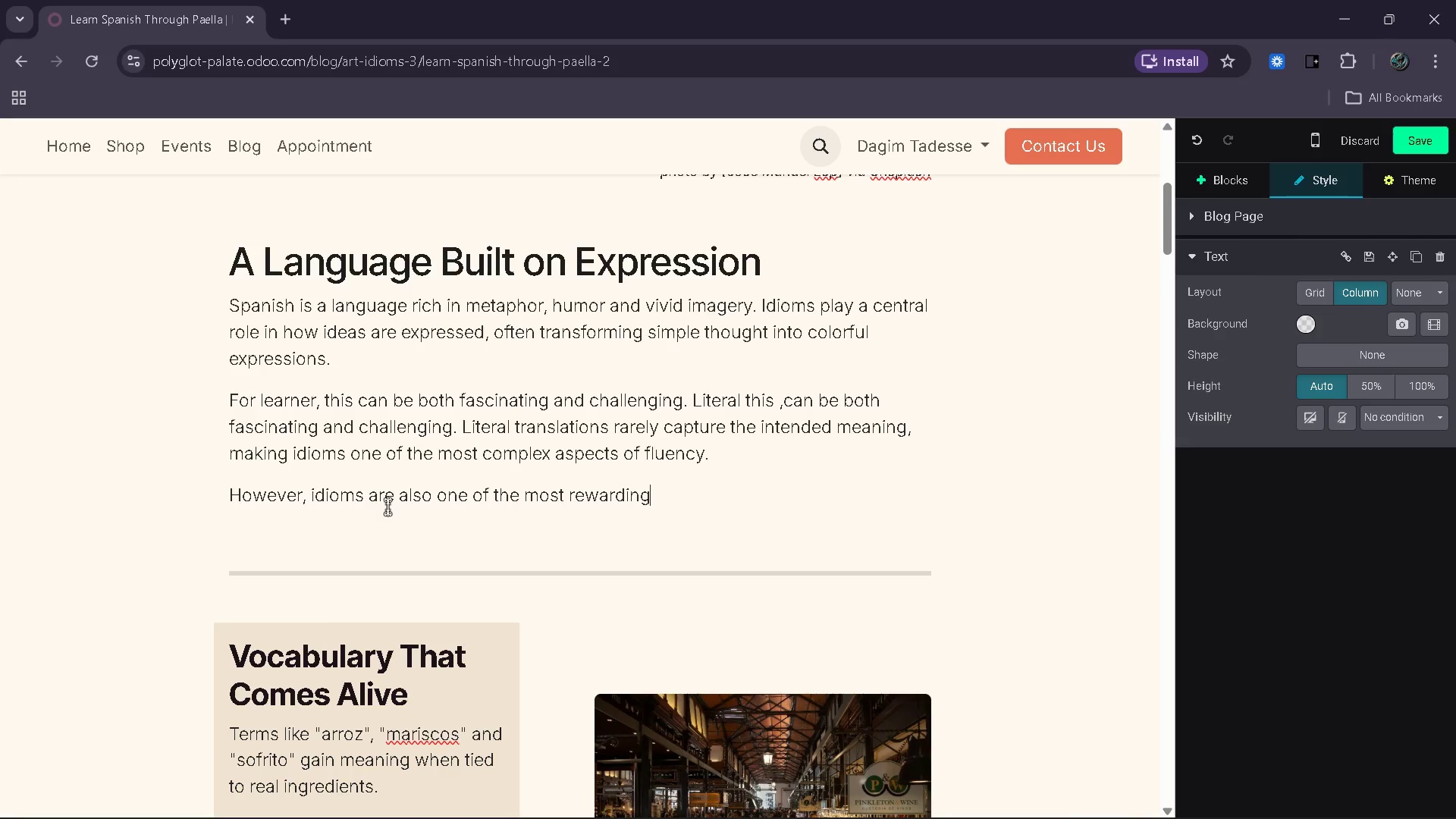 
key(ArrowRight)
 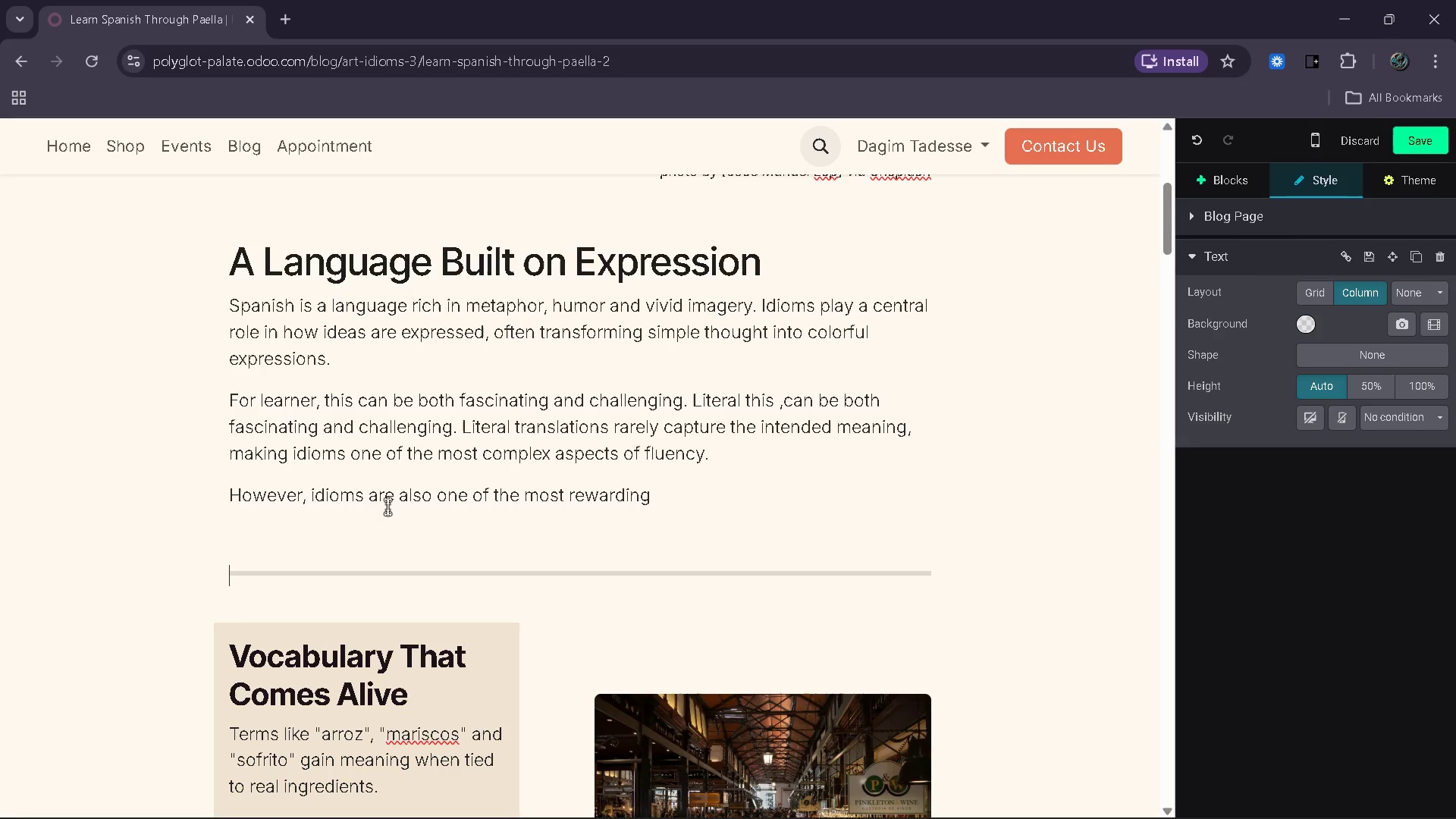 
key(ArrowLeft)
 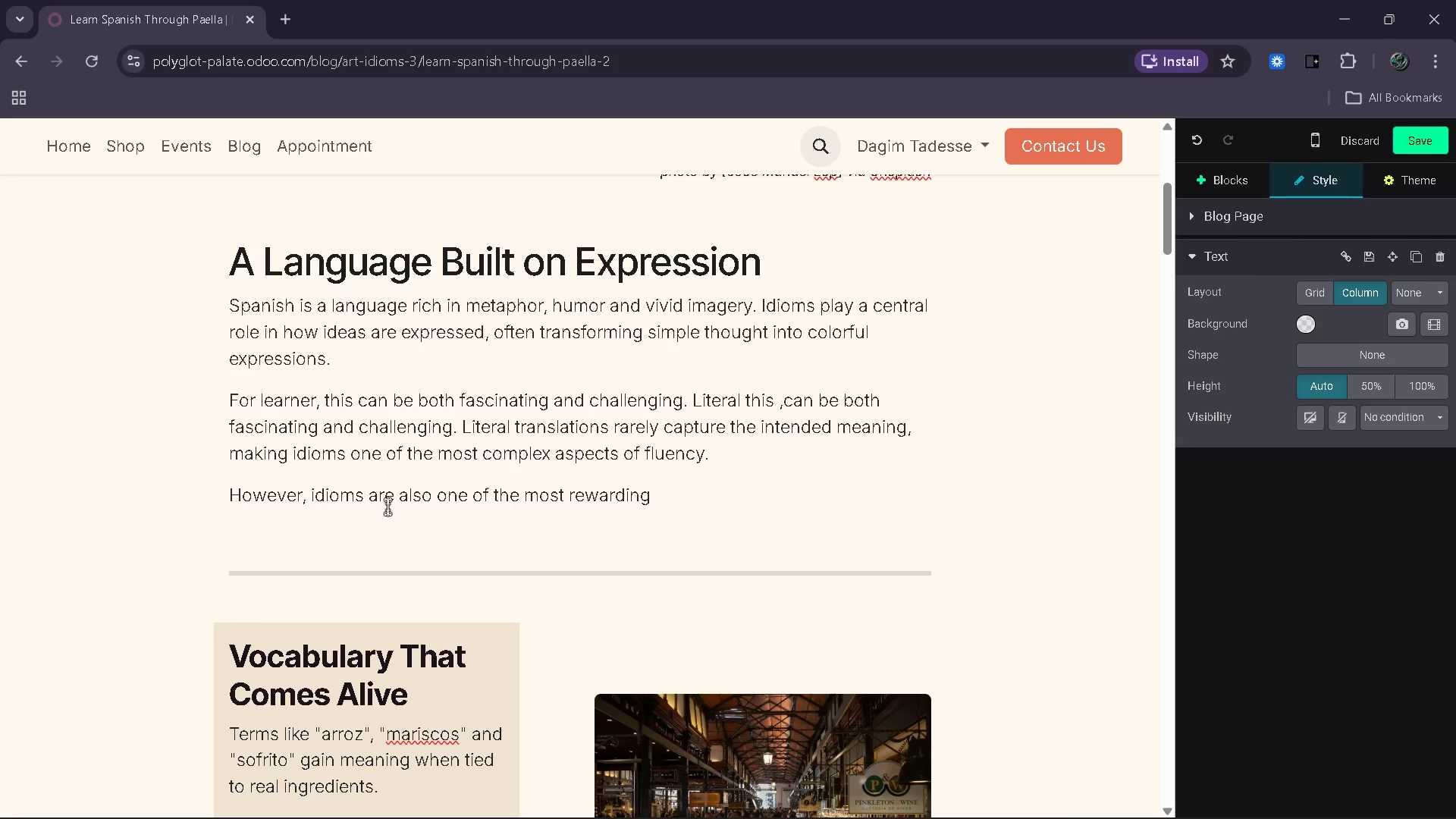 
type( areas to learn. They reveal ho people think, ho humor is constructed how )
 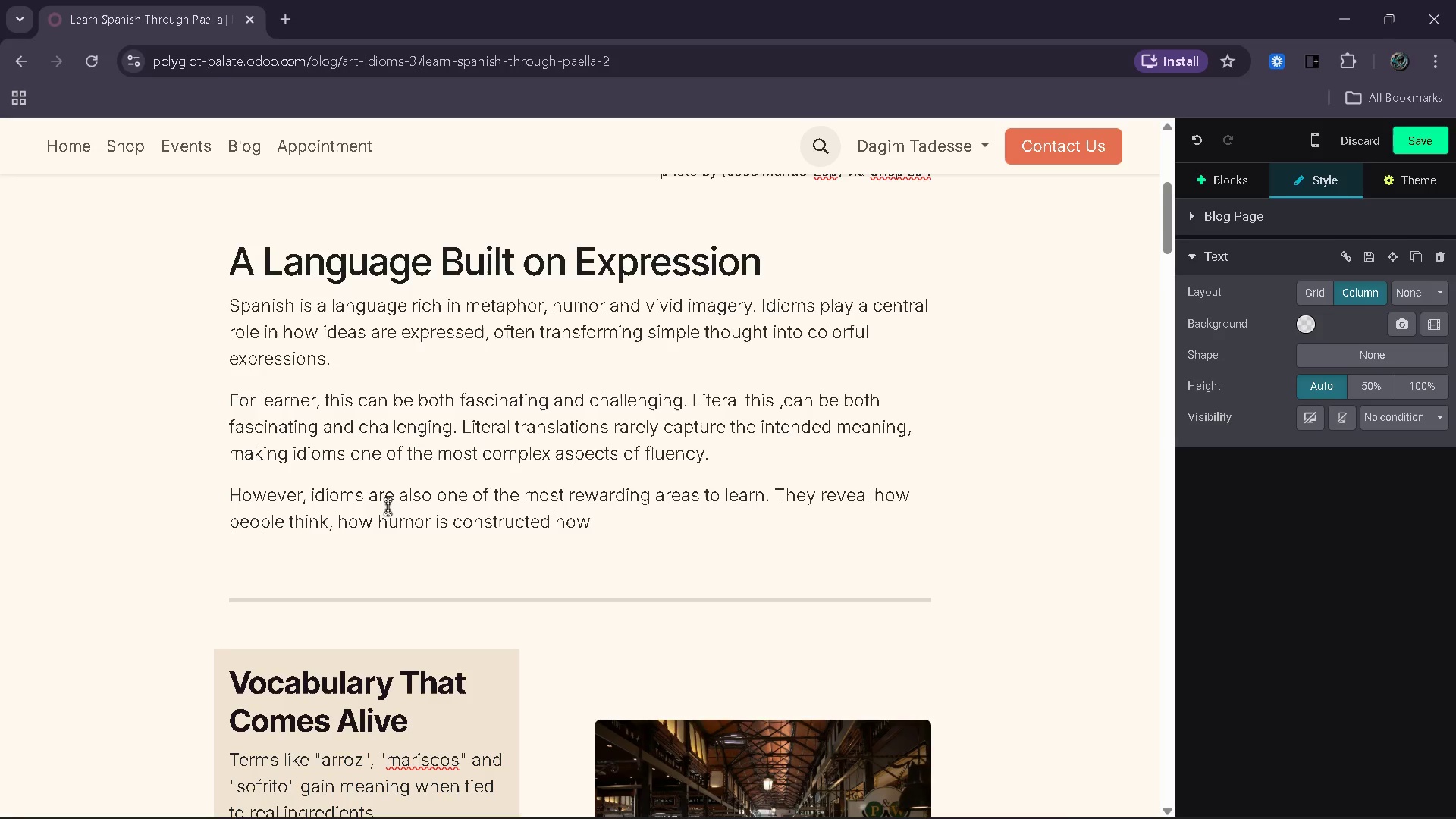 
wait(28.62)
 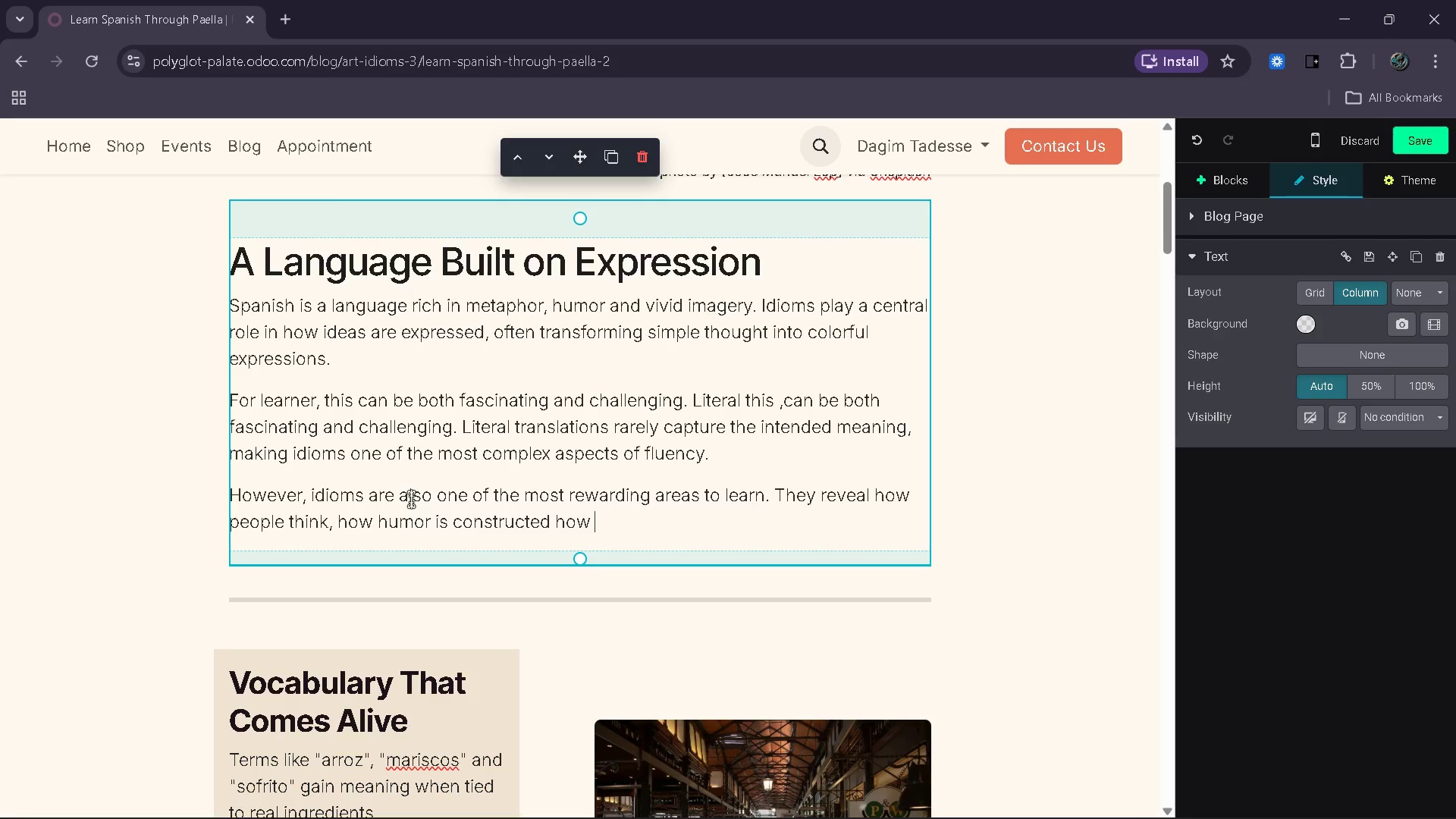 
key(Backspace)
key(Backspace)
key(Backspace)
key(Backspace)
type(and how culture influences commm)
key(Backspace)
type(unication.)
 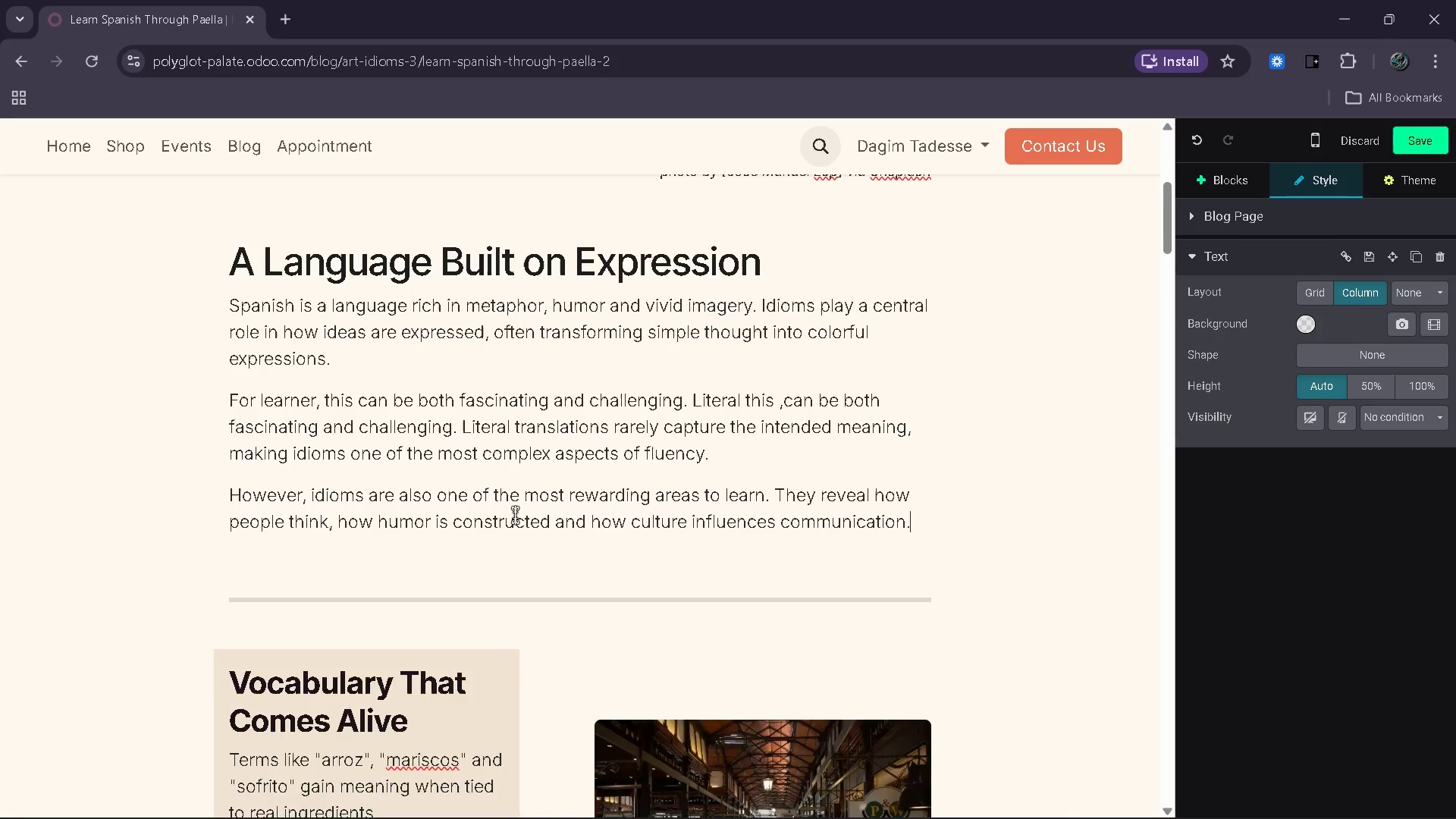 
key(Enter)
 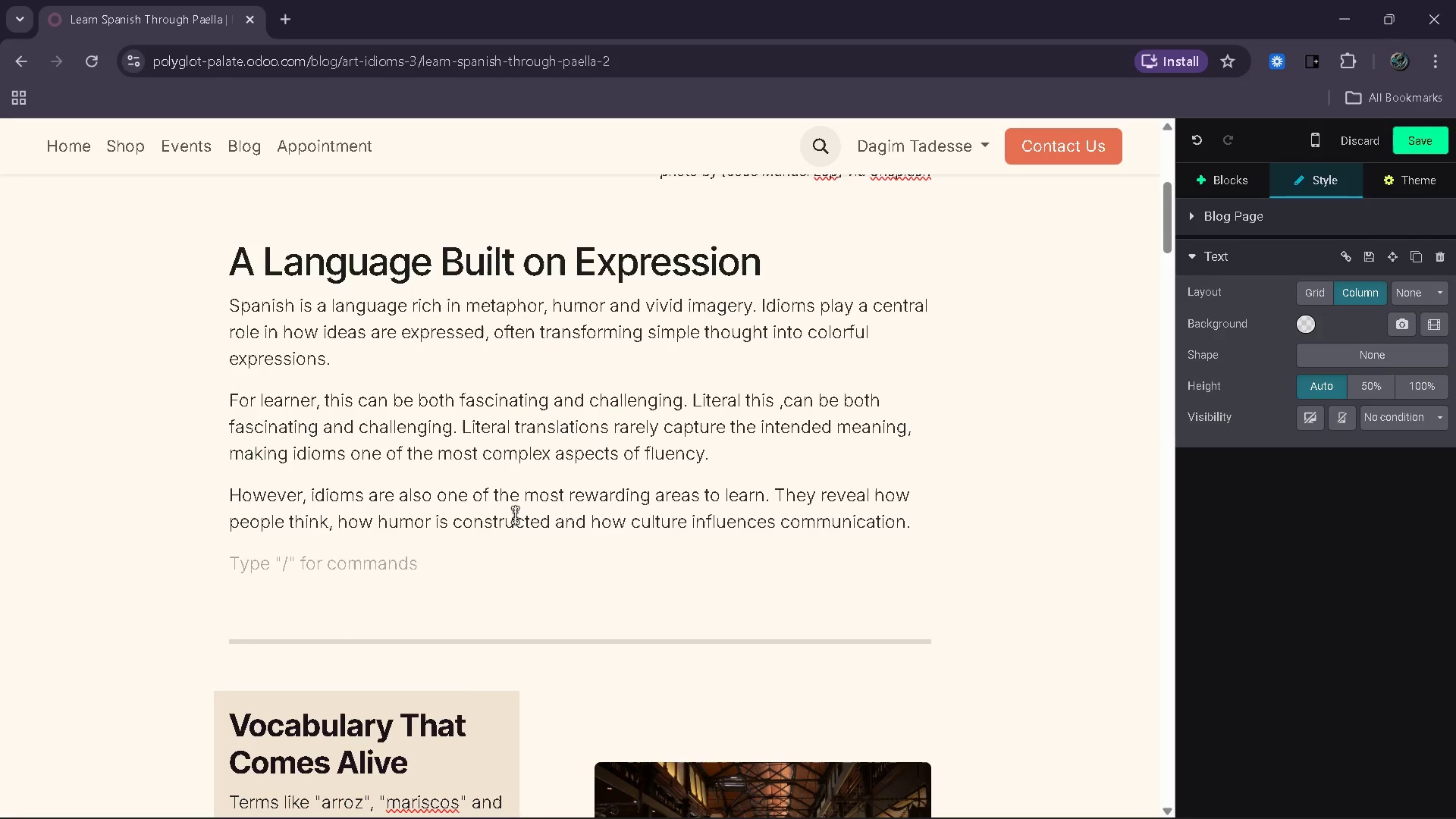 
type(Undersaa)
key(Backspace)
type(tan)
key(Backspace)
key(Backspace)
key(Backspace)
key(Backspace)
type(tanding these expressions is not just about)
 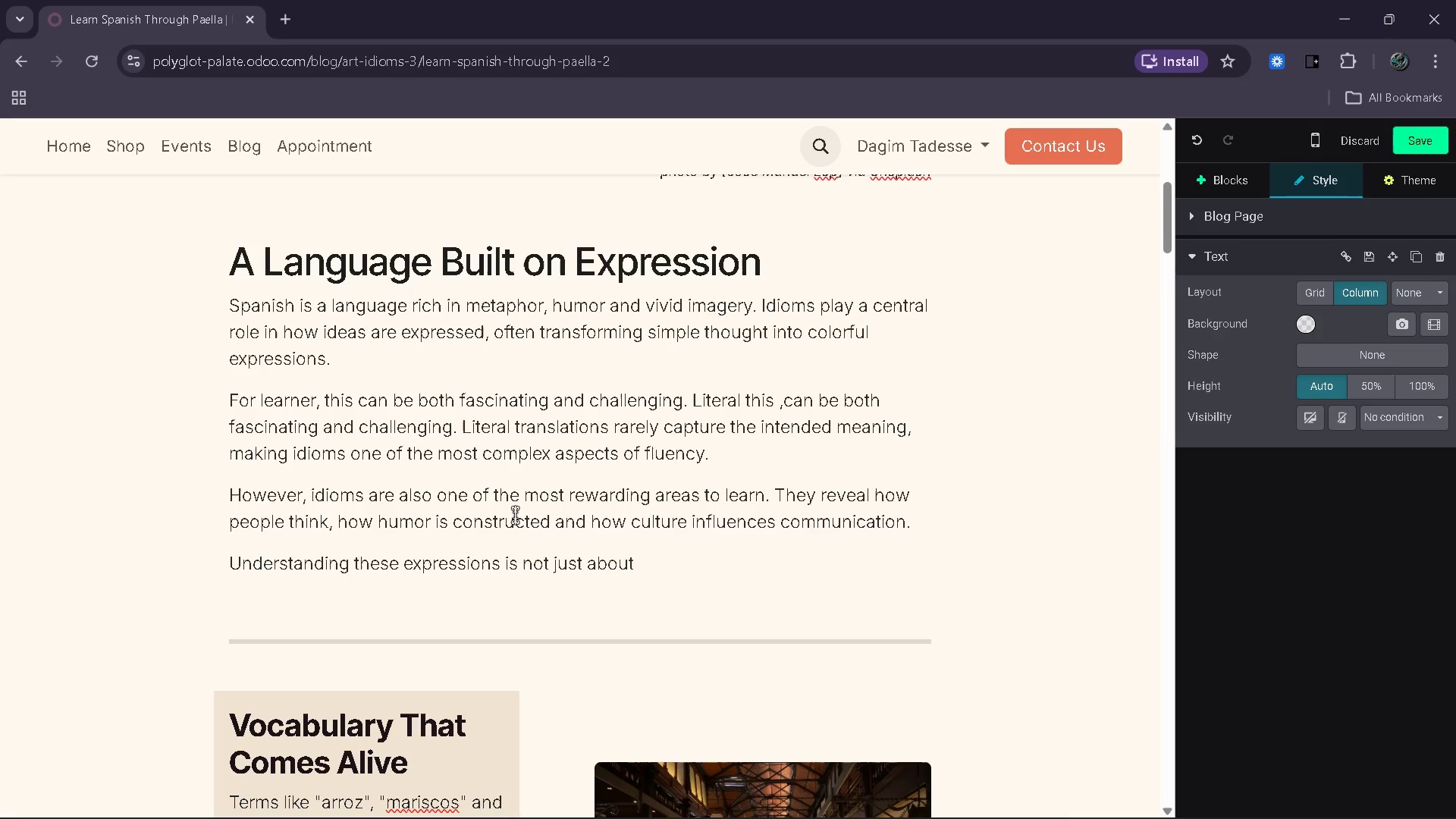 
wait(13.19)
 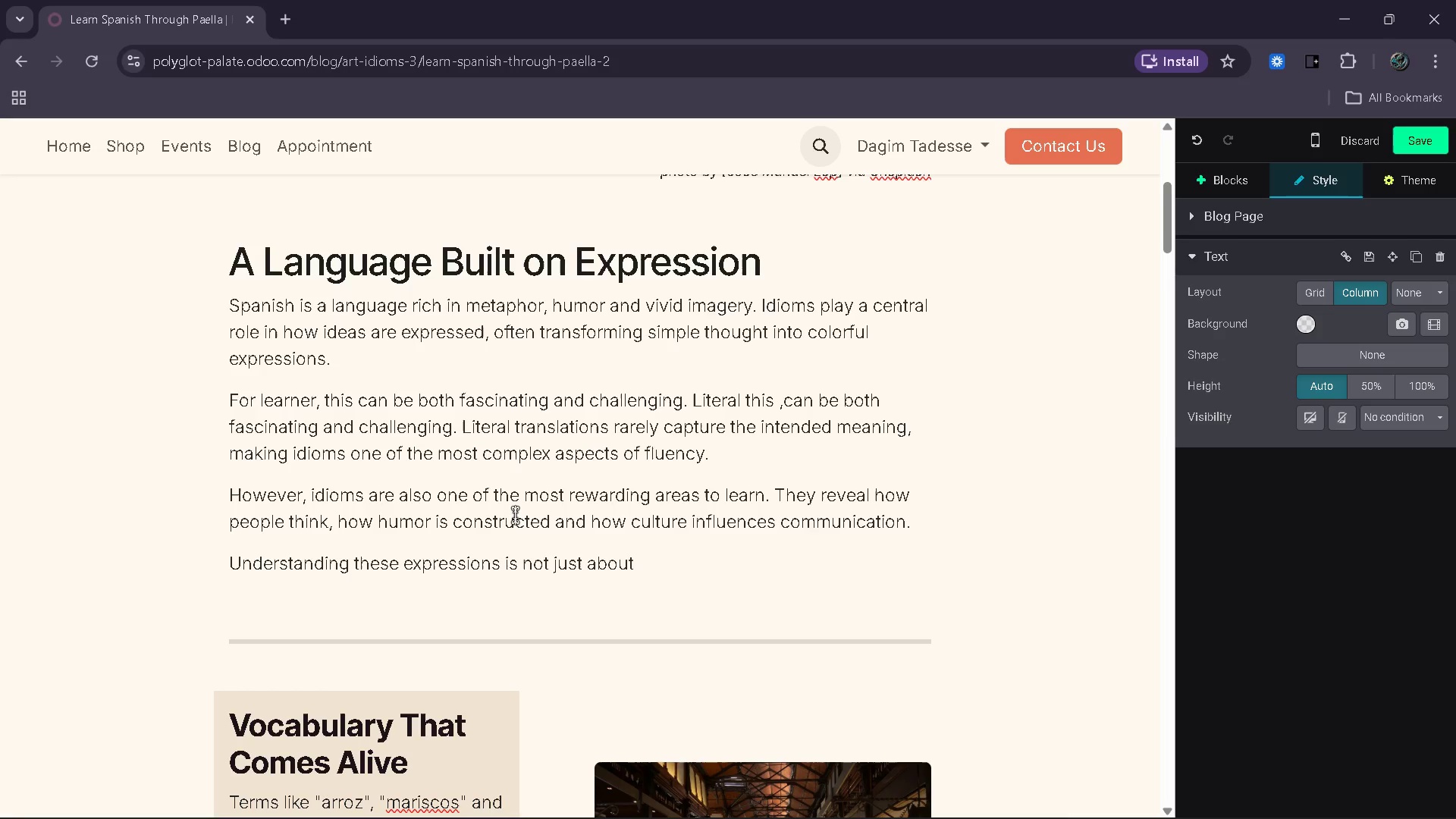 
type( language - it's about perspective. It allows learners to move beyond basic communication and begin engagingwith)
key(Backspace)
key(Backspace)
key(Backspace)
type( )
key(Backspace)
key(Backspace)
type( with)
 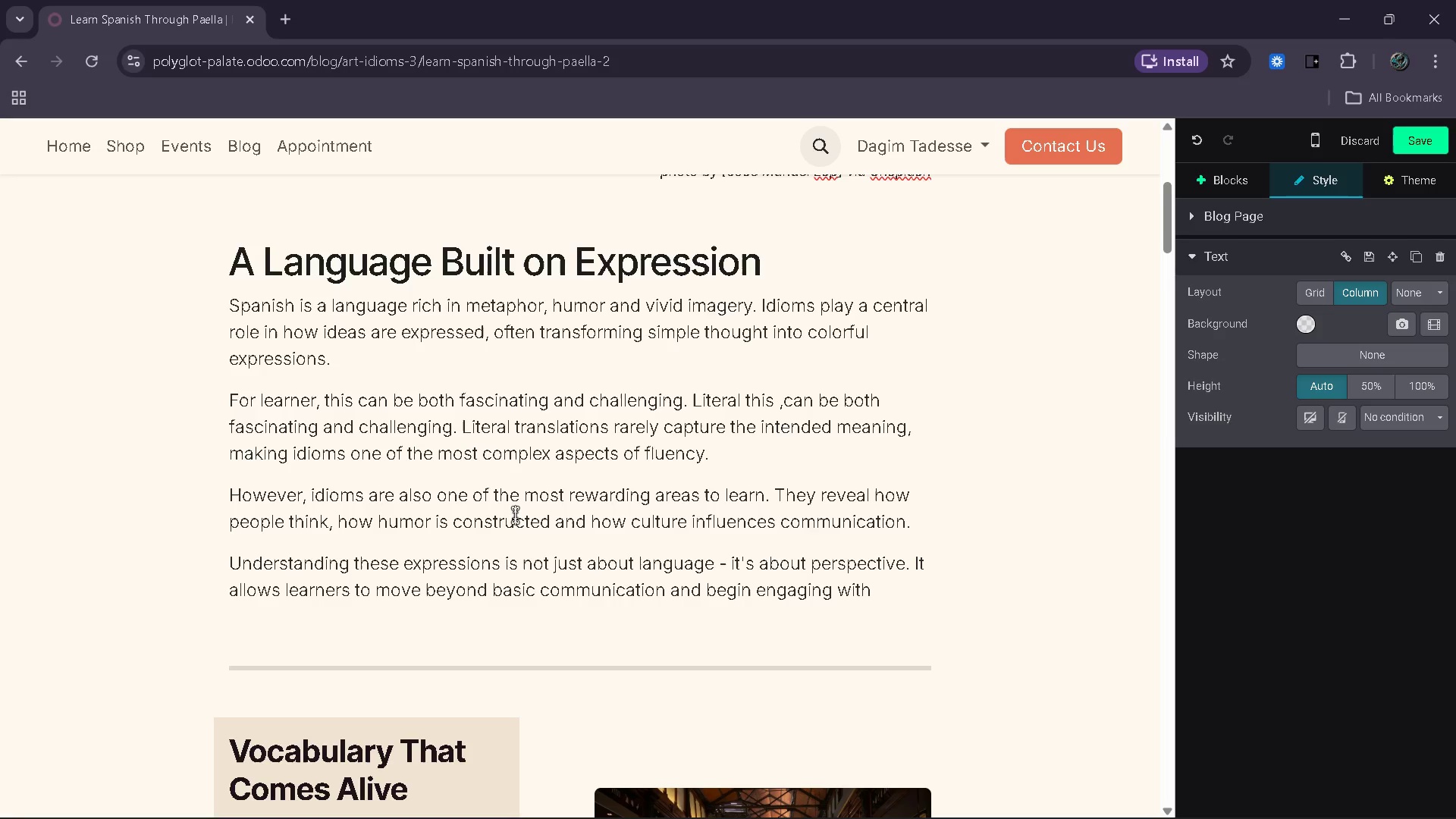 
wait(8.98)
 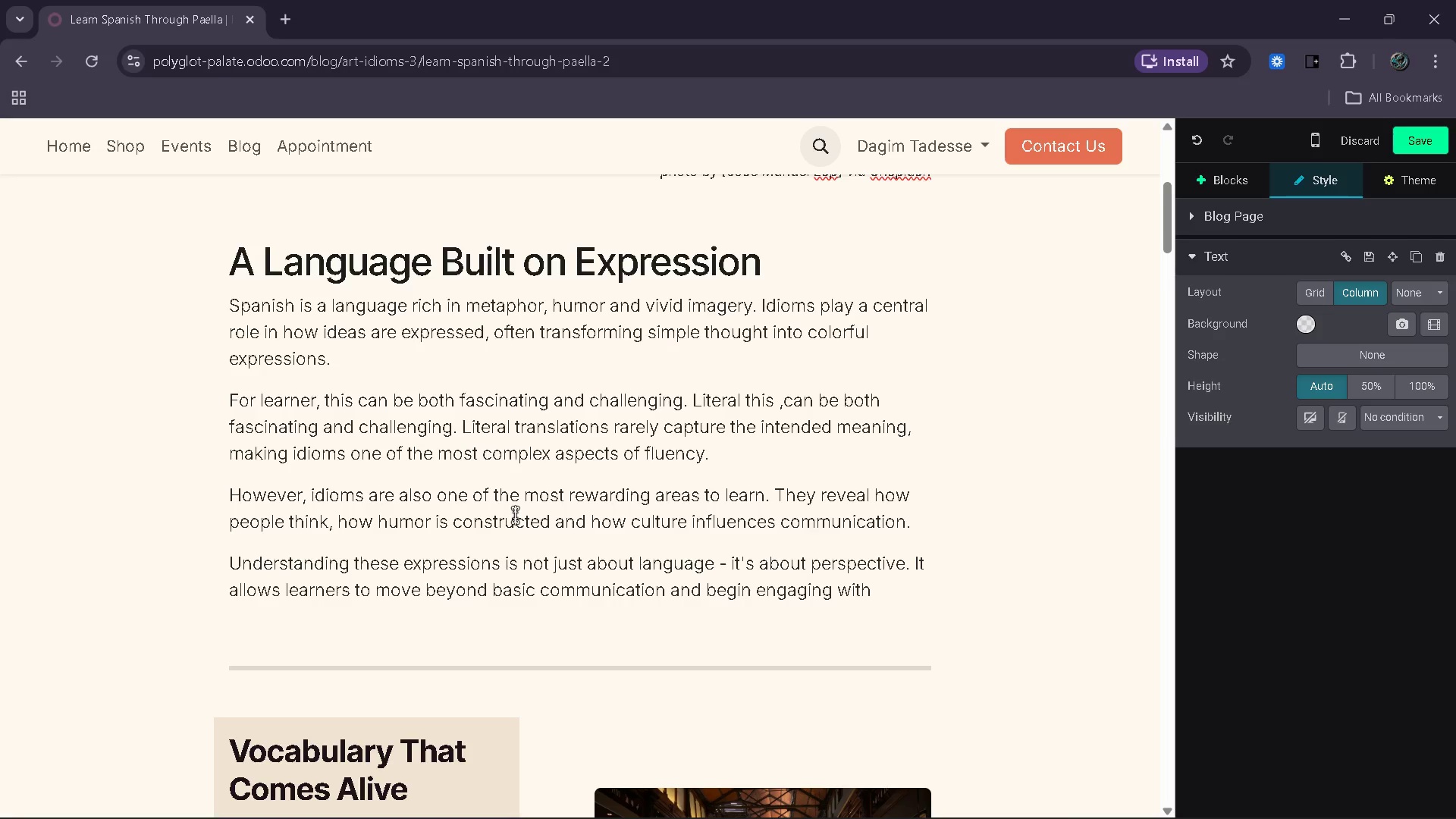 
type(S)
key(Backspace)
type( Spanish in a more natural)
 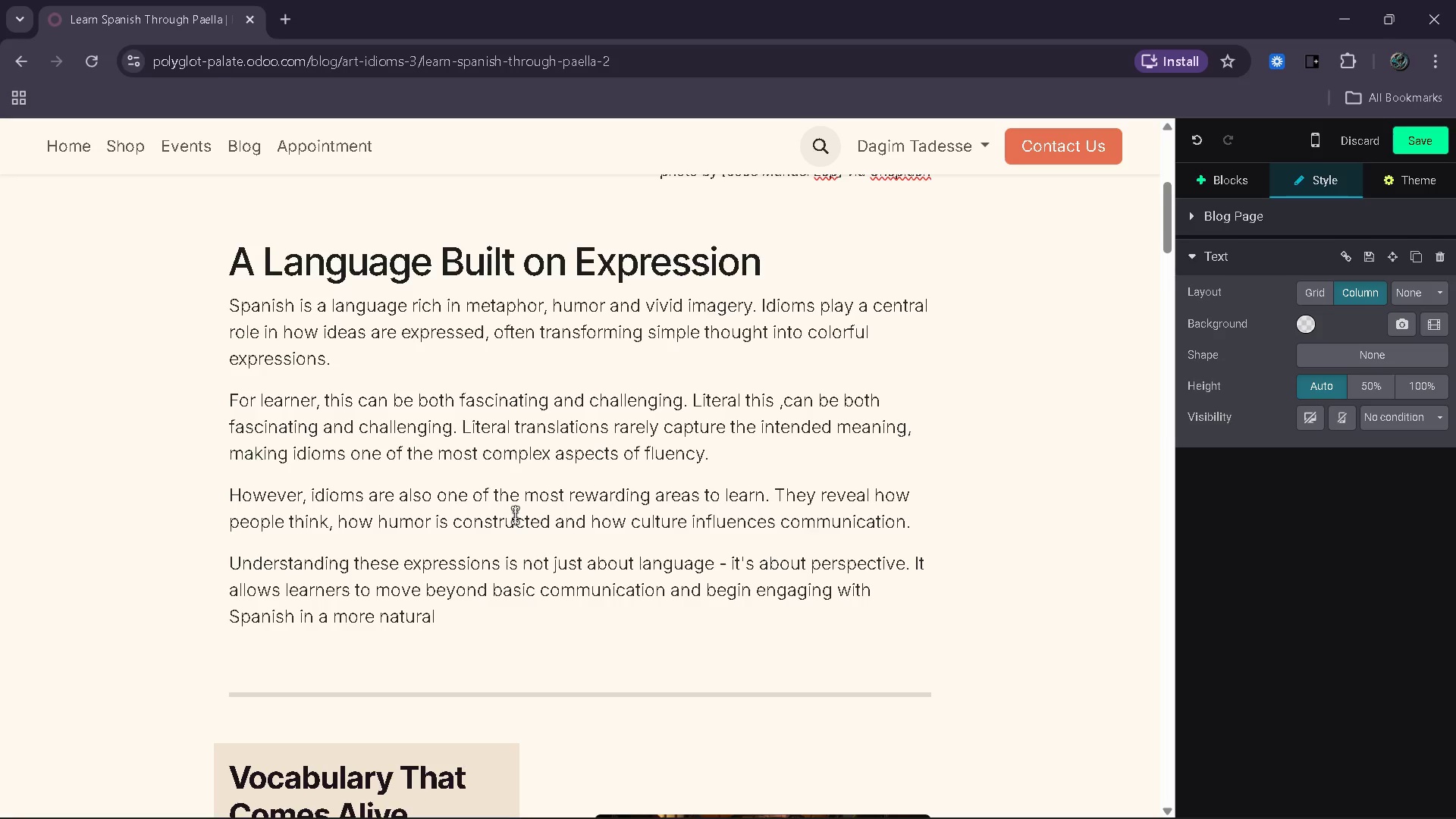 
wait(5.11)
 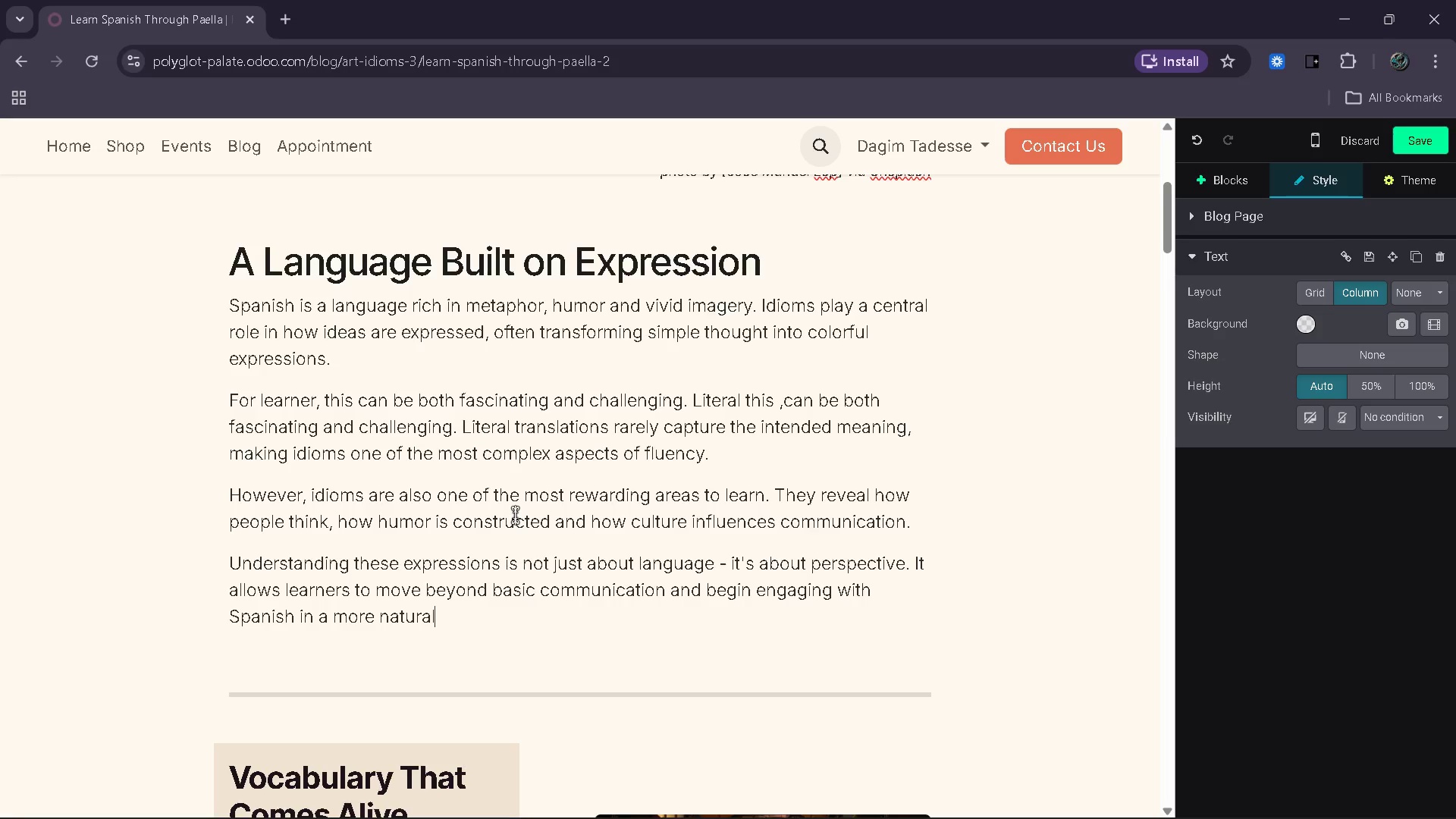 
type( and ay)
key(Backspace)
type(uthentic way.)
 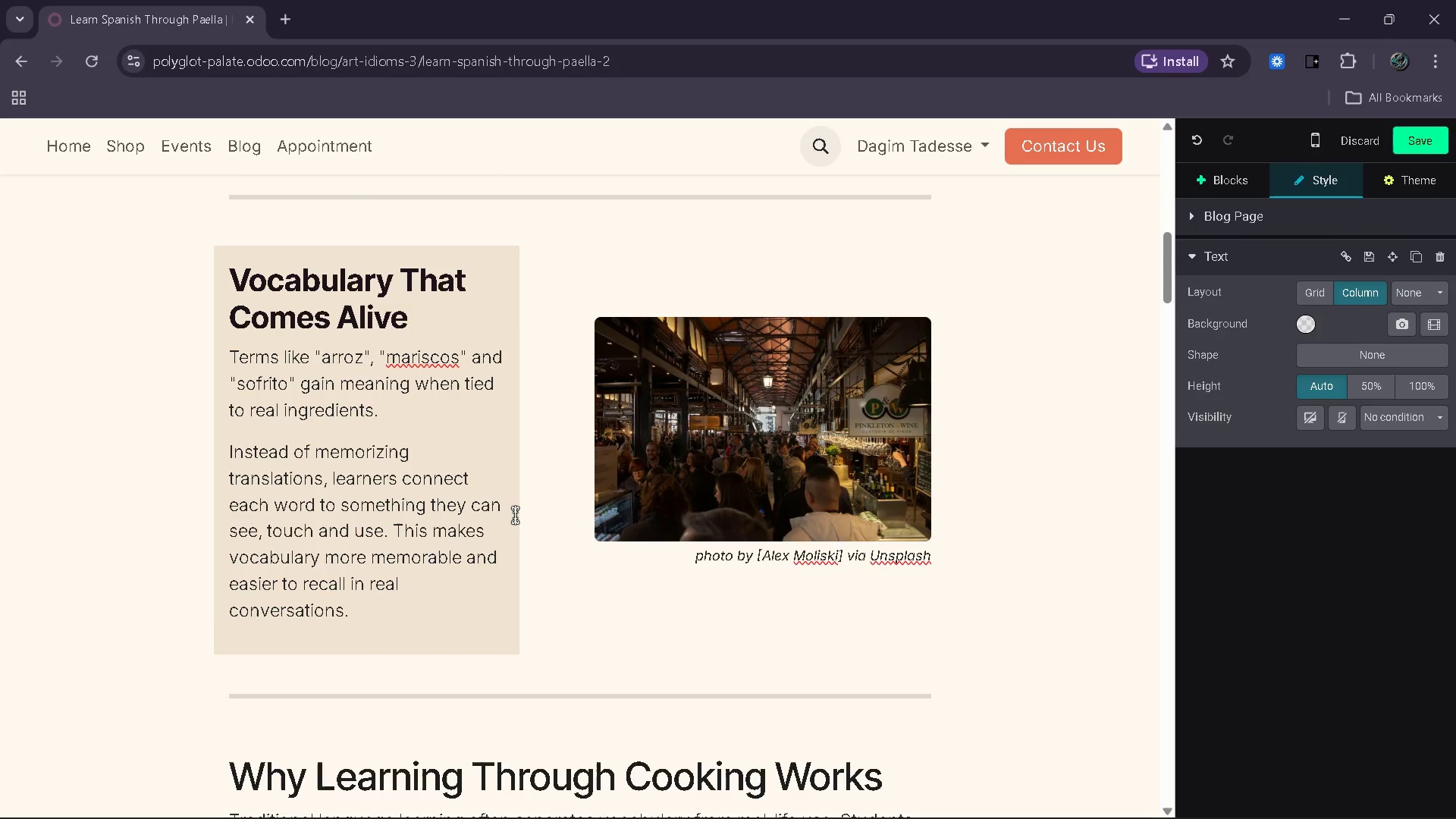 
wait(6.34)
 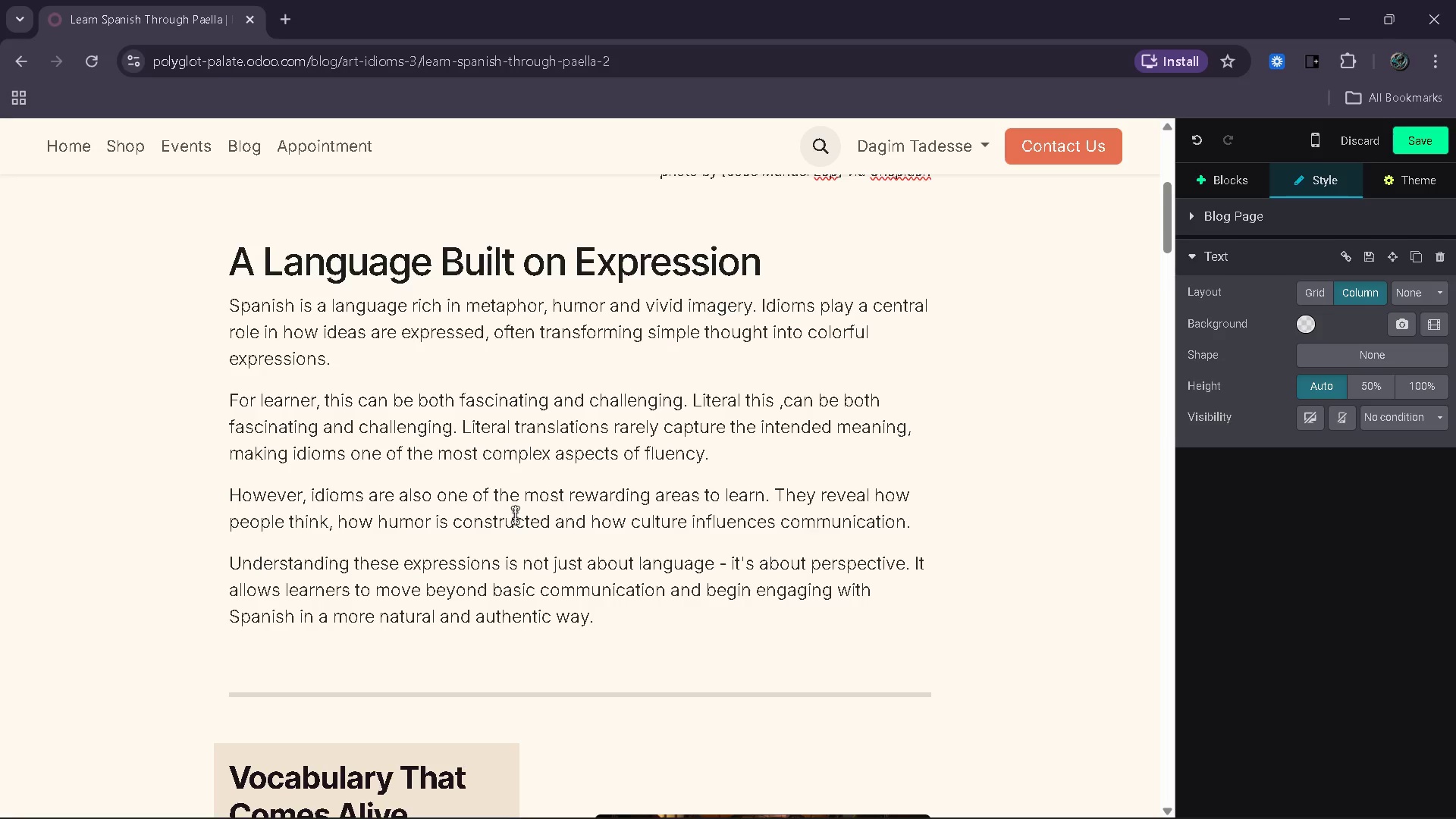 
left_click_drag(start_coordinate=[417, 318], to_coordinate=[229, 286])
 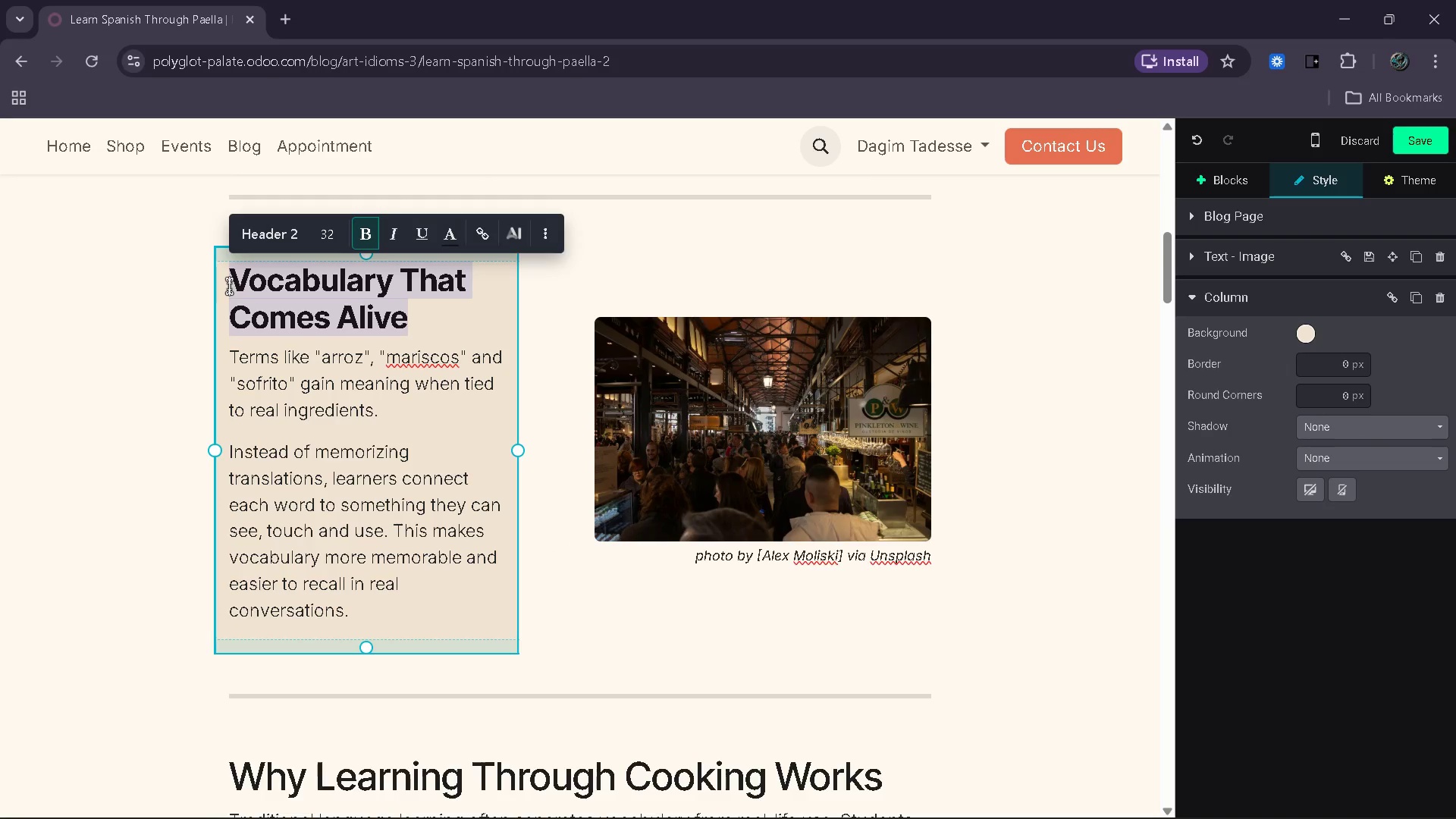 
hold_key(key=ShiftLeft, duration=0.77)
 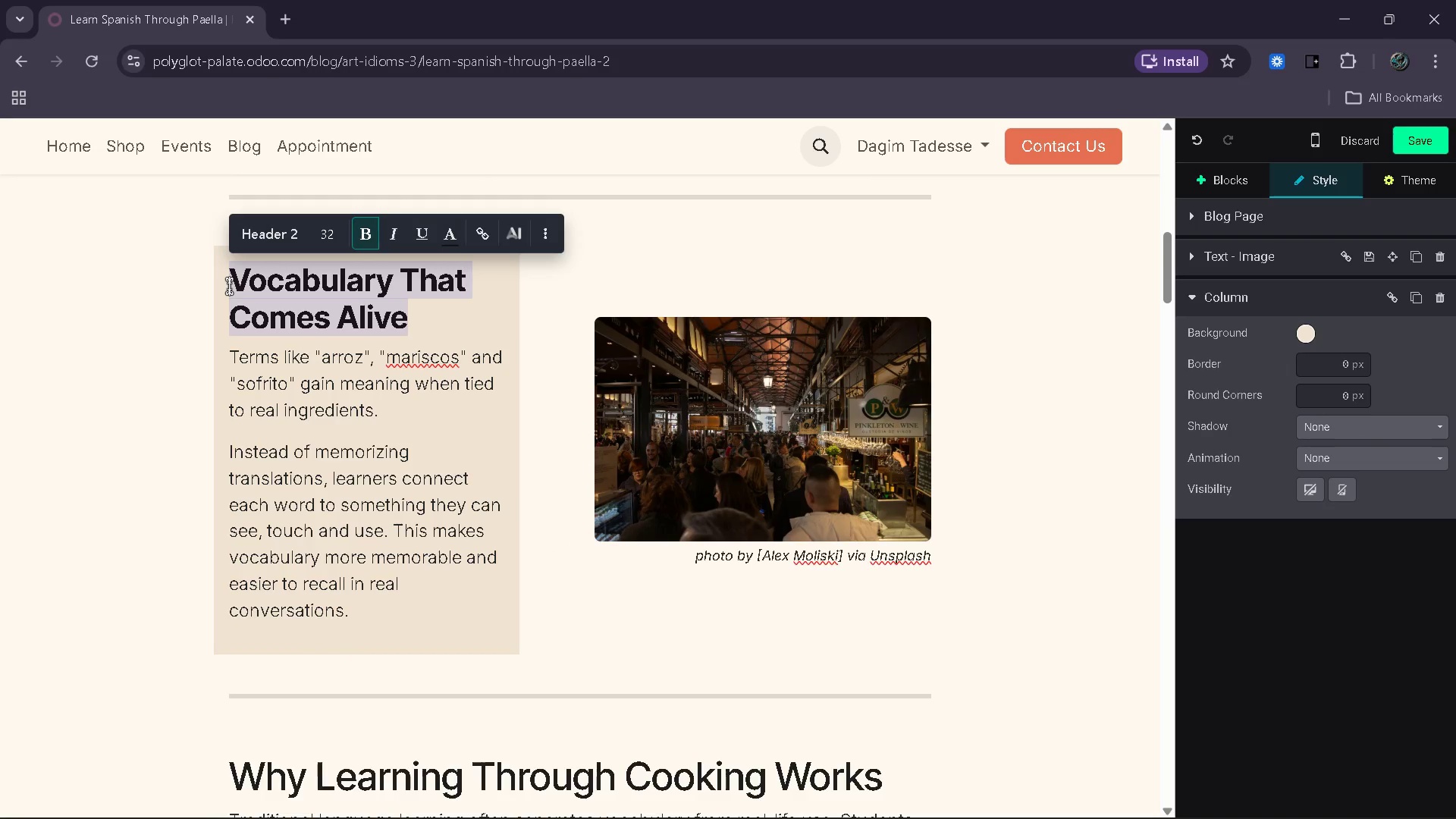 
key(Shift+Quote)
 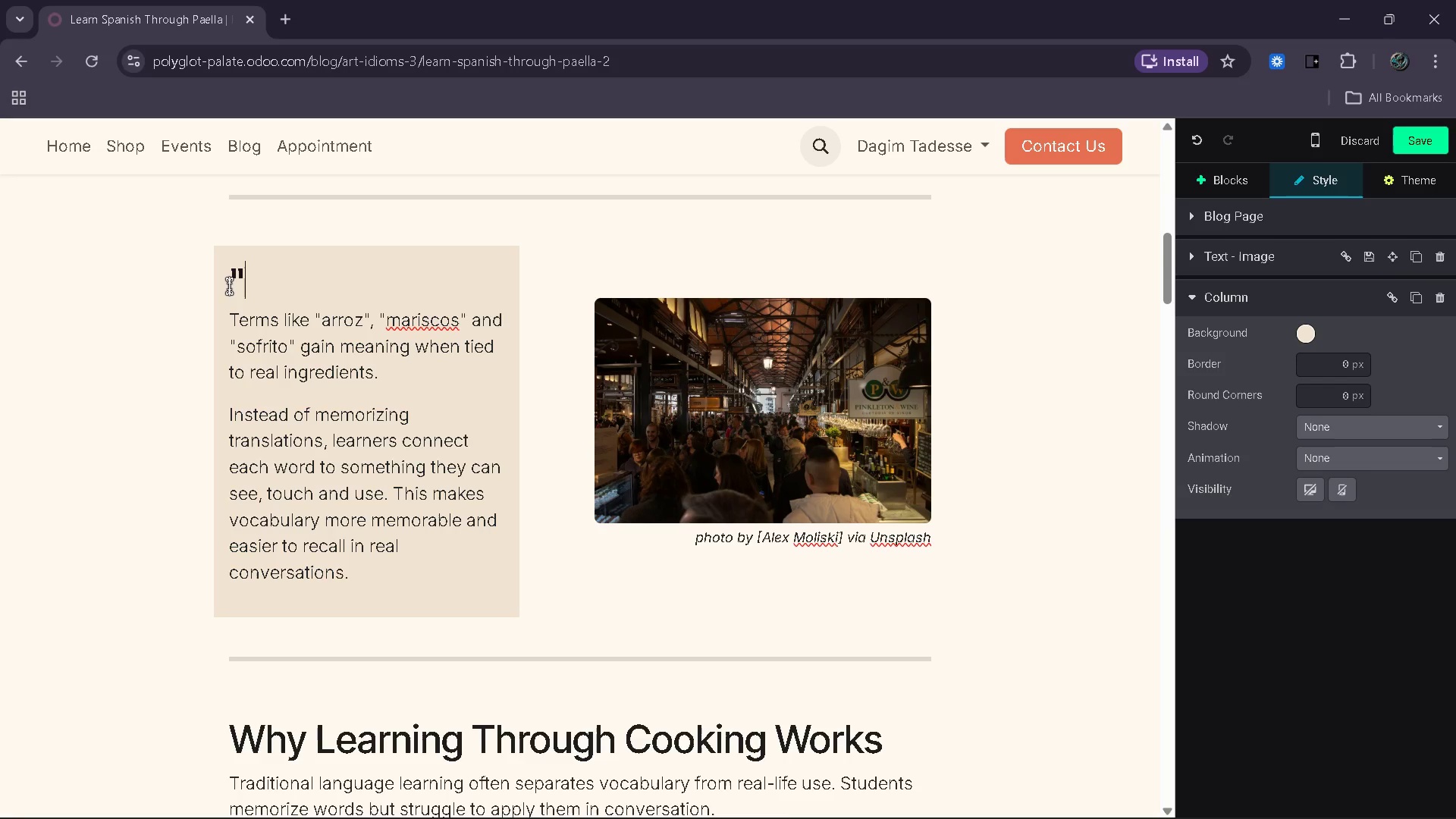 
wait(7.59)
 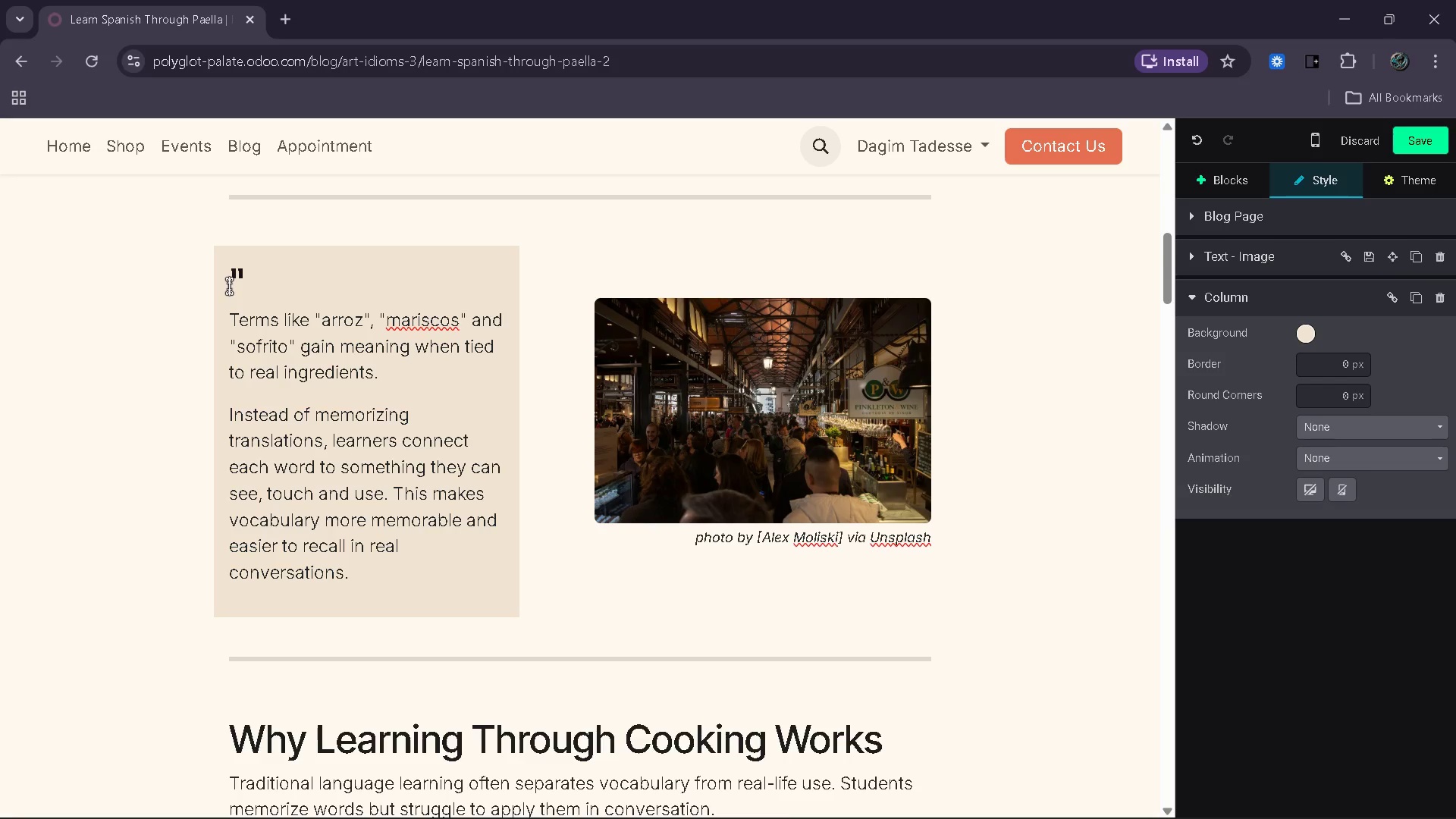 
type(Estar en ls nubu=)
key(Backspace)
key(Backspace)
type(es")
 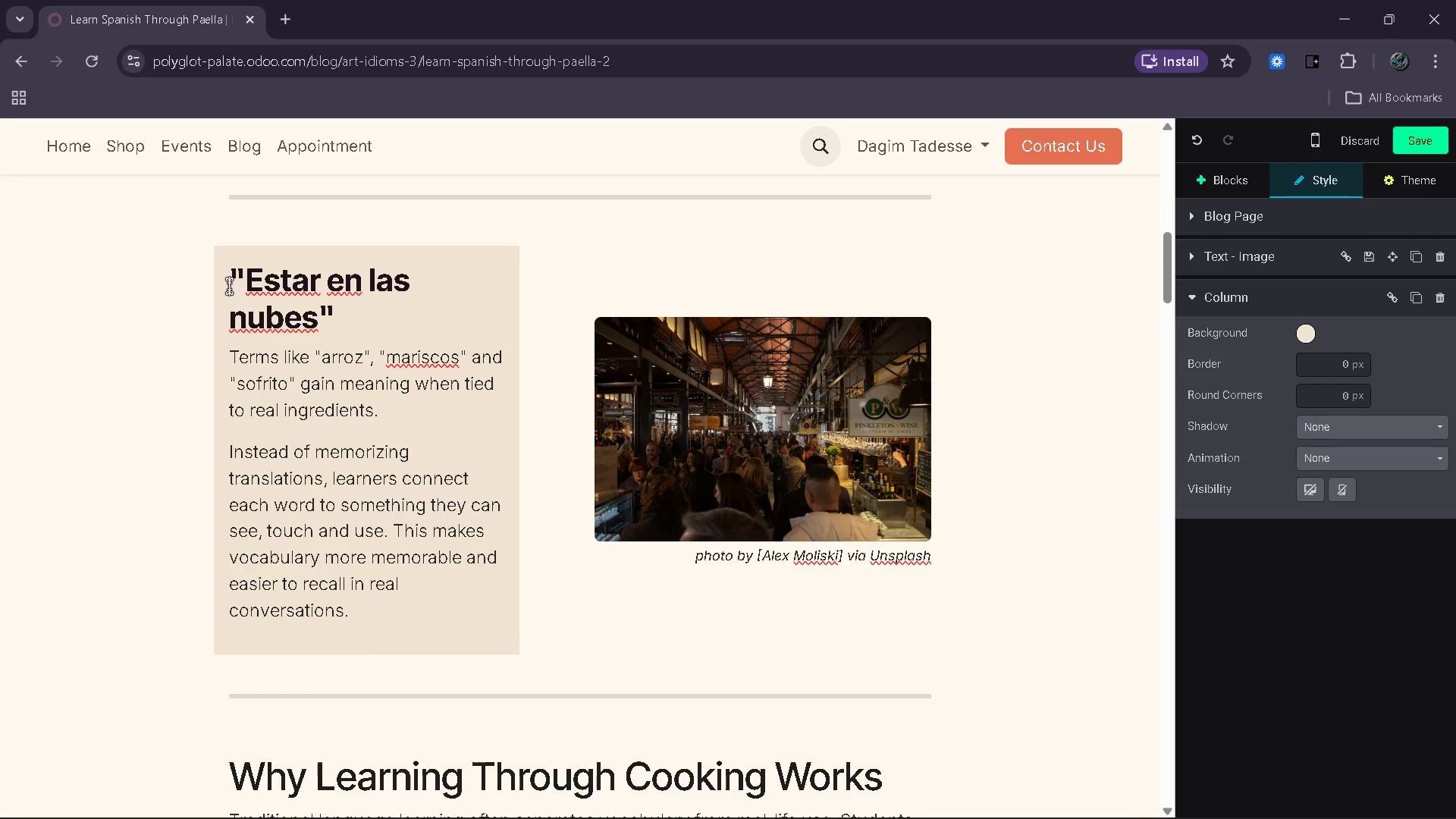 
hold_key(key=A, duration=17.64)
 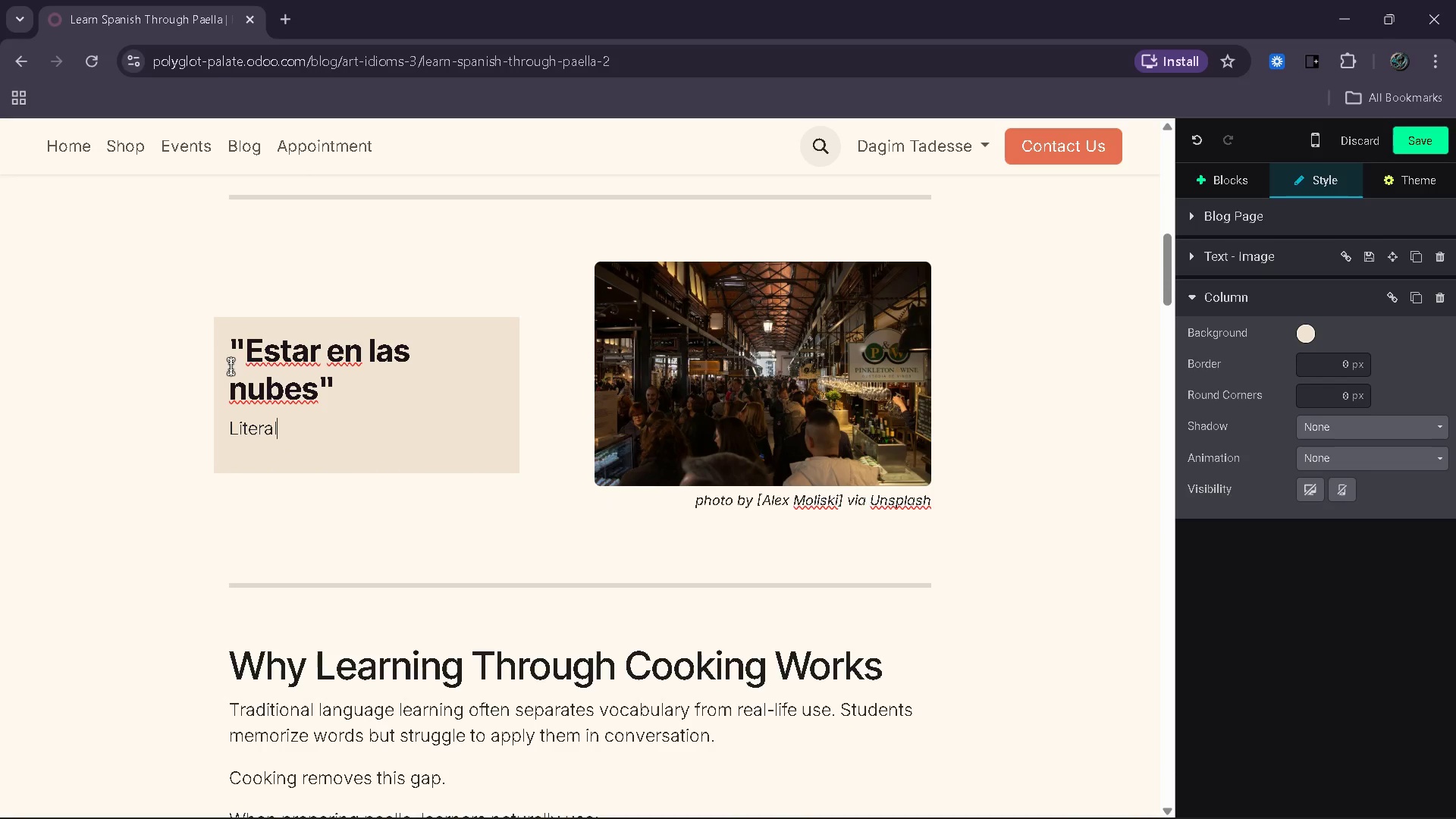 
left_click_drag(start_coordinate=[371, 628], to_coordinate=[231, 366])
 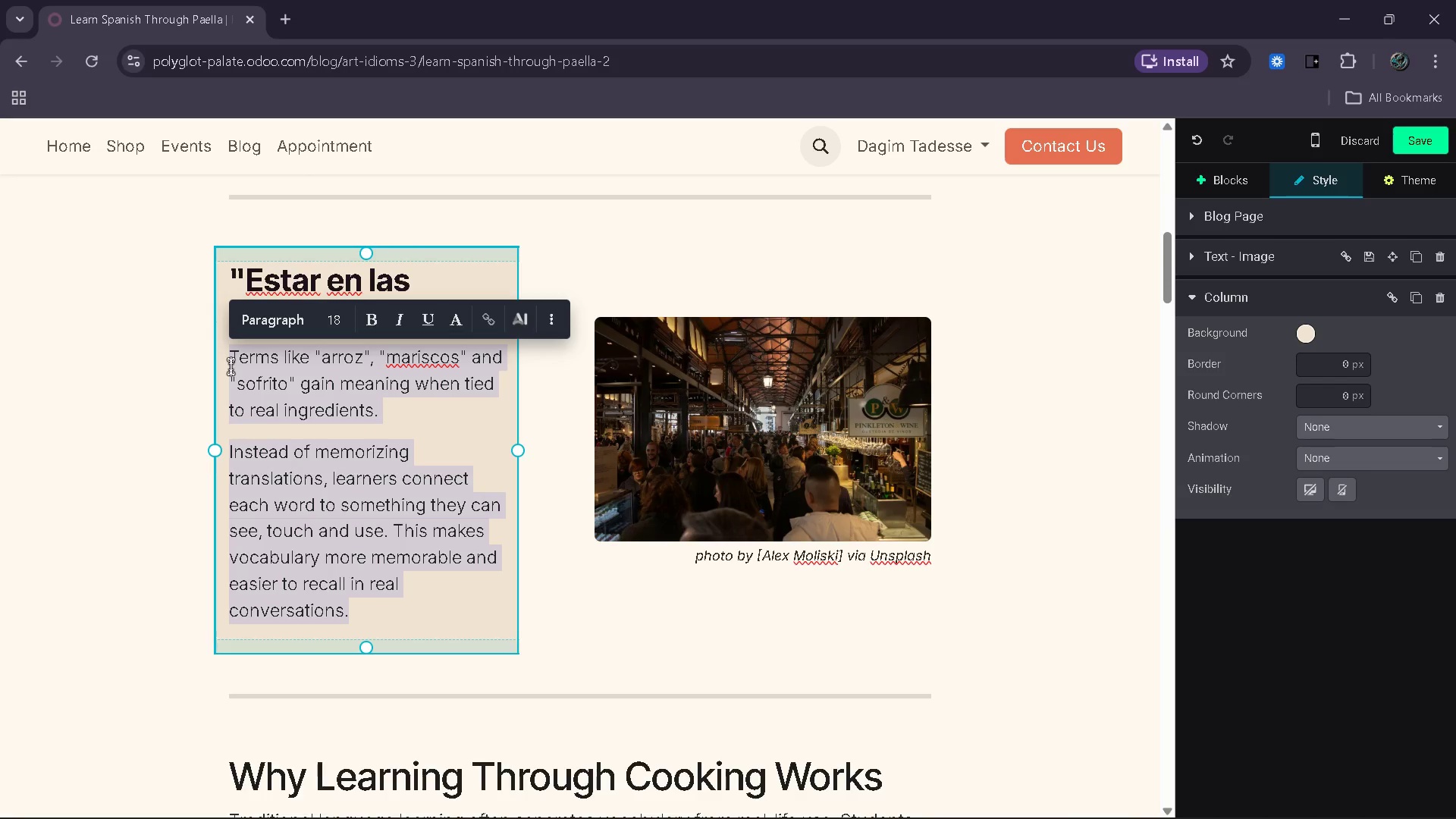 
type(Literlly "to be in the )
 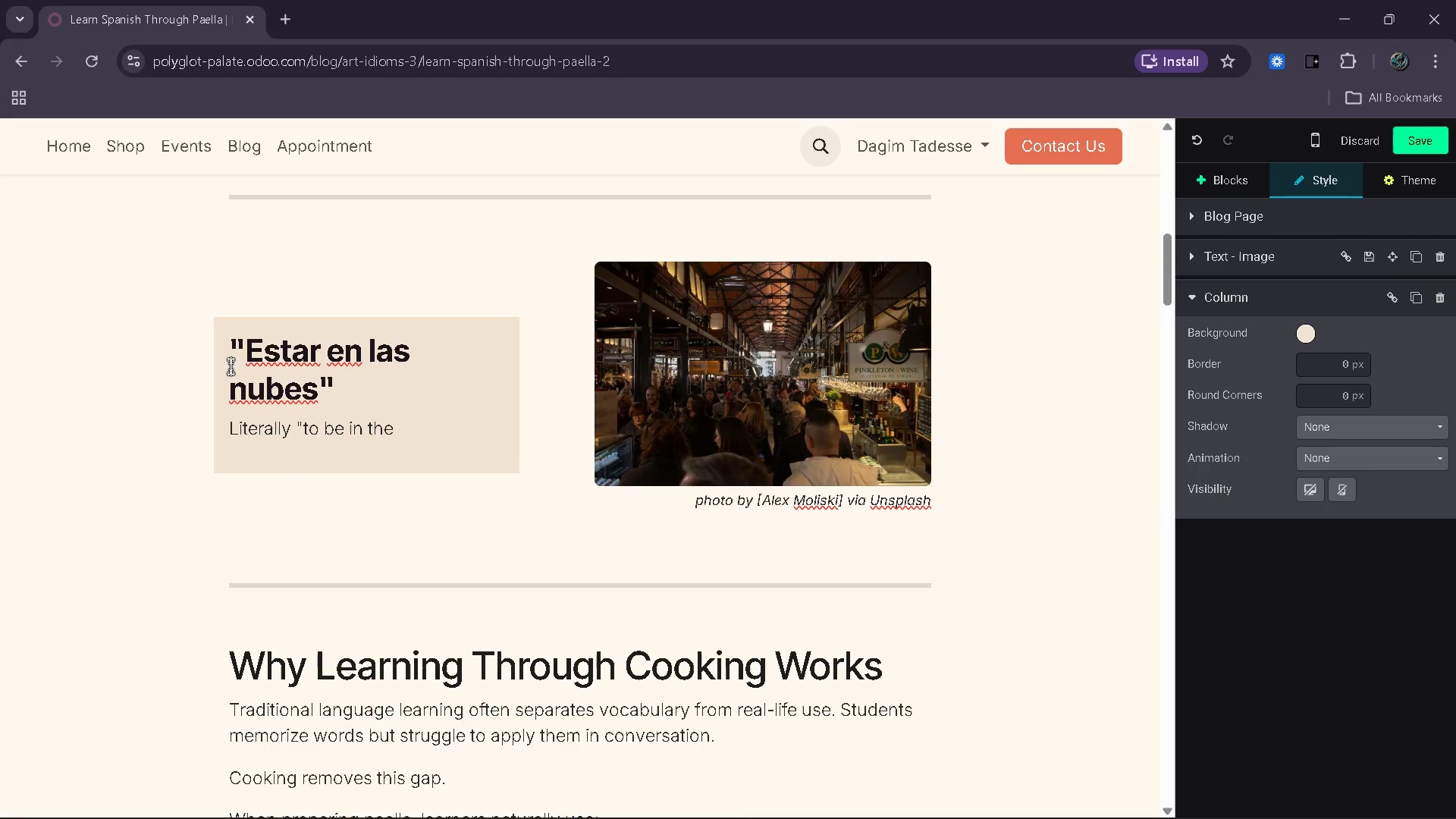 
type(clouds)
 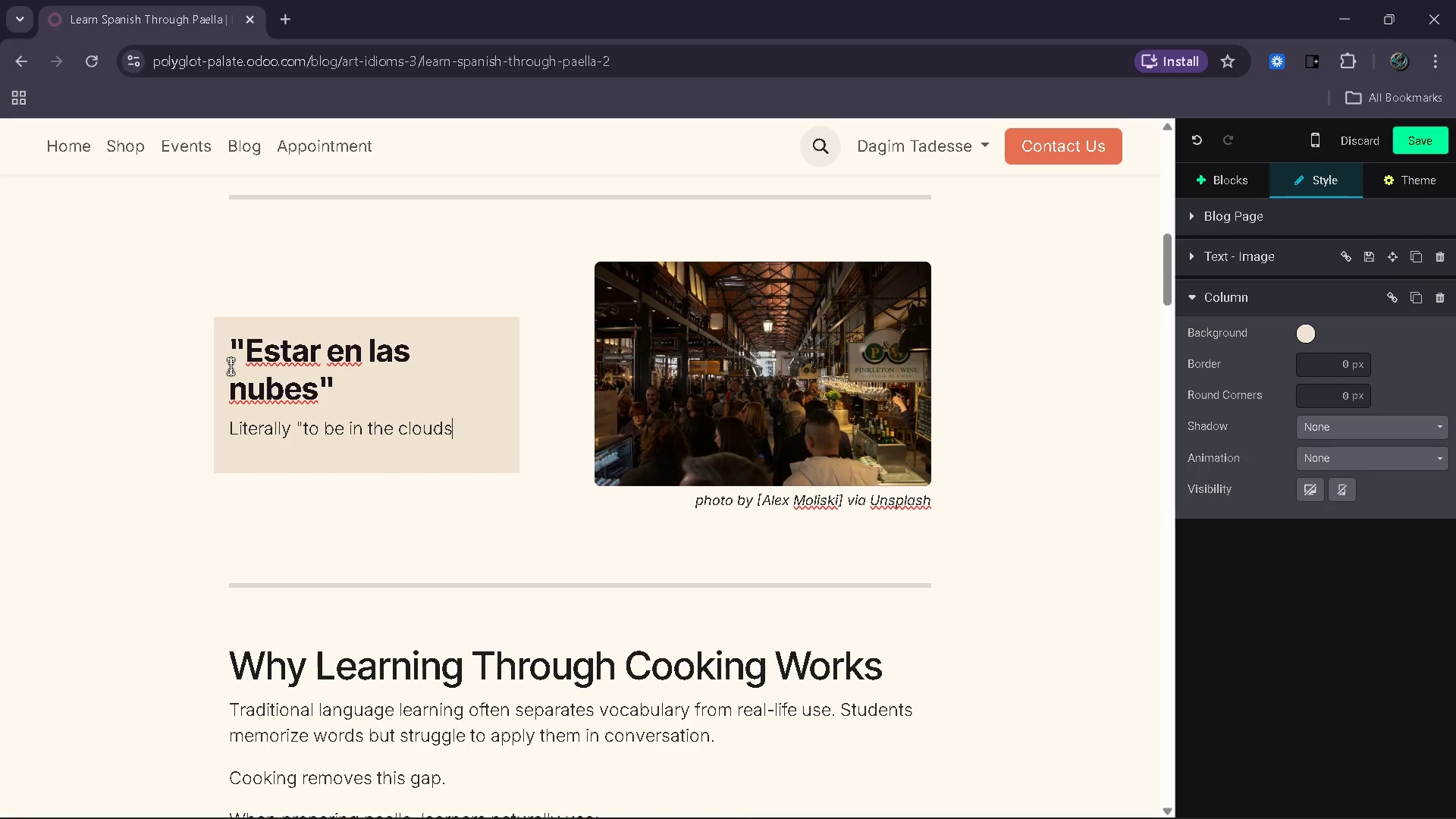 
type(, "this is)
key(Backspace)
type(diom means to be distracted or daydreaming)
 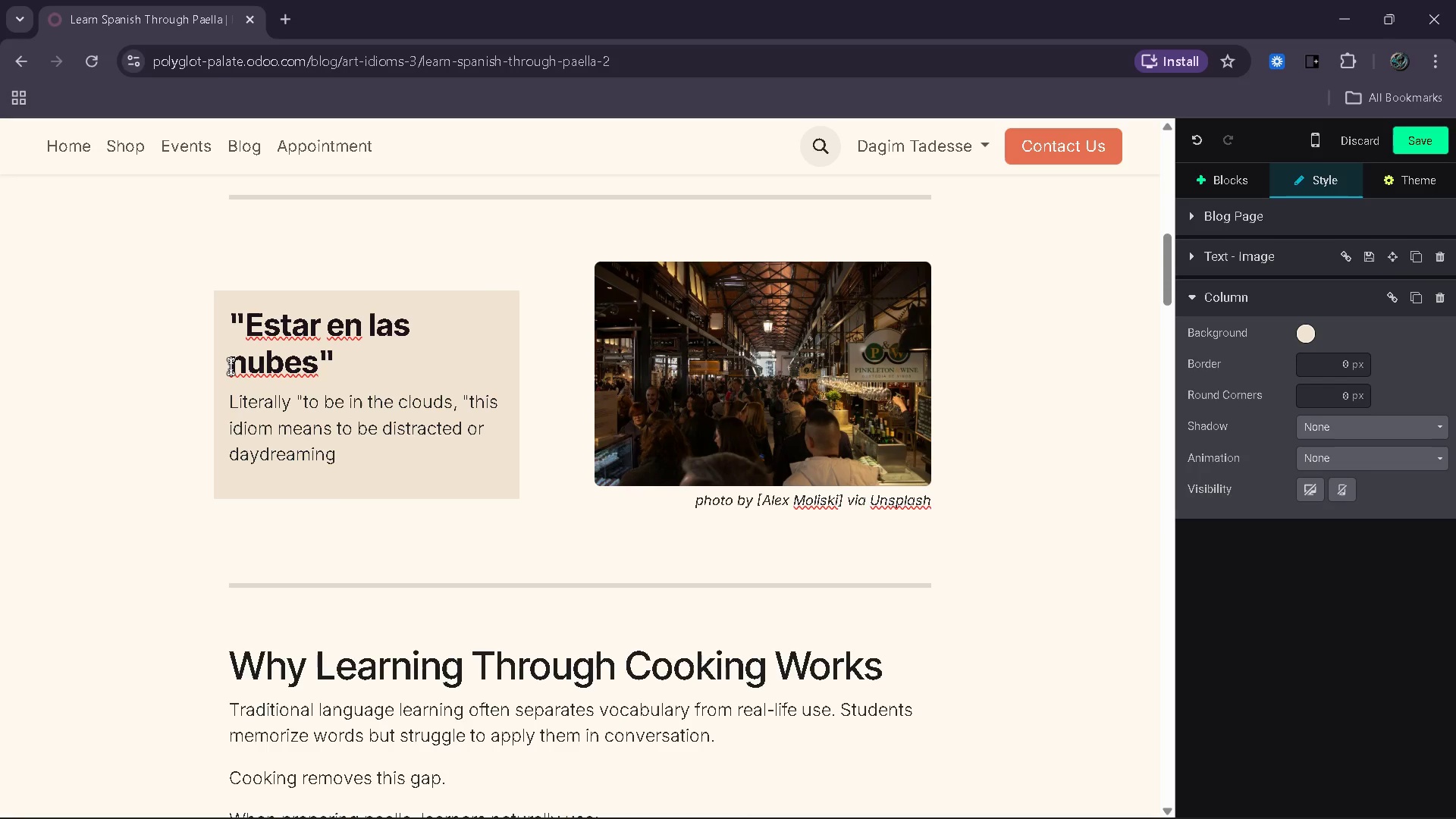 
wait(11.34)
 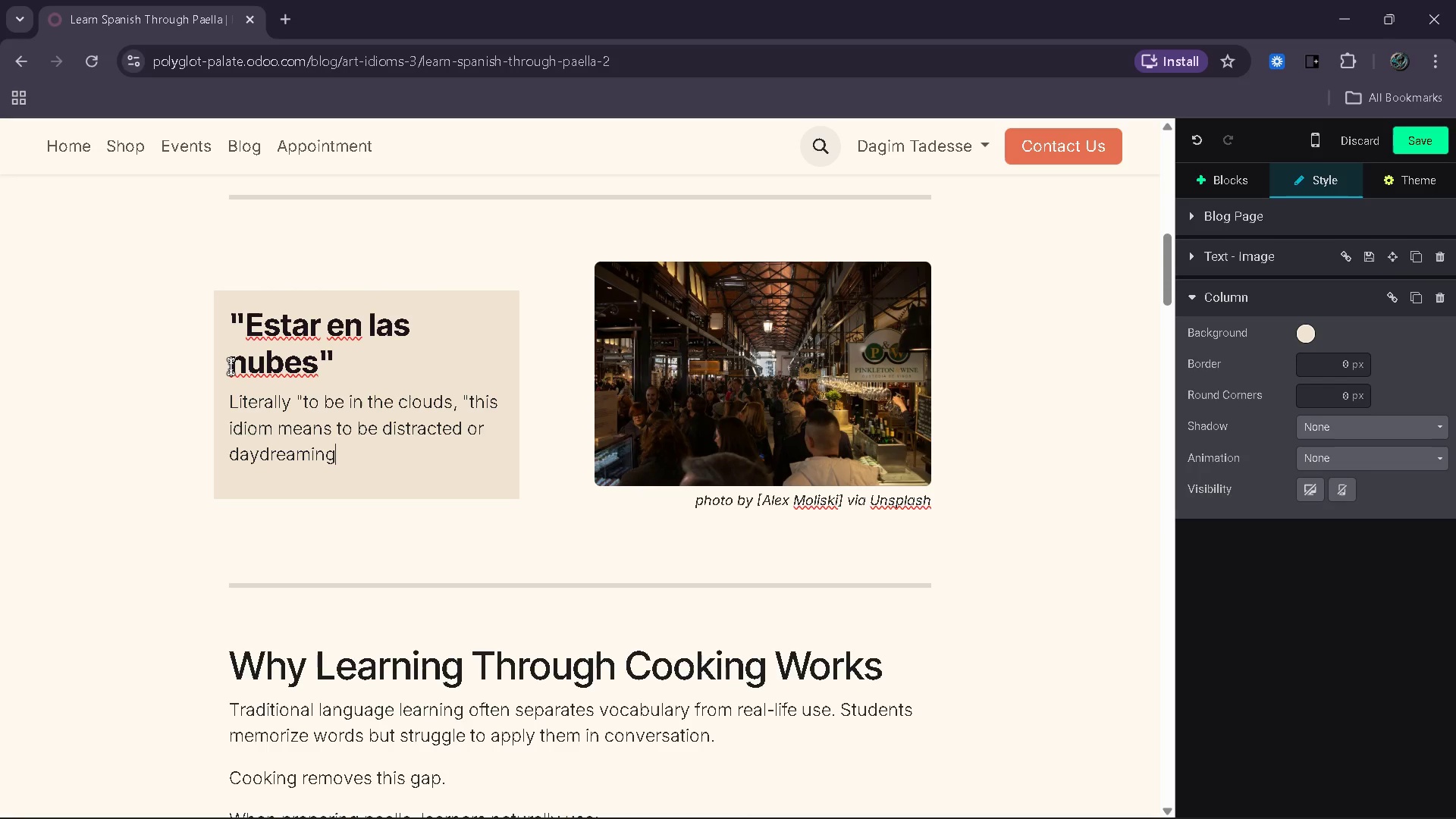 
key(Period)
 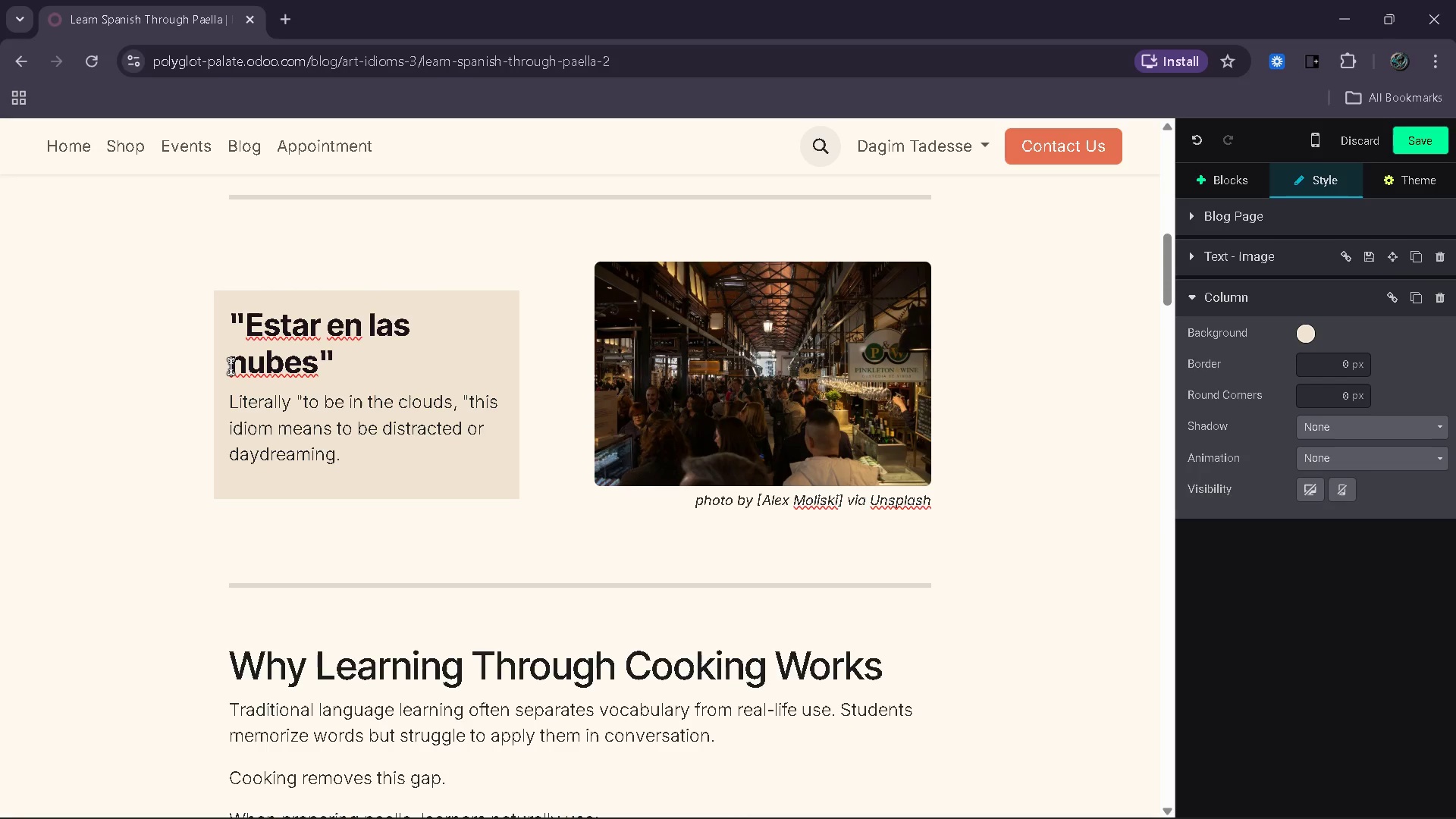 
key(Enter)
 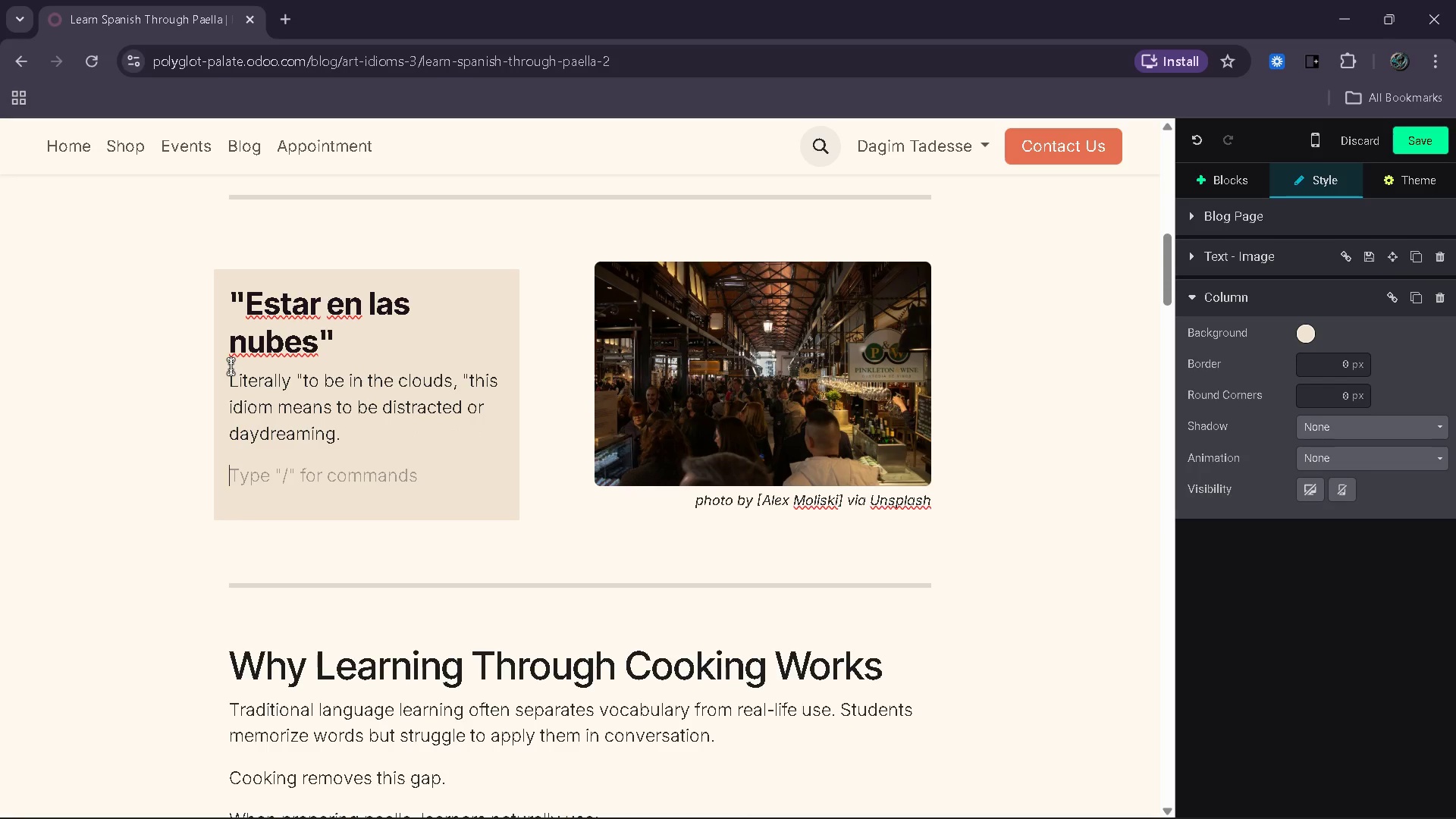 
type(It reflects a visual way of thinking - using imagery to describe metal)
key(Backspace)
key(Backspace)
key(Backspace)
type(ntal)
 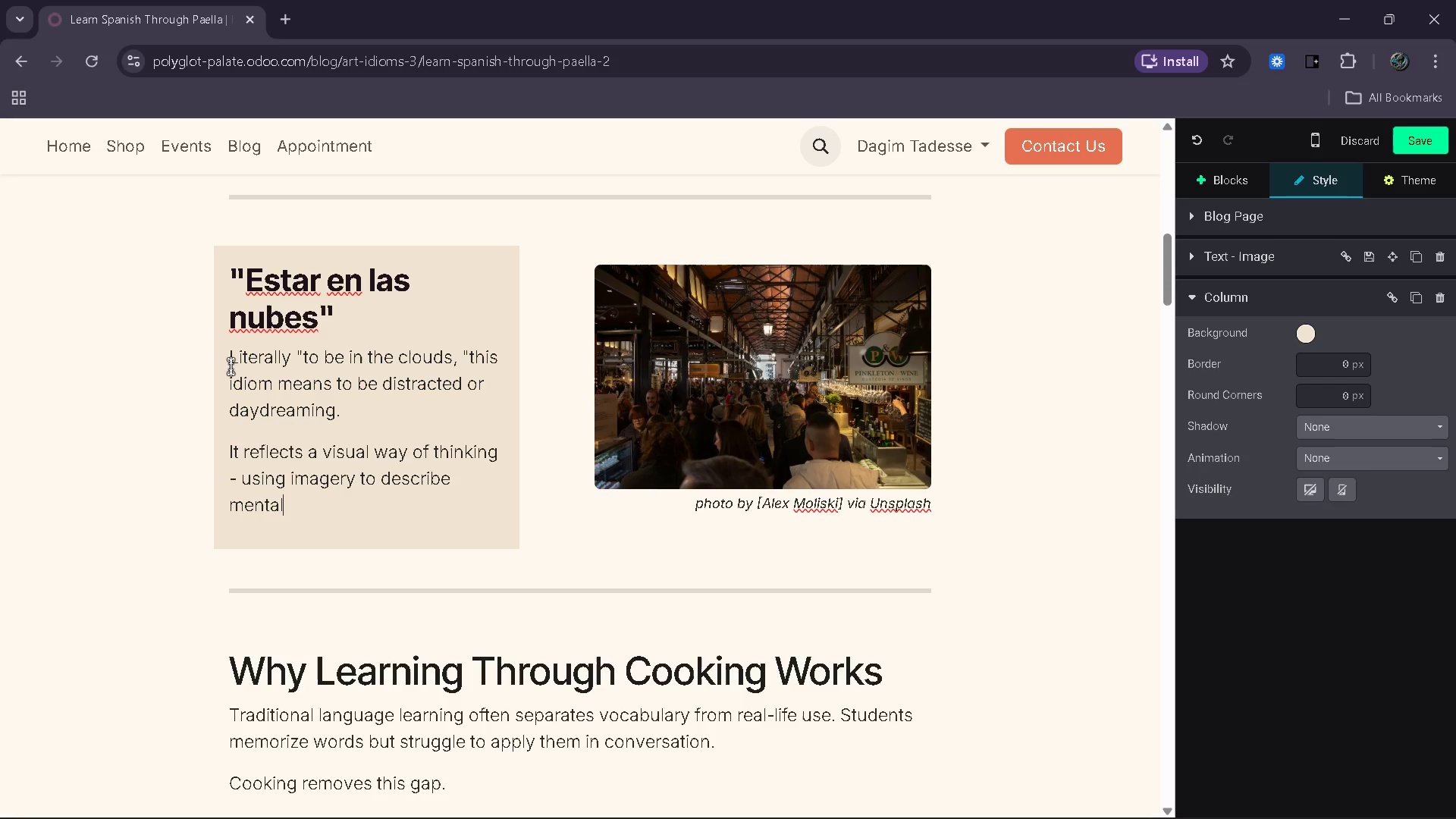 
wait(9.5)
 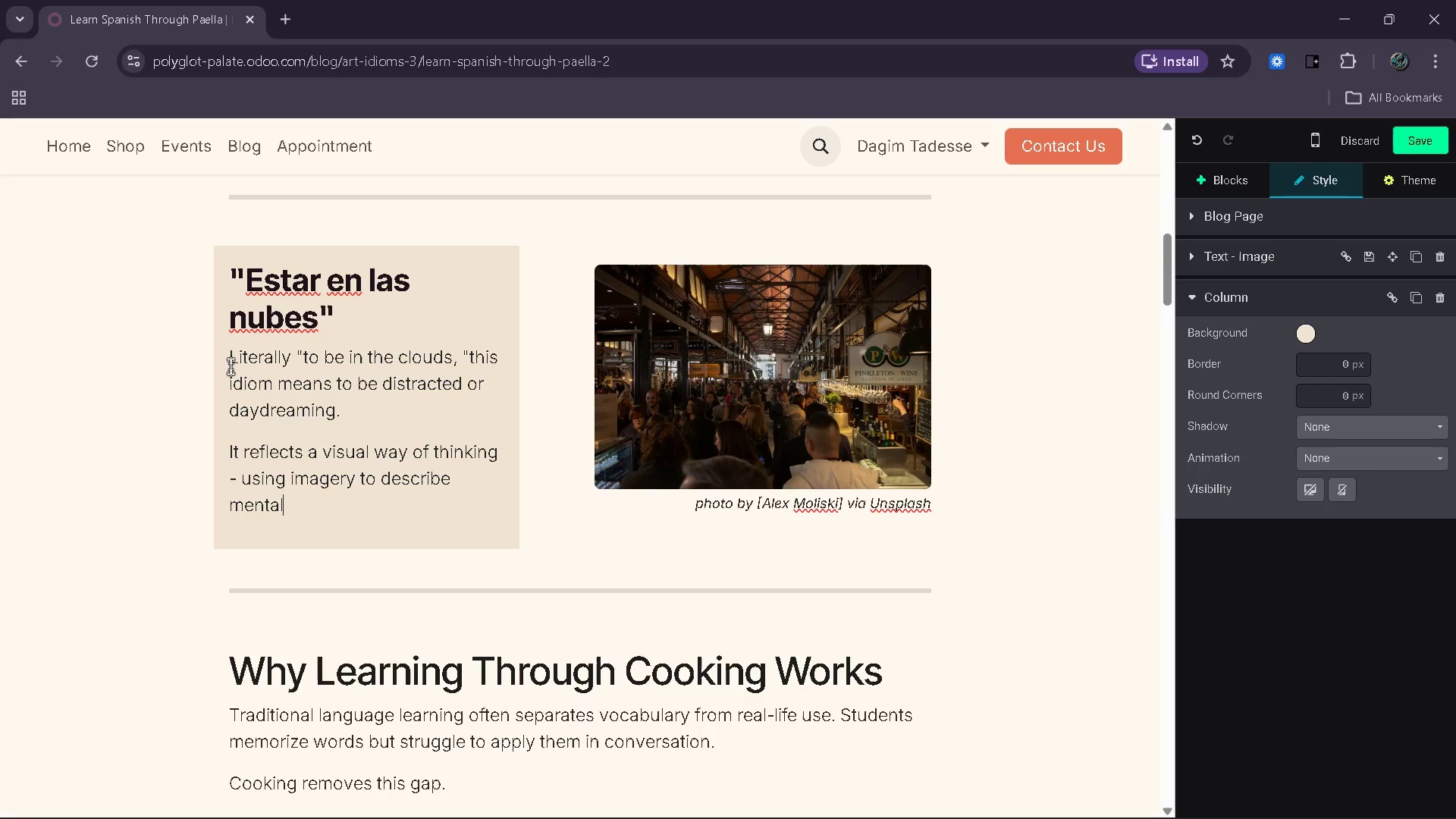 
key(Space)
 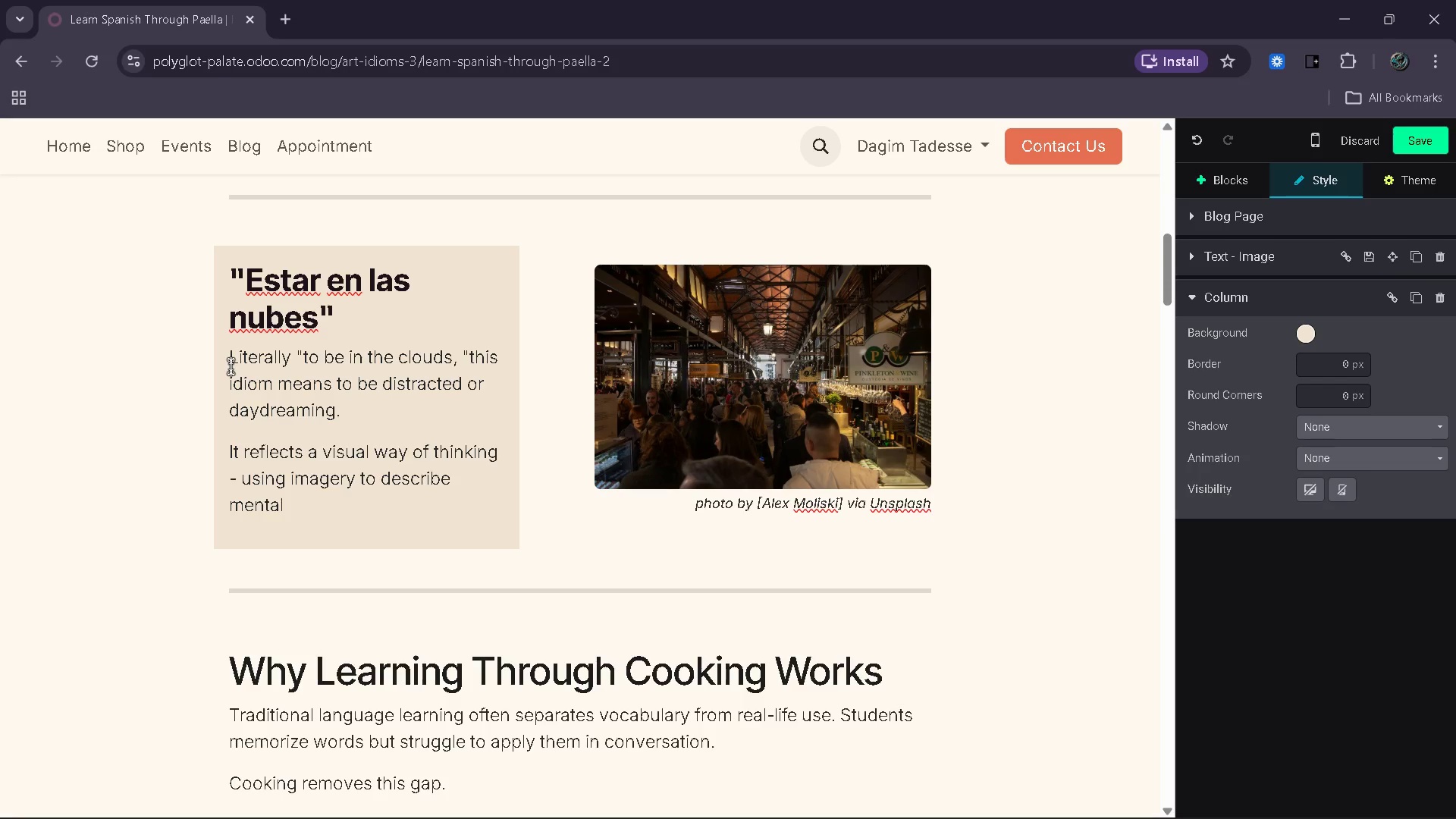 
wait(8.76)
 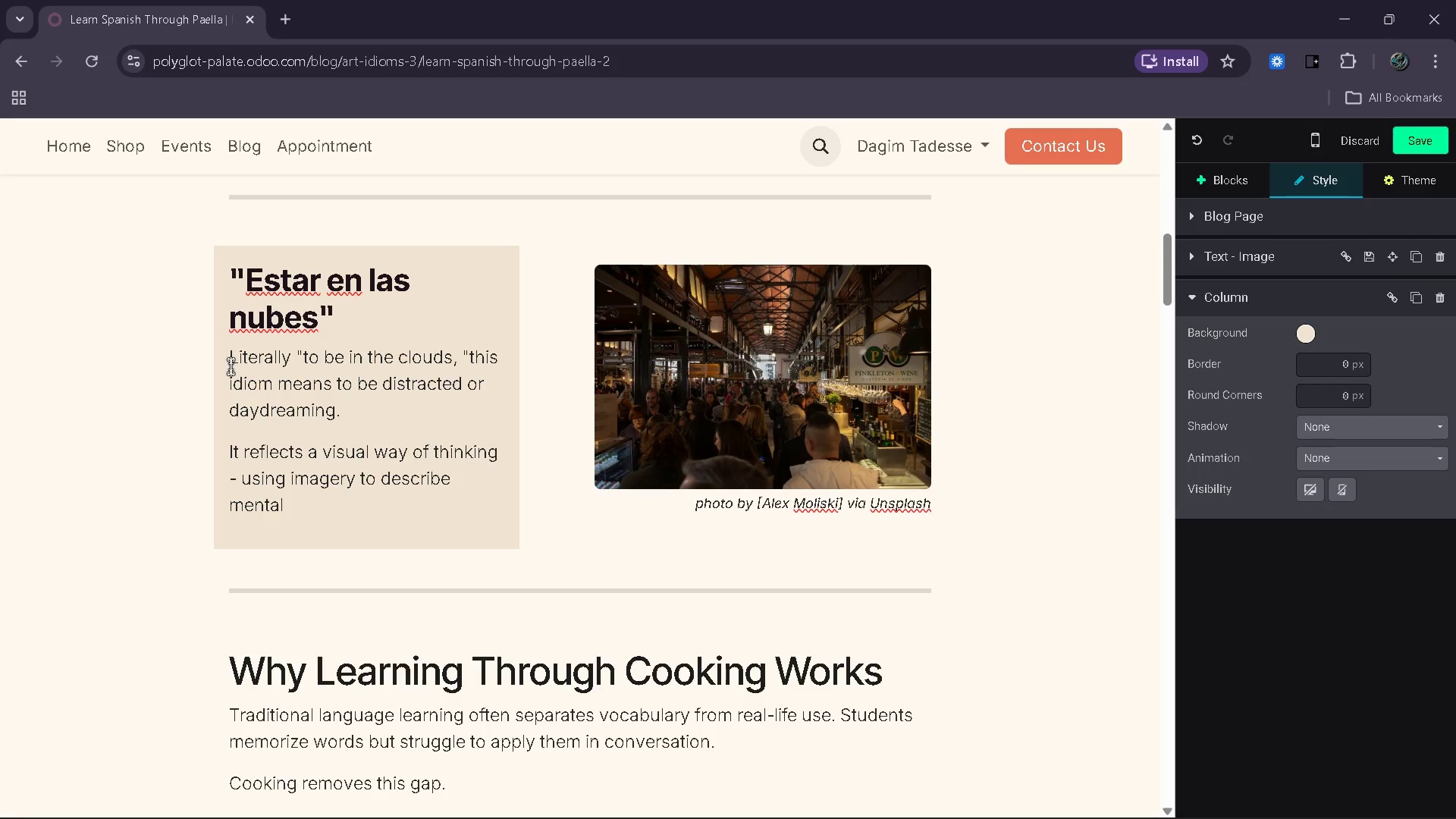 
type(states )
key(Backspace)
type(. This makes expressions more memorable)
 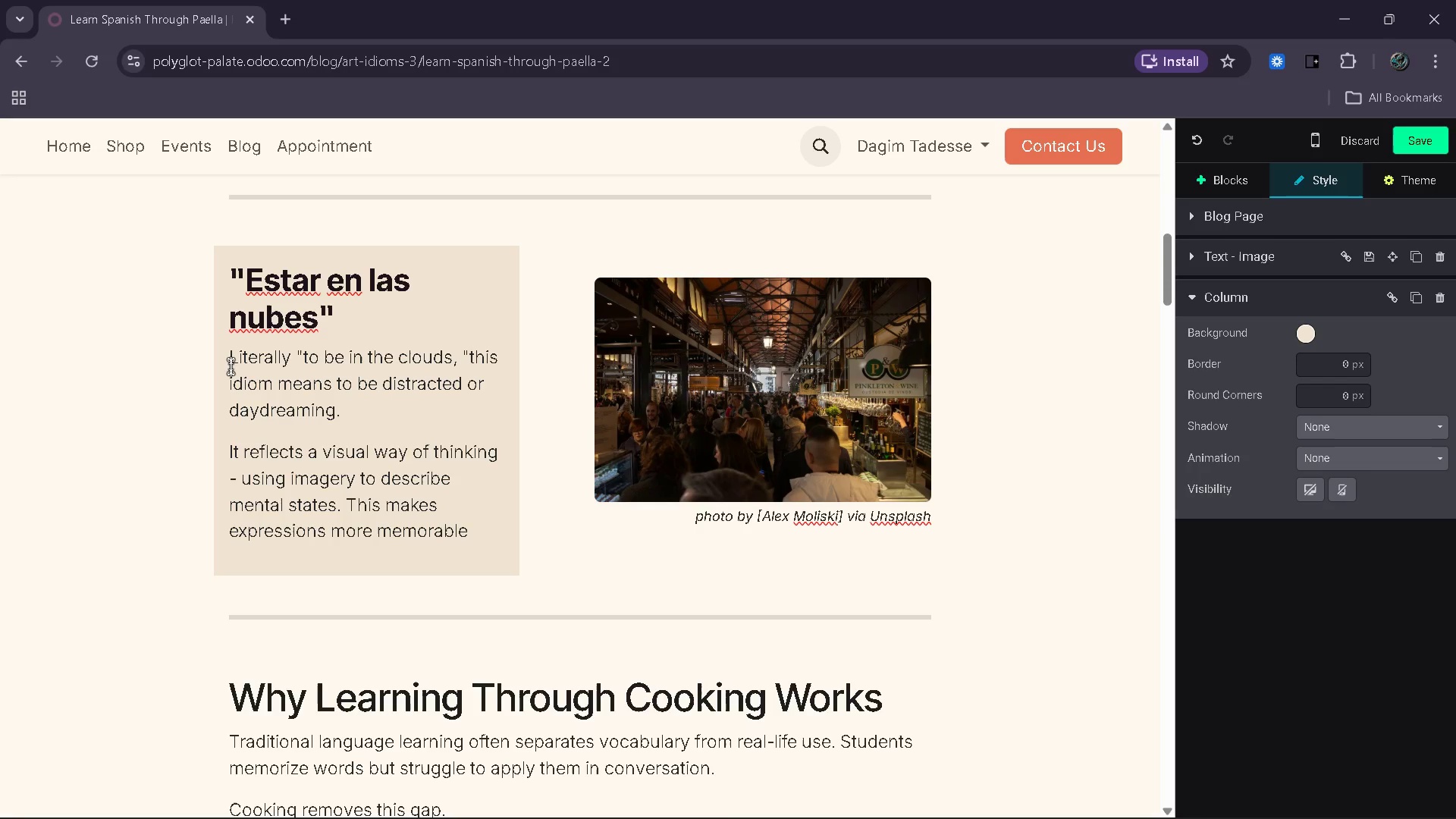 
type( and engaging for learners.)
 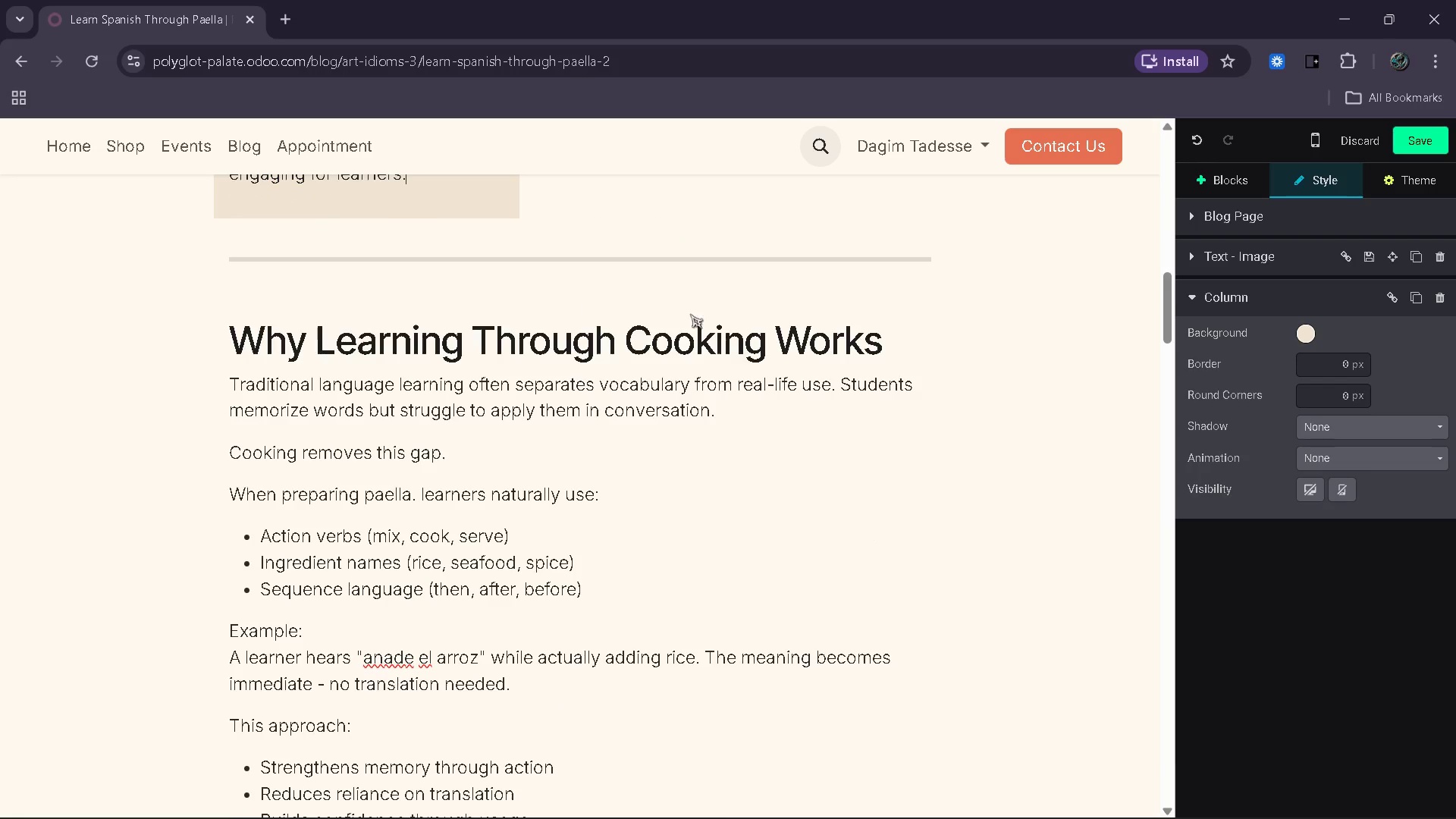 
left_click_drag(start_coordinate=[900, 364], to_coordinate=[682, 341])
 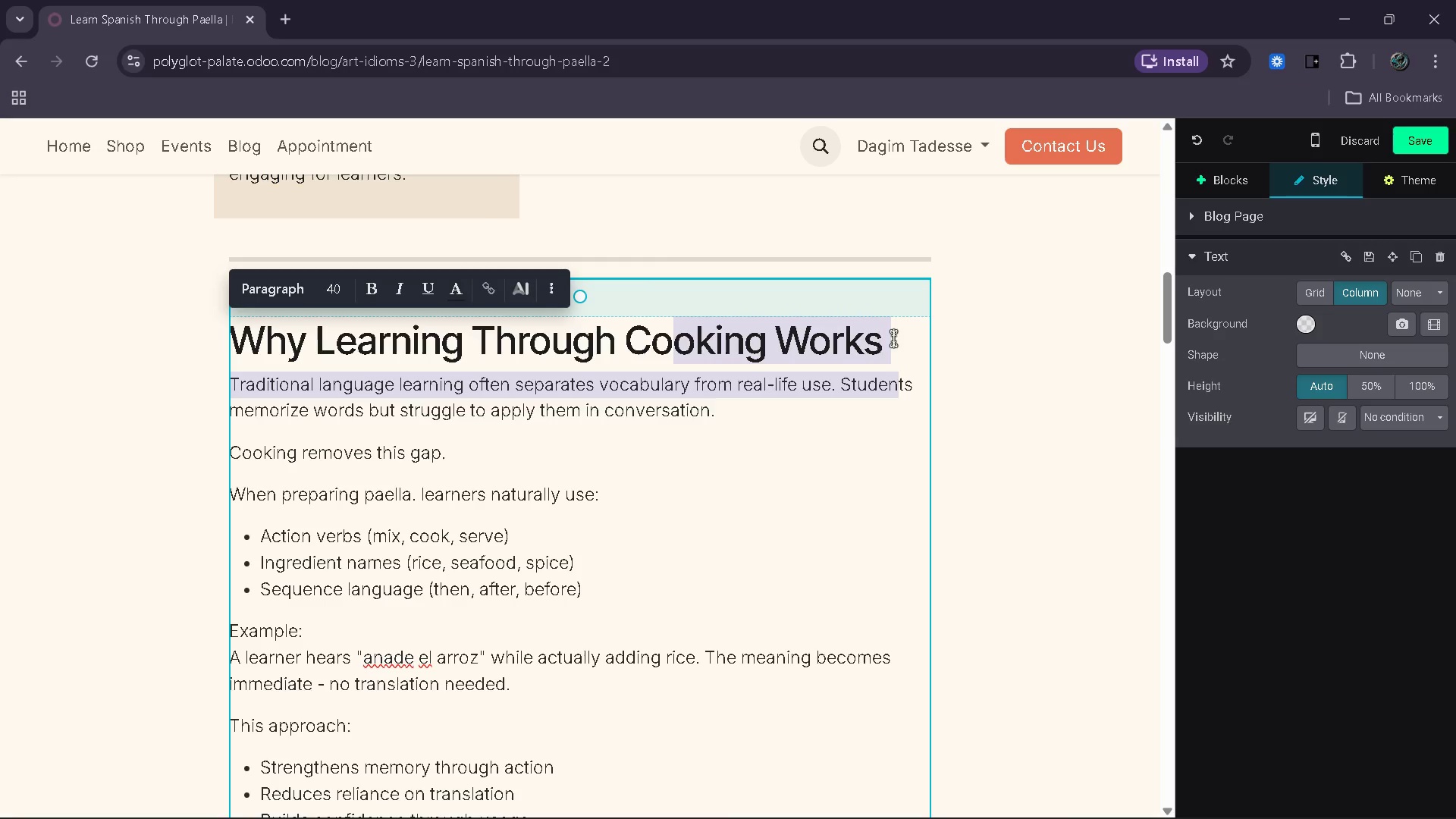 
left_click([899, 338])
 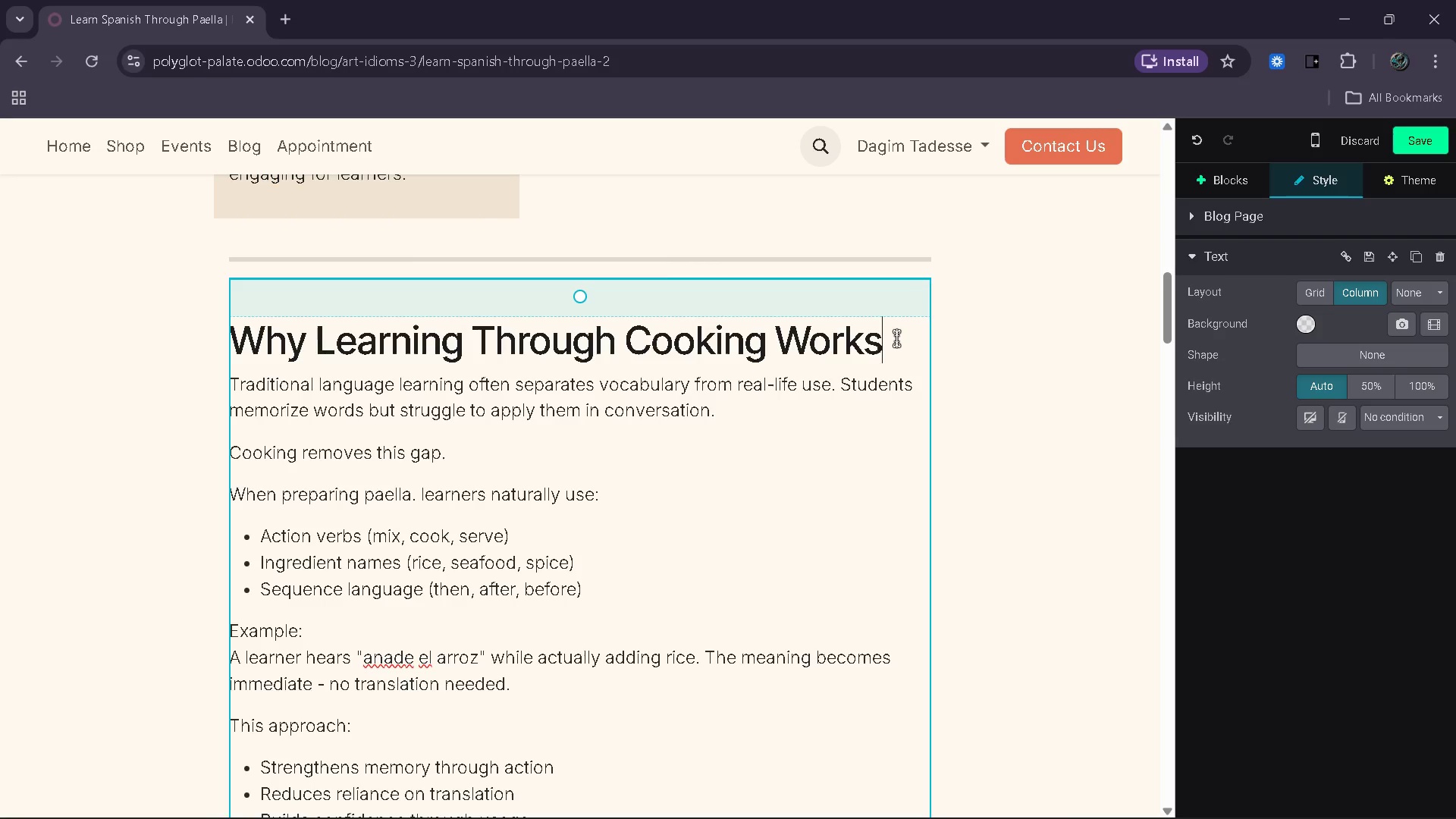 
left_click_drag(start_coordinate=[899, 338], to_coordinate=[237, 349])
 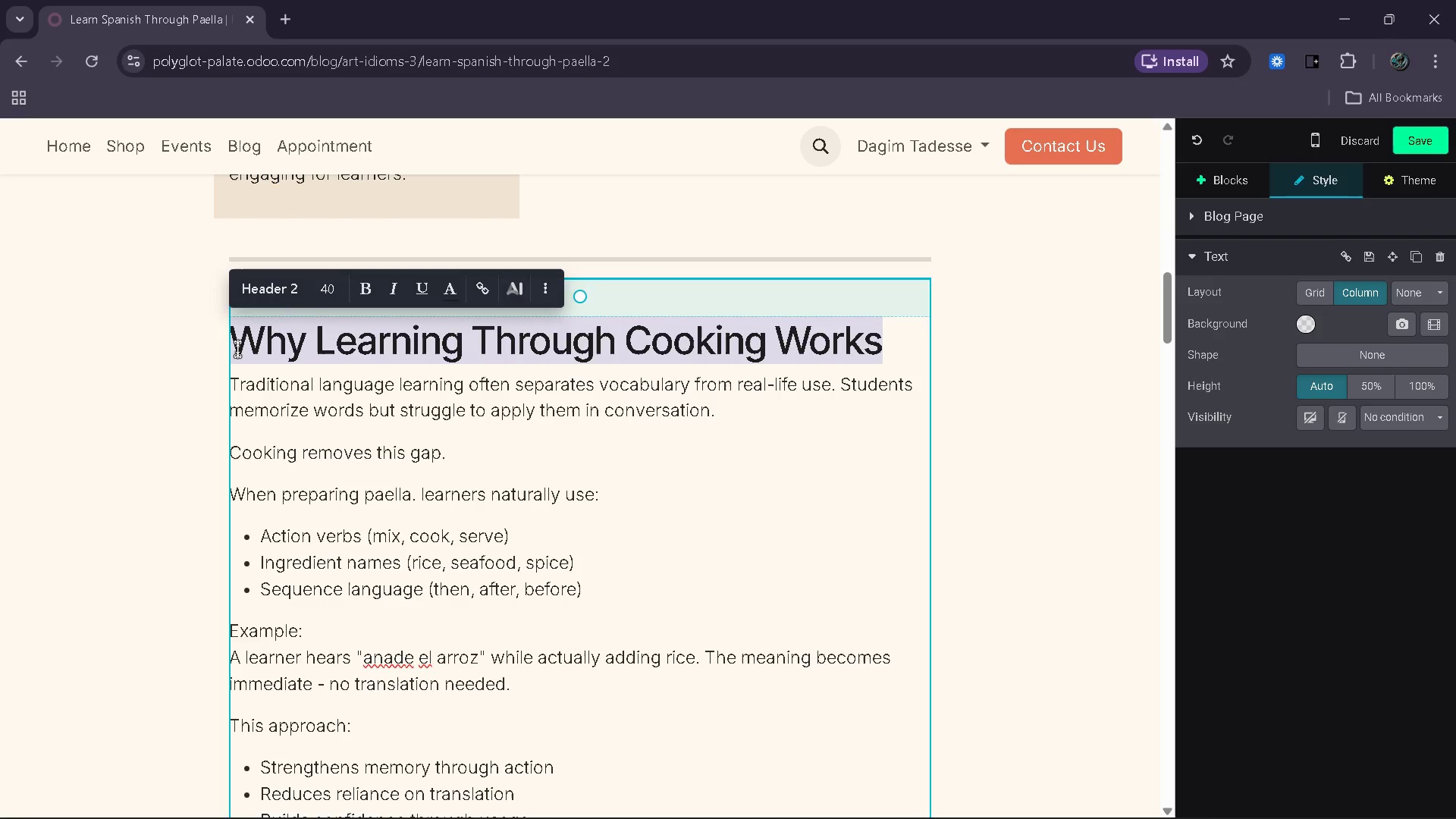 
type(Why Spanish Idioms)
 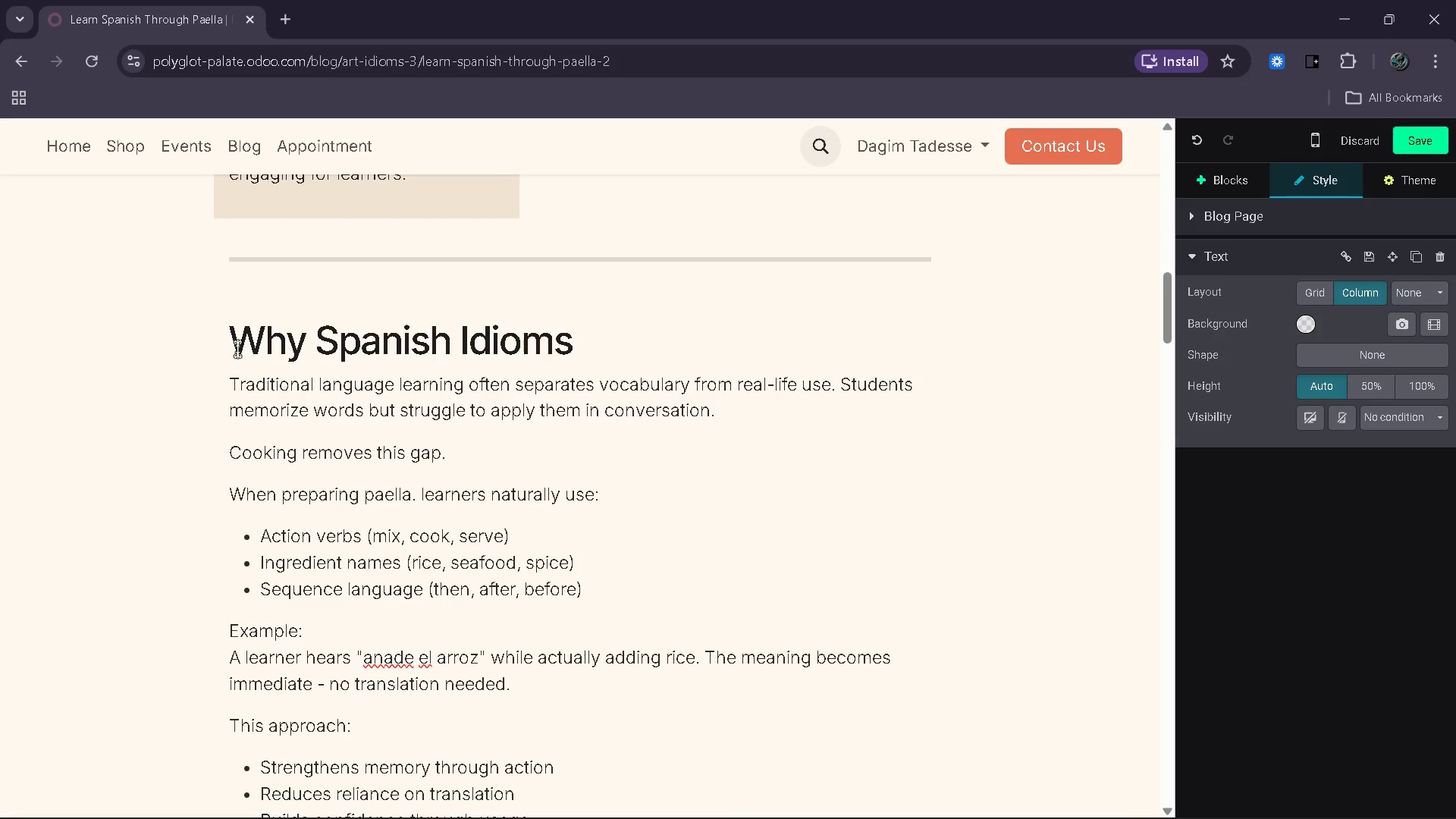 
type( )
key(Backspace)
type( Feel So Expressive)
 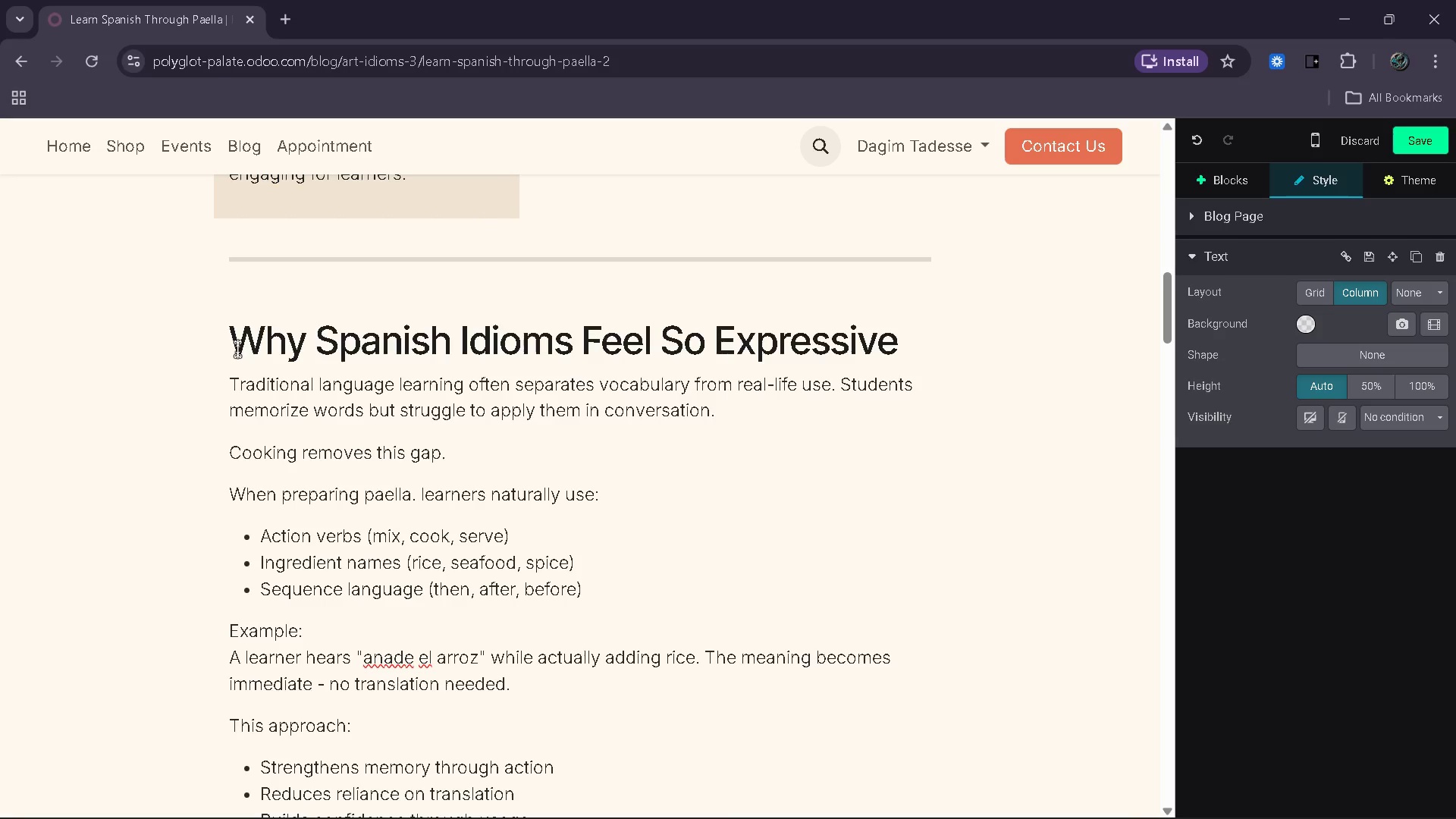 
left_click_drag(start_coordinate=[570, 642], to_coordinate=[233, 401])
 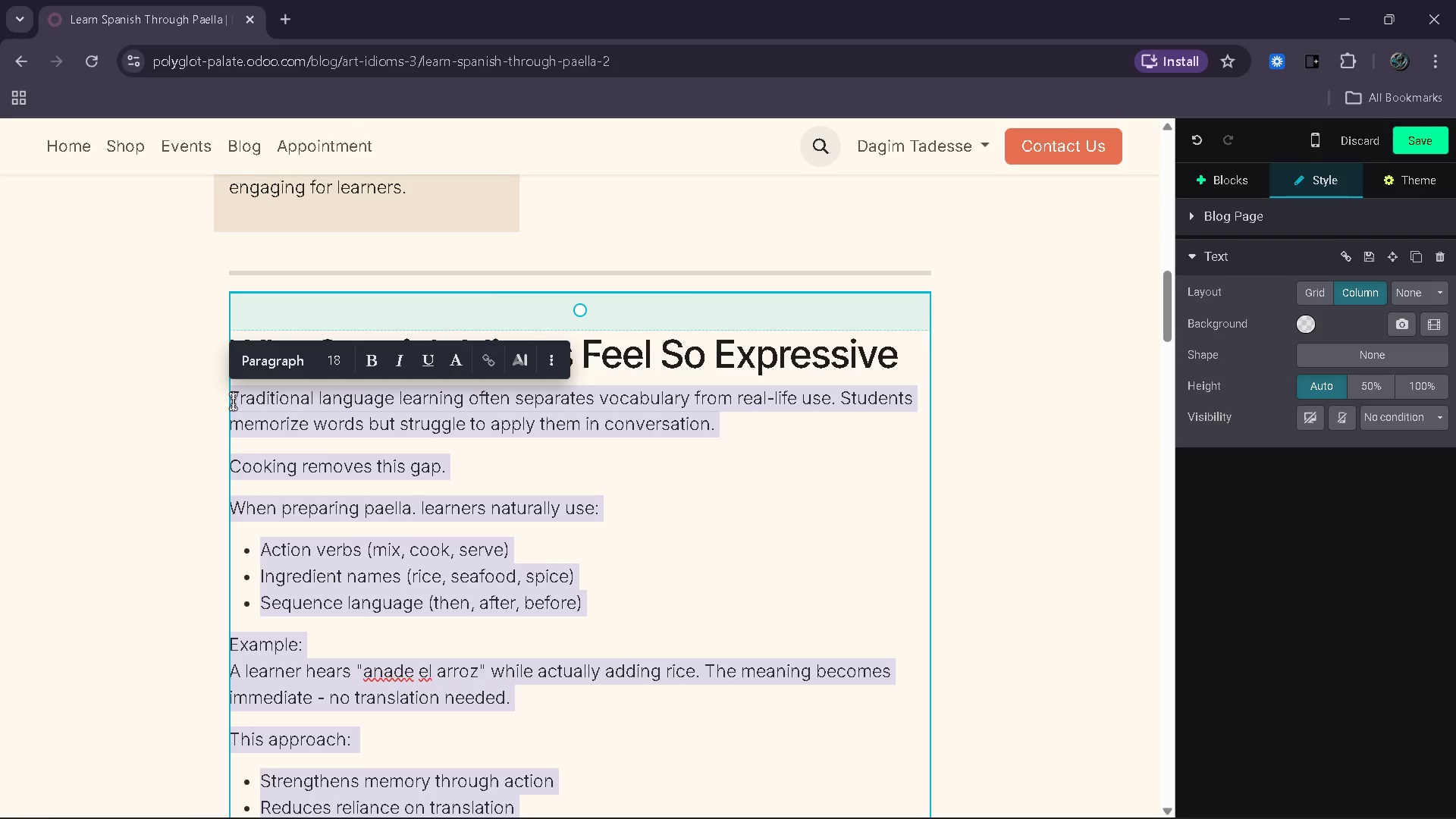 
type(Spamni)
key(Backspace)
key(Backspace)
key(Backspace)
type(nish idioms often rely on imagery and metaphor t)
key(Backspace)
type(rather than do)
key(Backspace)
type(ier)
key(Backspace)
key(Backspace)
type(rectly descro)
key(Backspace)
type(iption.)
 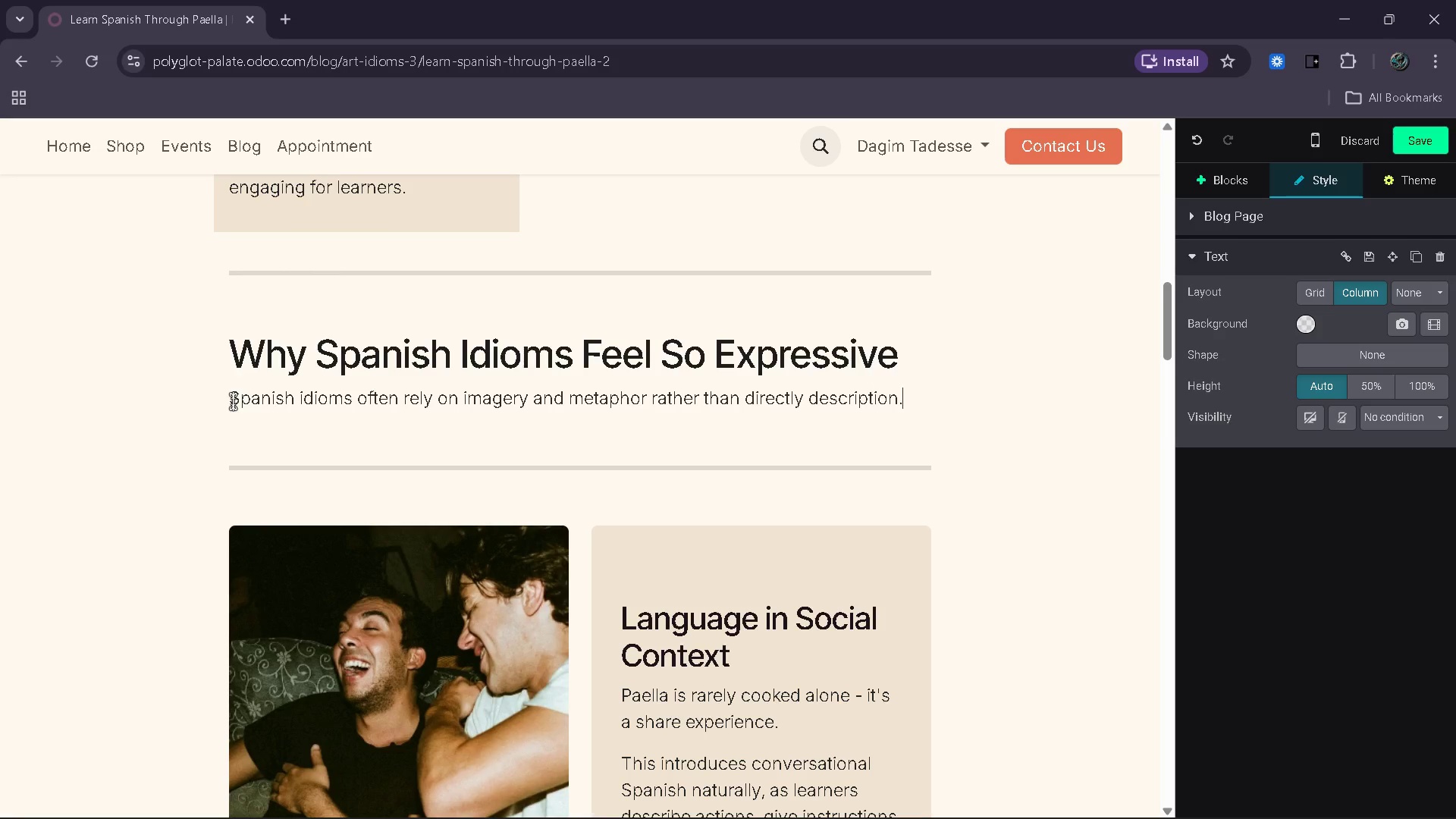 
key(Enter)
 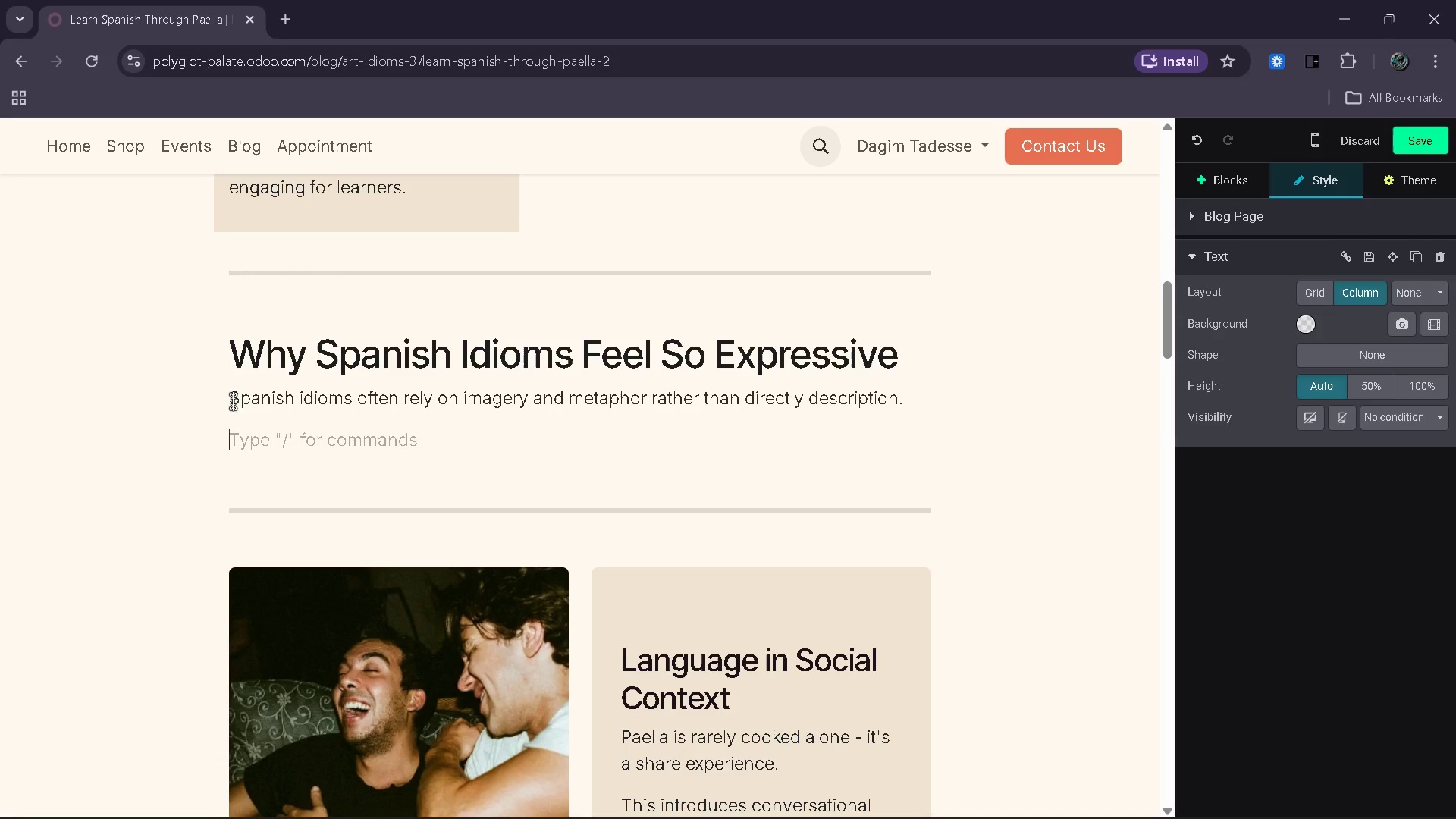 
type(Insta)
 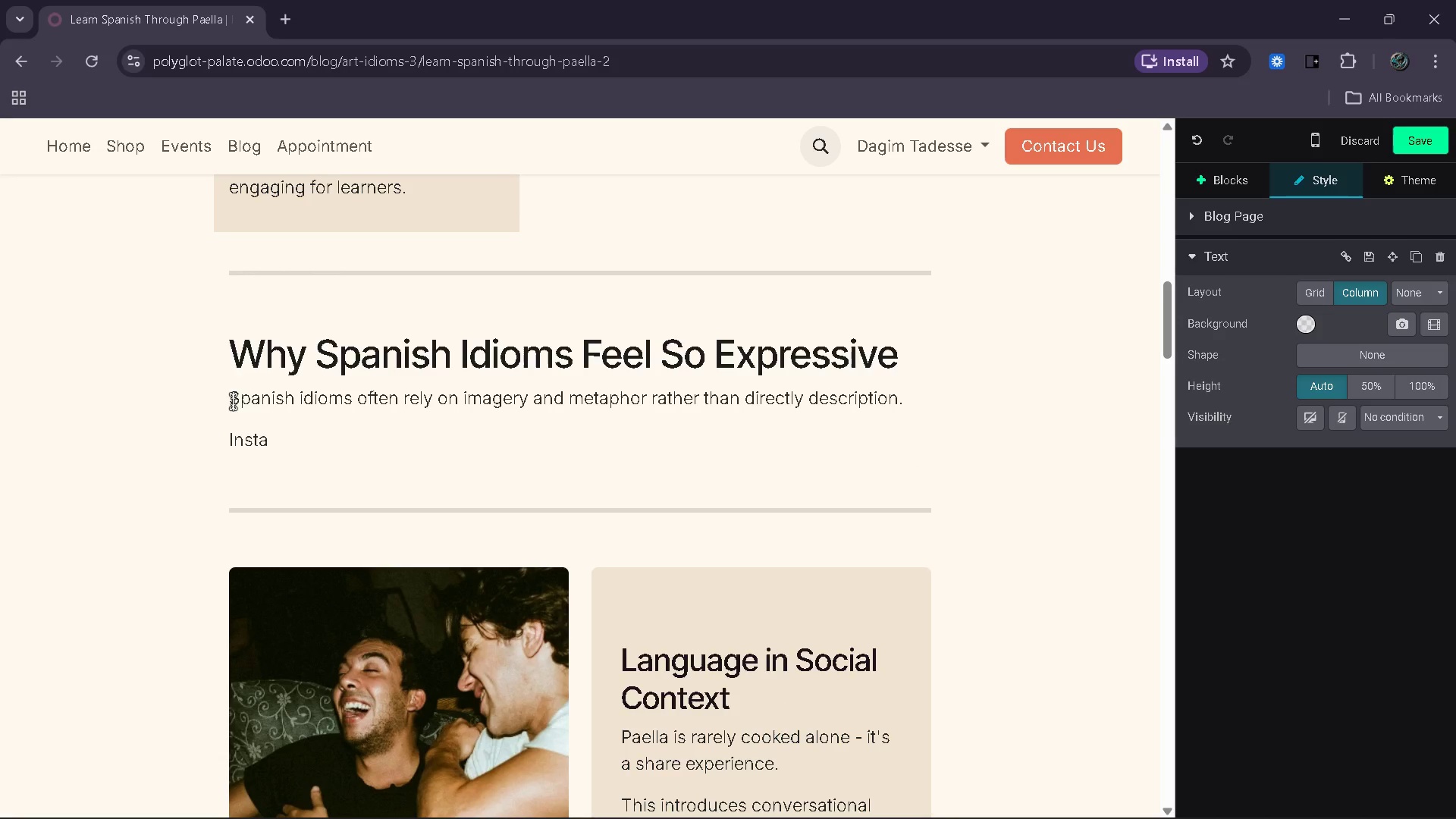 
wait(6.61)
 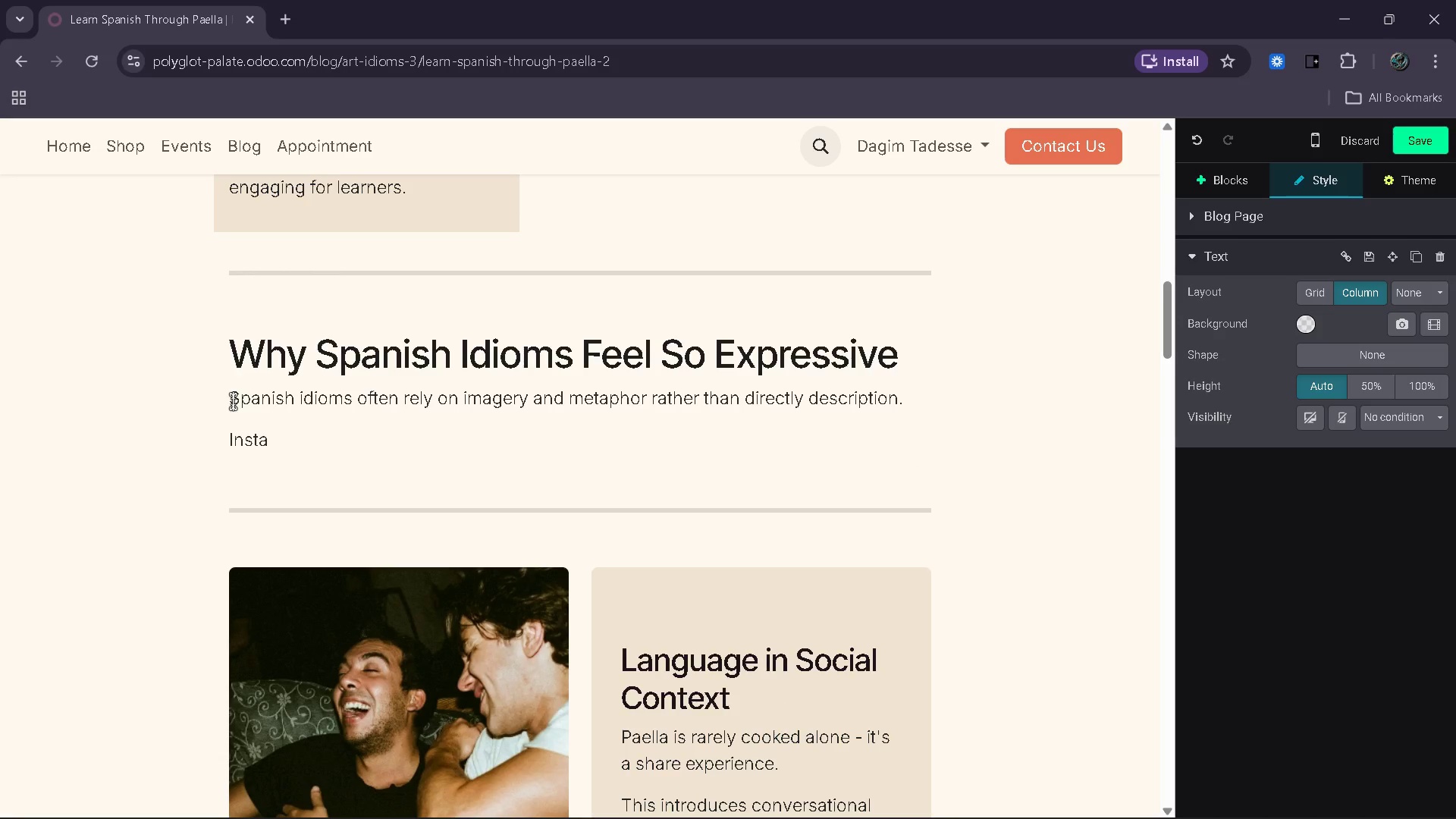 
key(Backspace)
type(ead of saying "he is distracted,)
key(Backspace)
type(" )
key(Backspace)
type(, Spanish says")
key(Backspace)
type(:)
 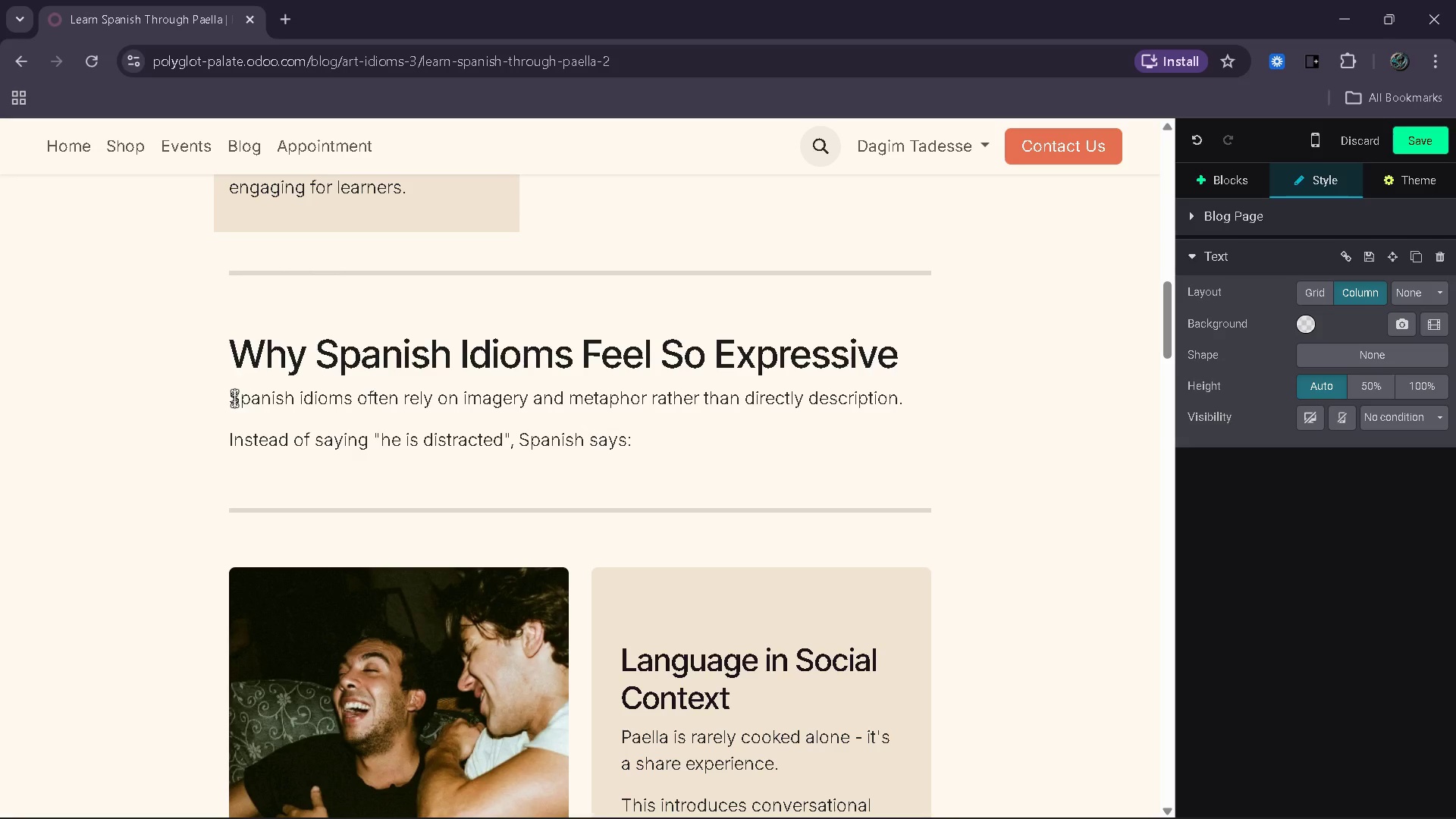 
key(Shift+Enter)
 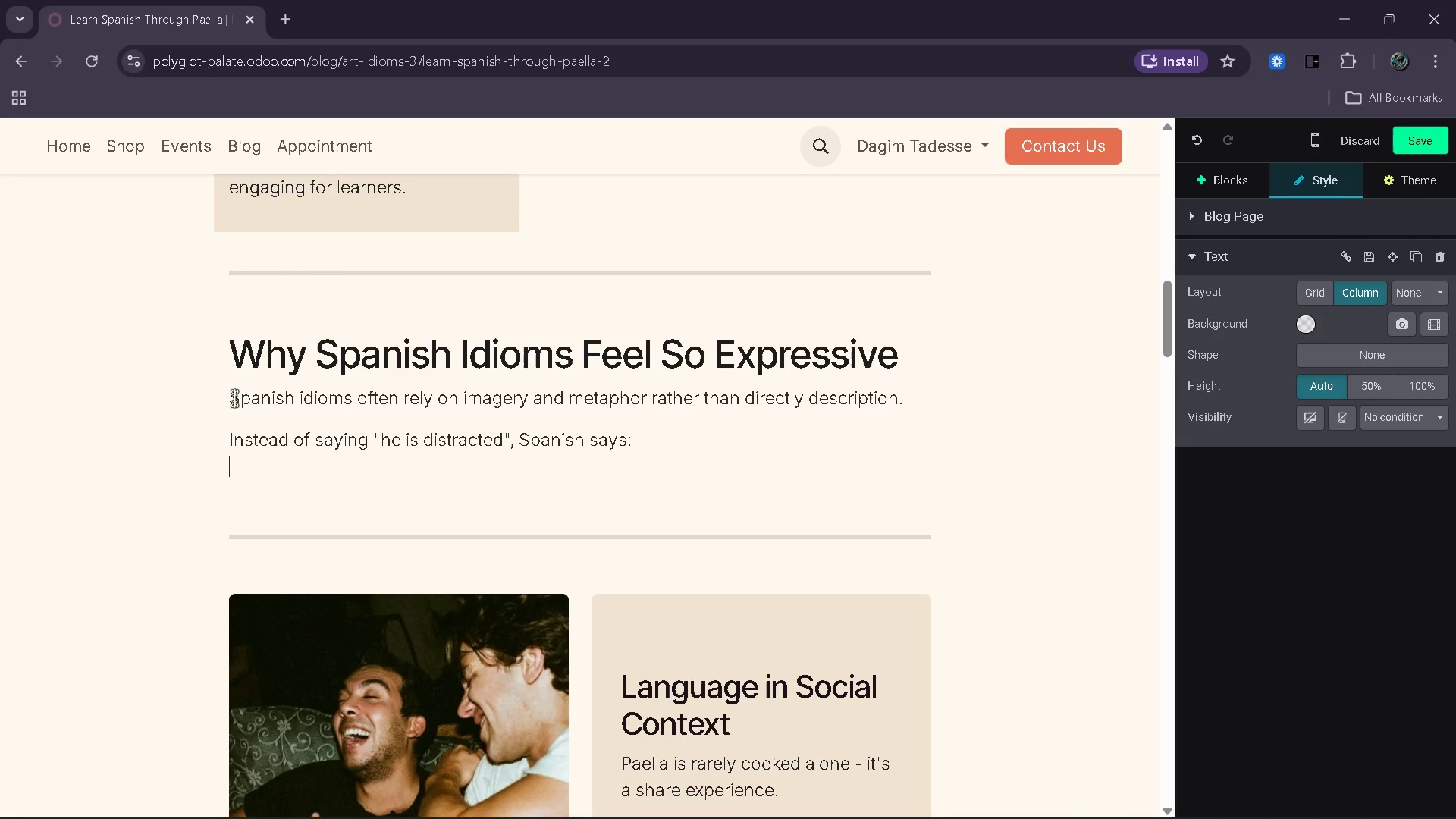 
wait(9.42)
 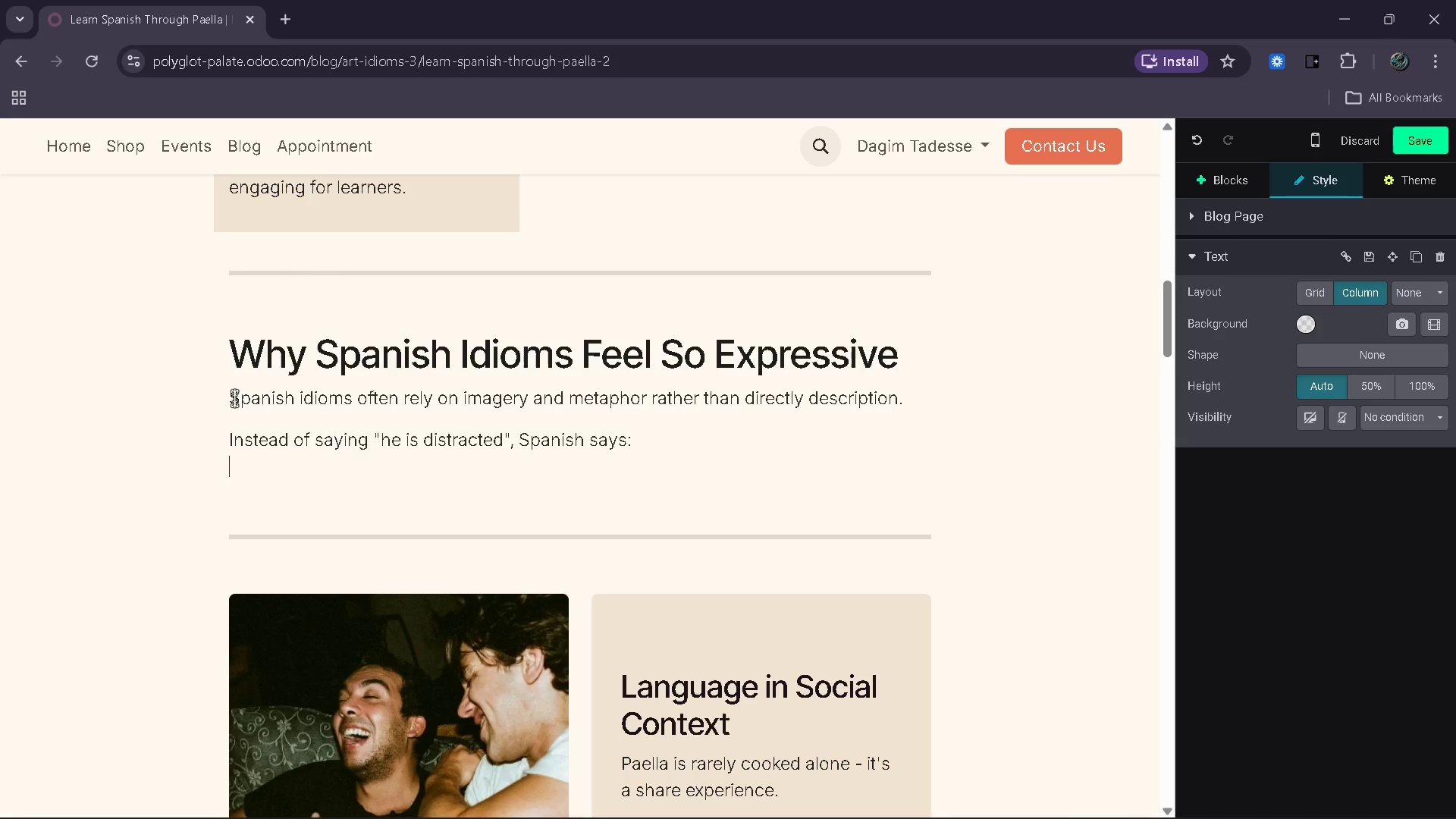 
key(Slash)
 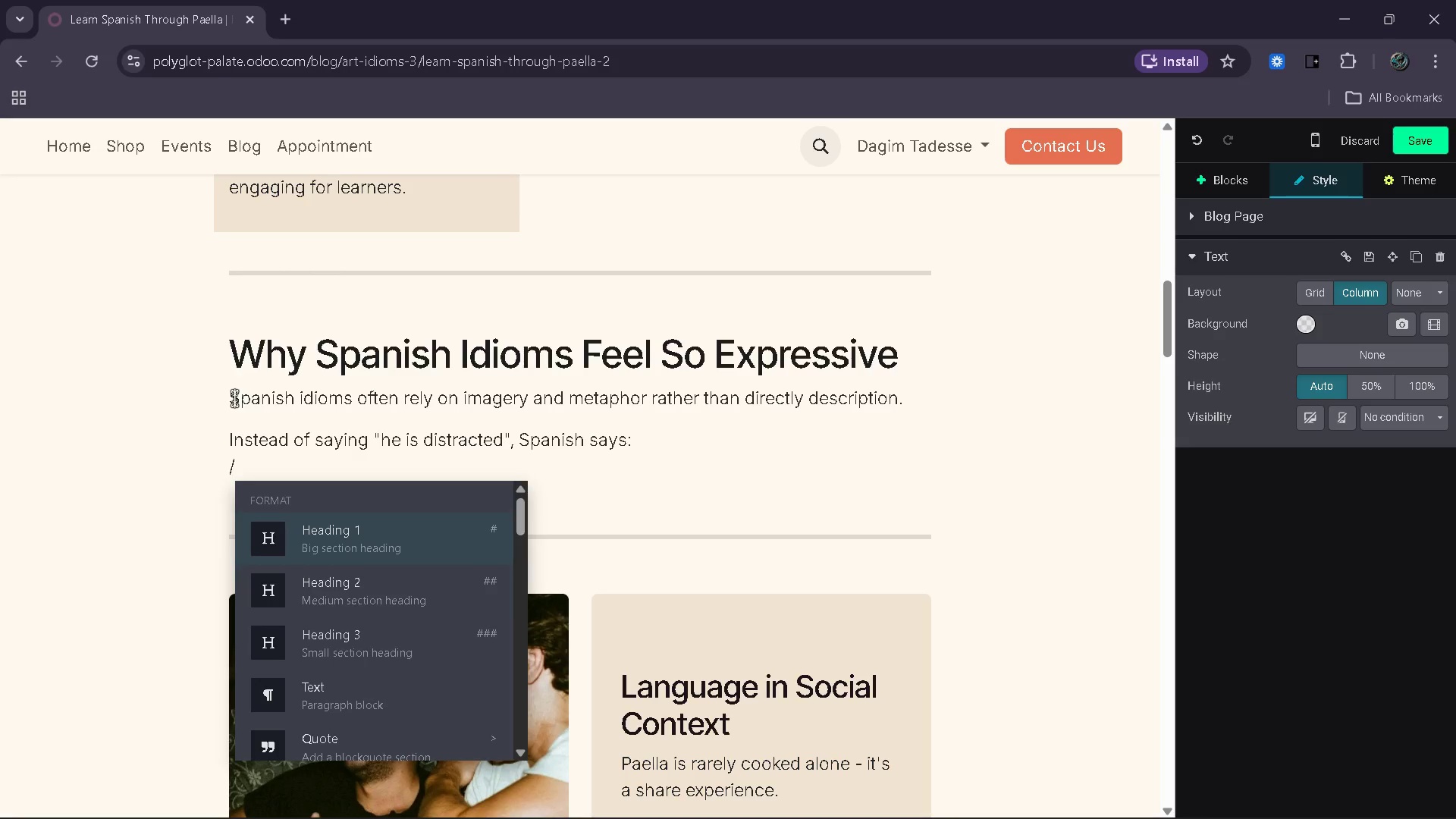 
key(ArrowDown)
 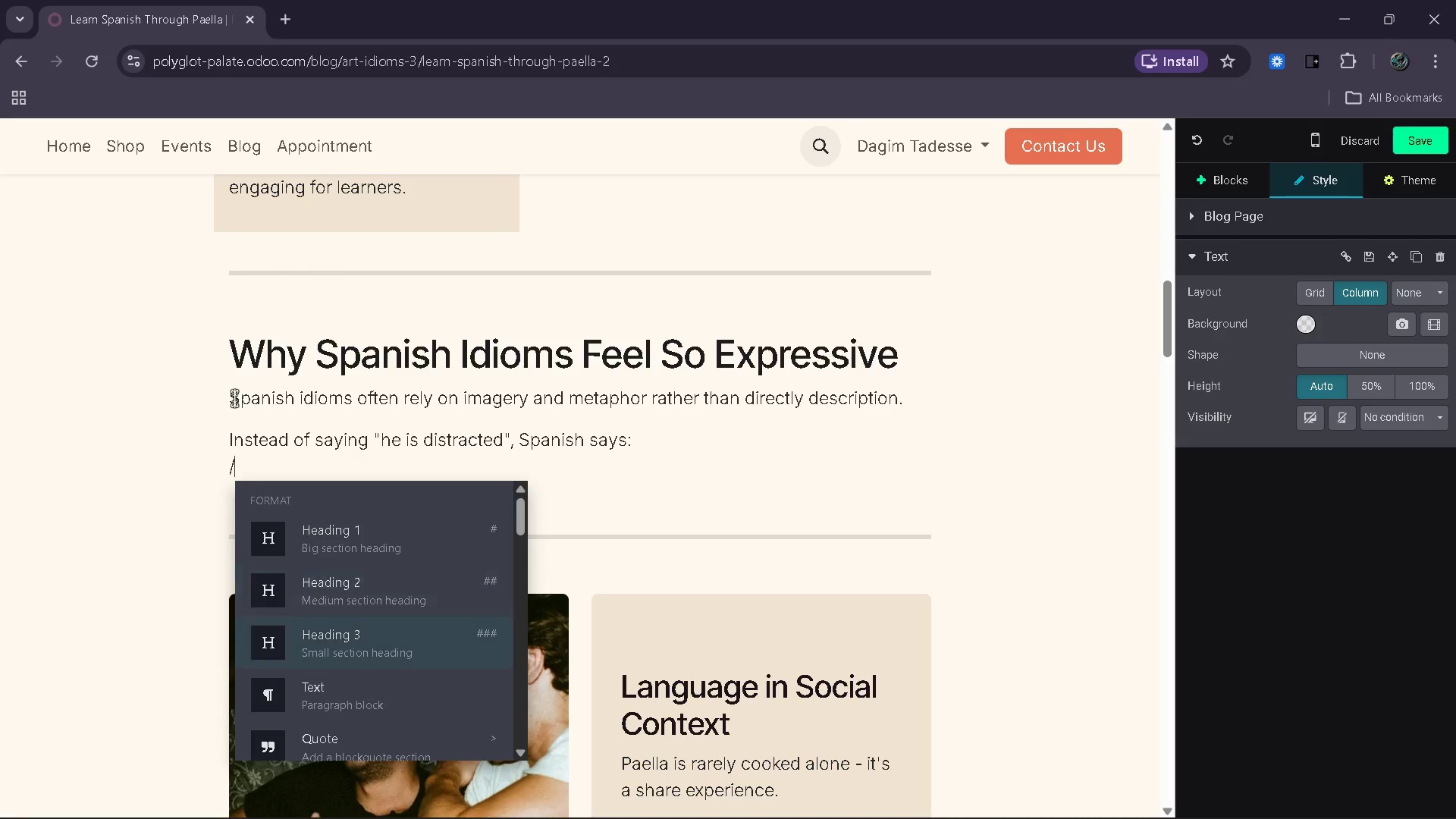 
key(ArrowDown)
 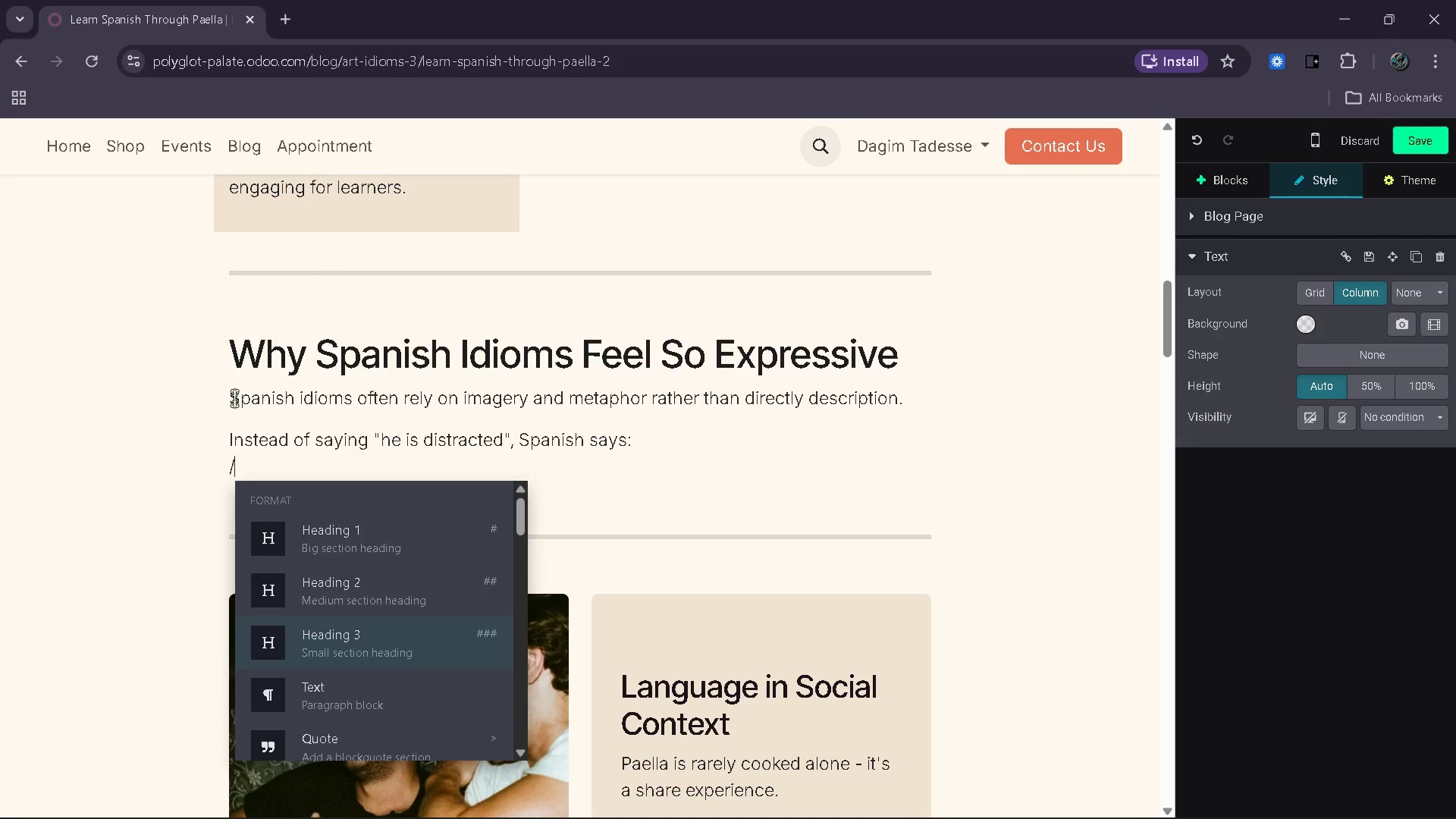 
key(ArrowDown)
 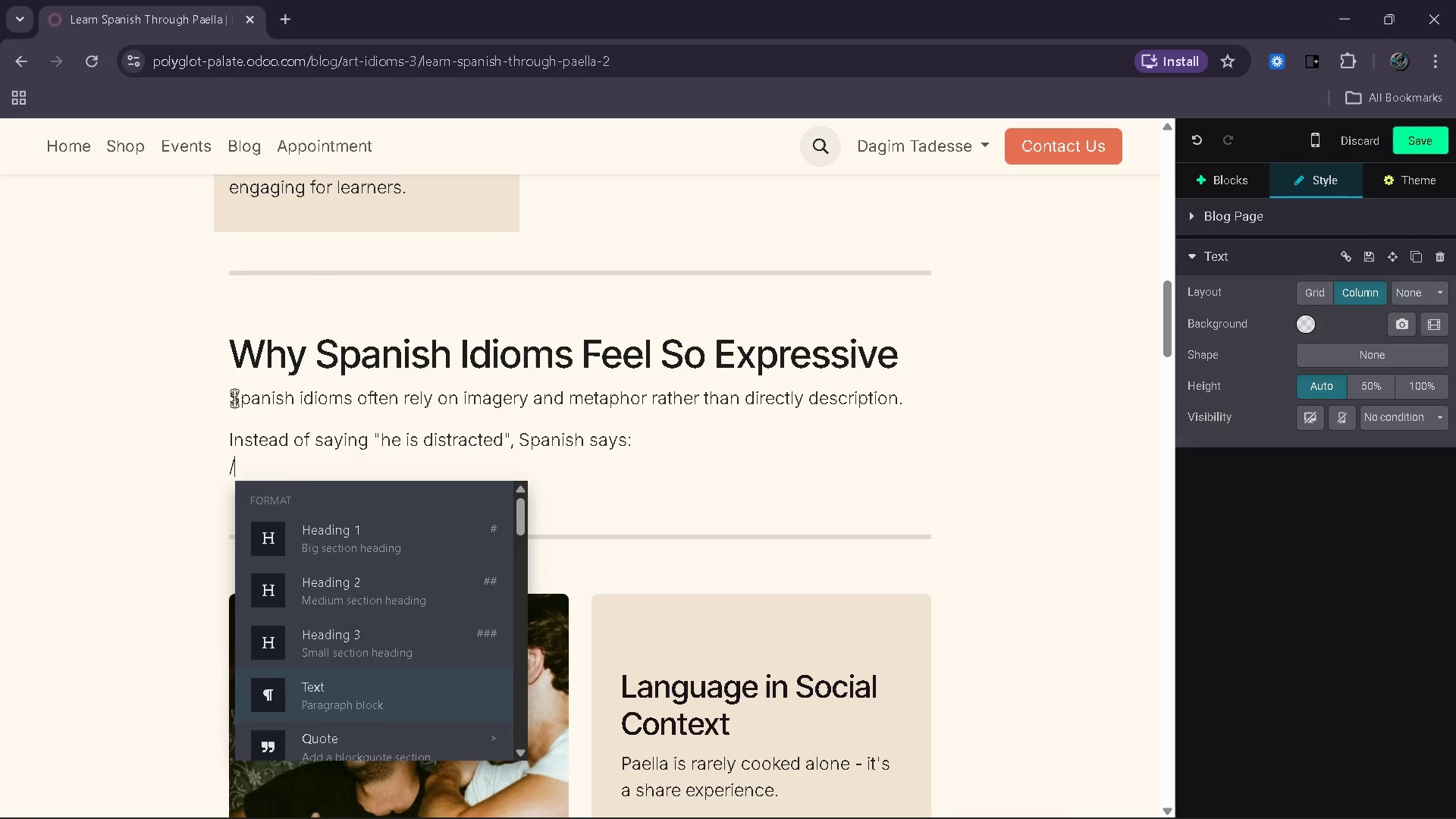 
key(ArrowDown)
 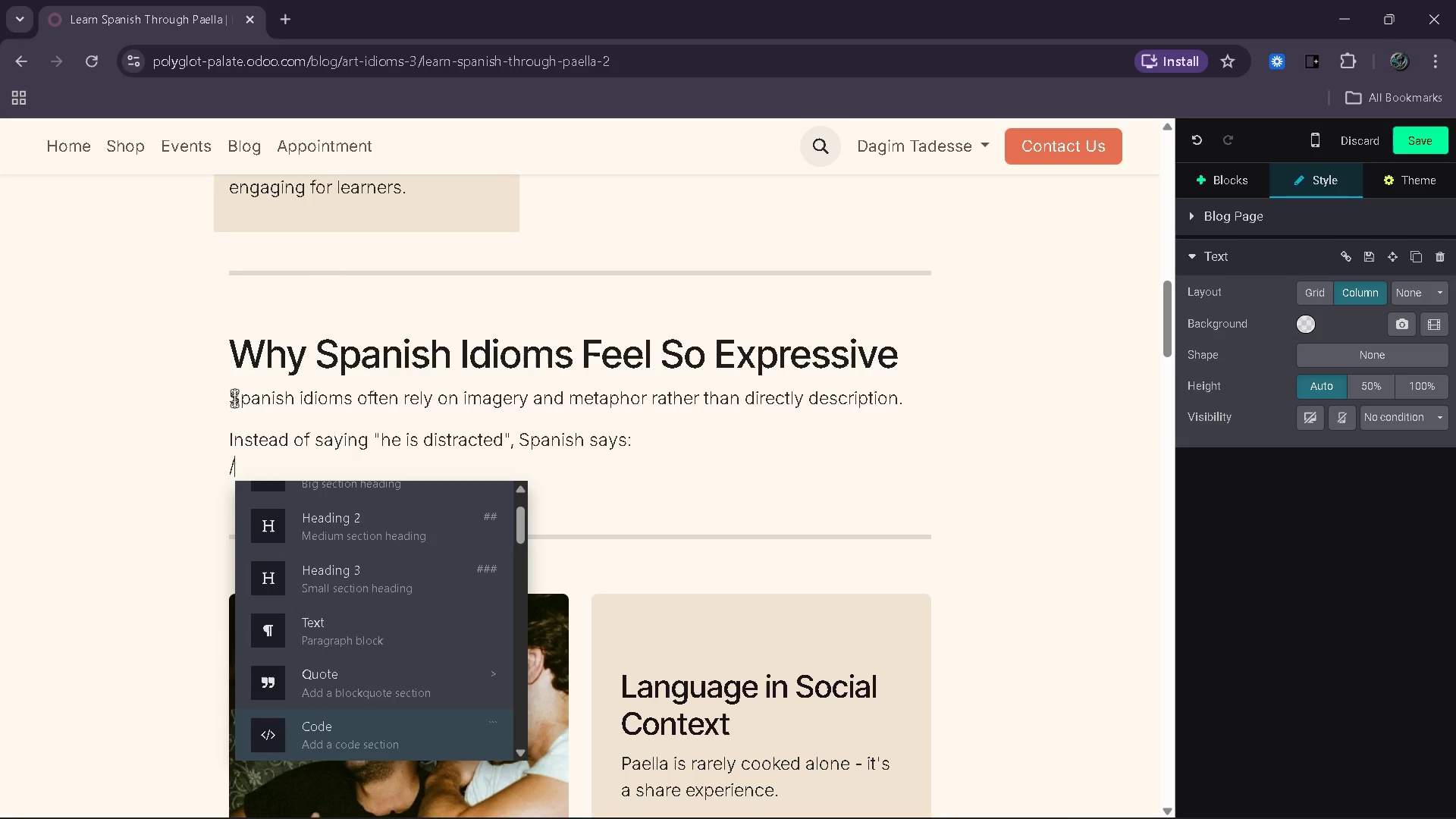 
key(ArrowDown)
 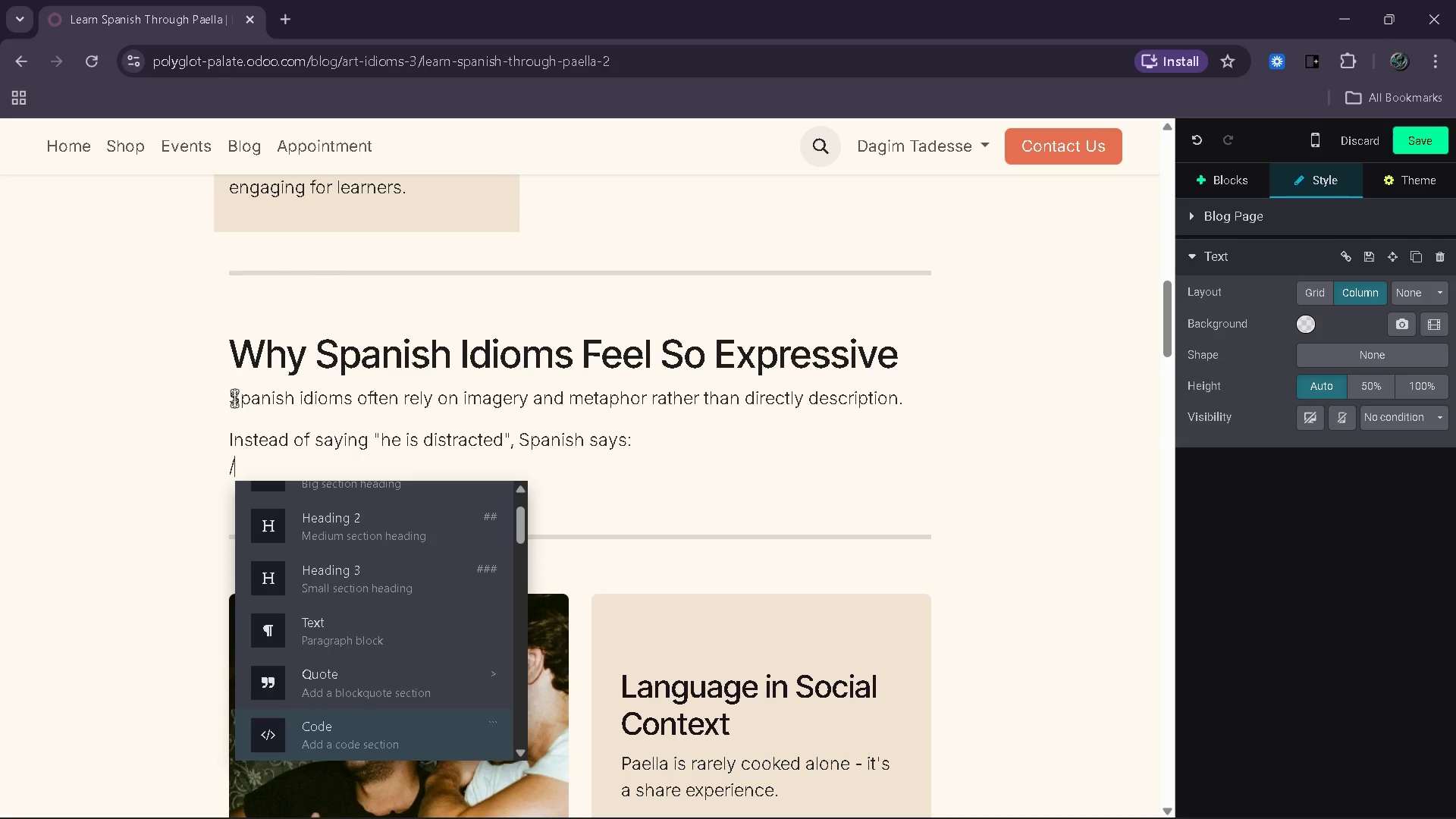 
key(ArrowUp)
 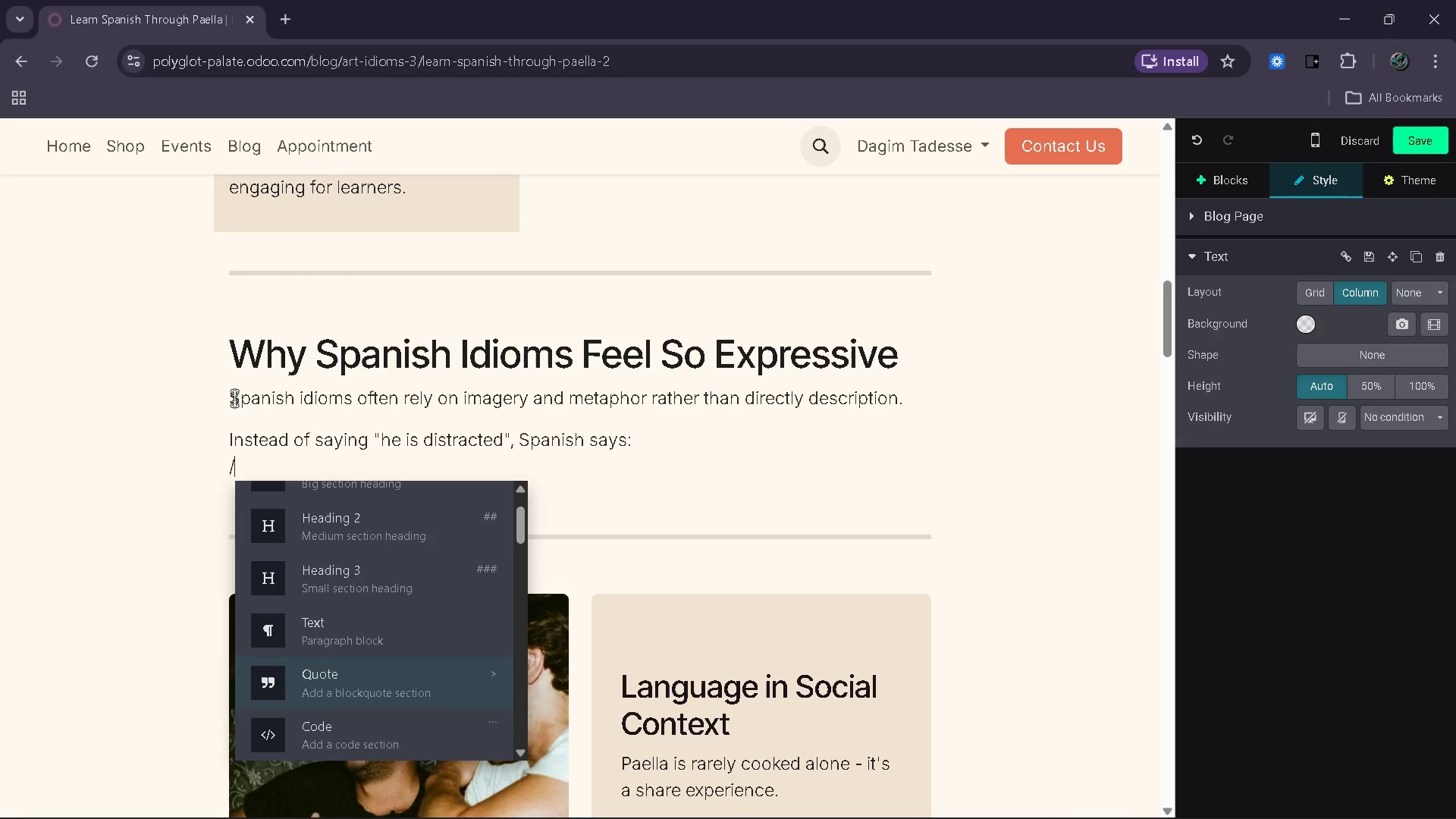 
wait(8.26)
 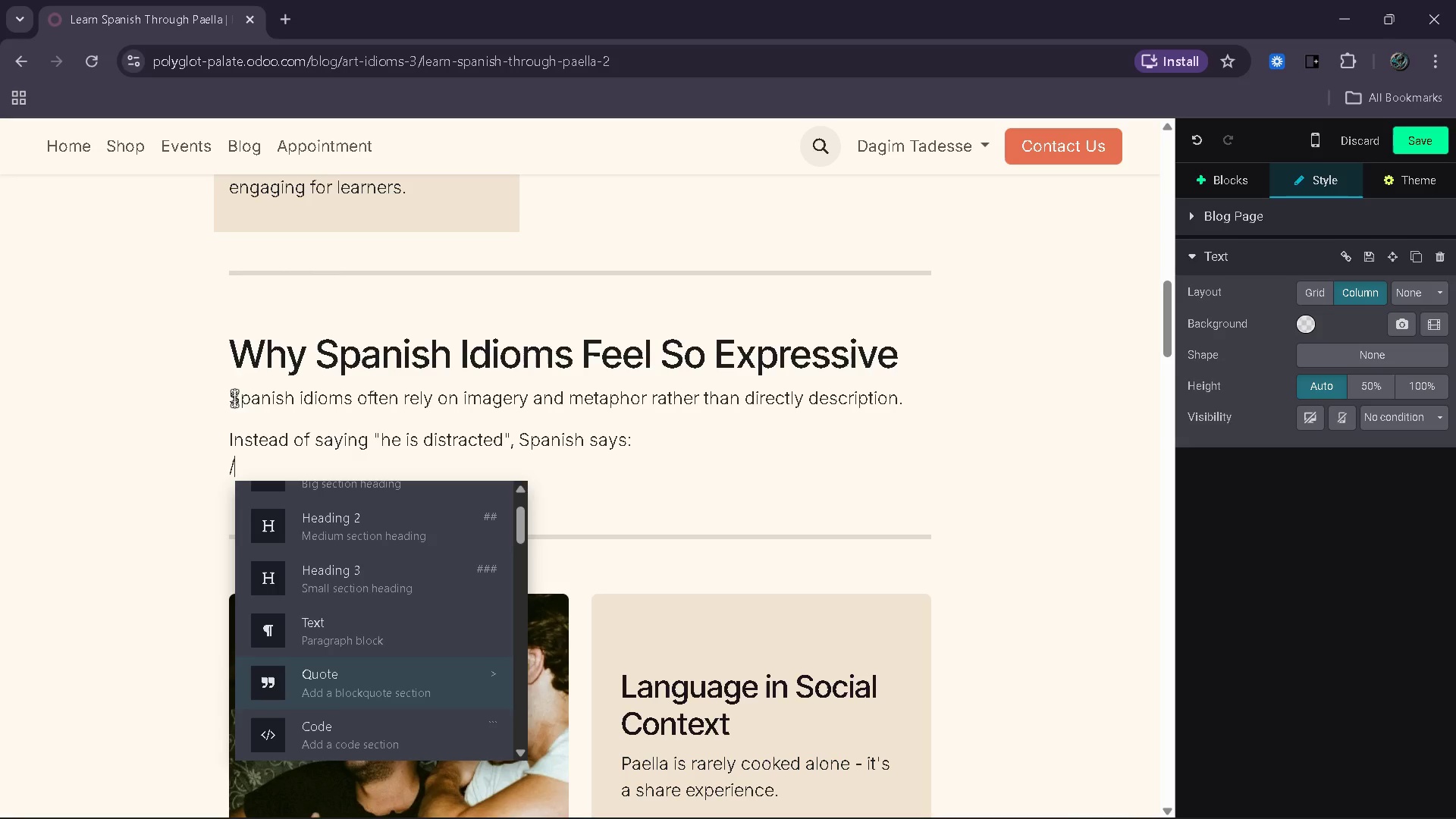 
key(Enter)
 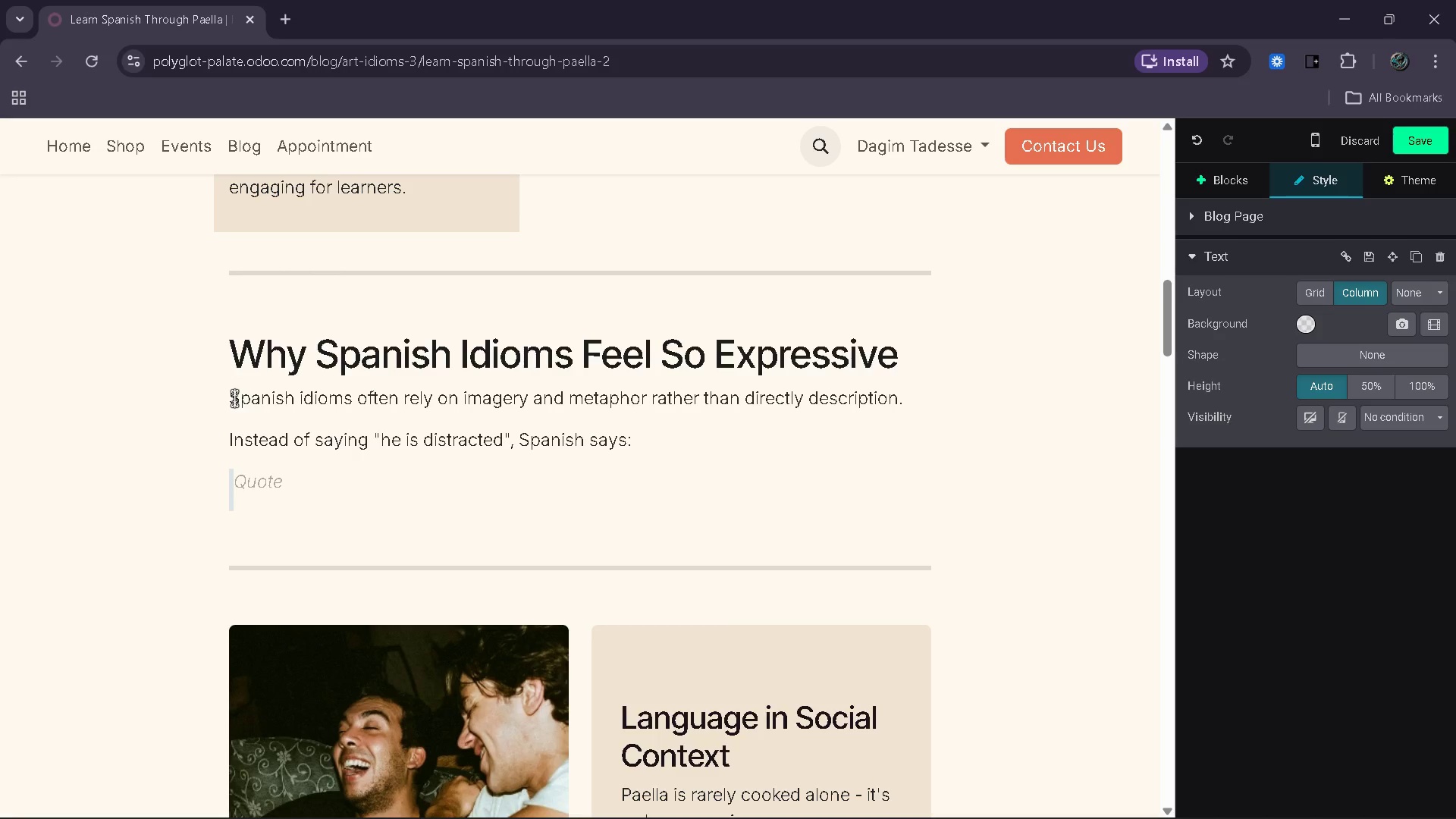 
type("Esta en las nubes)
 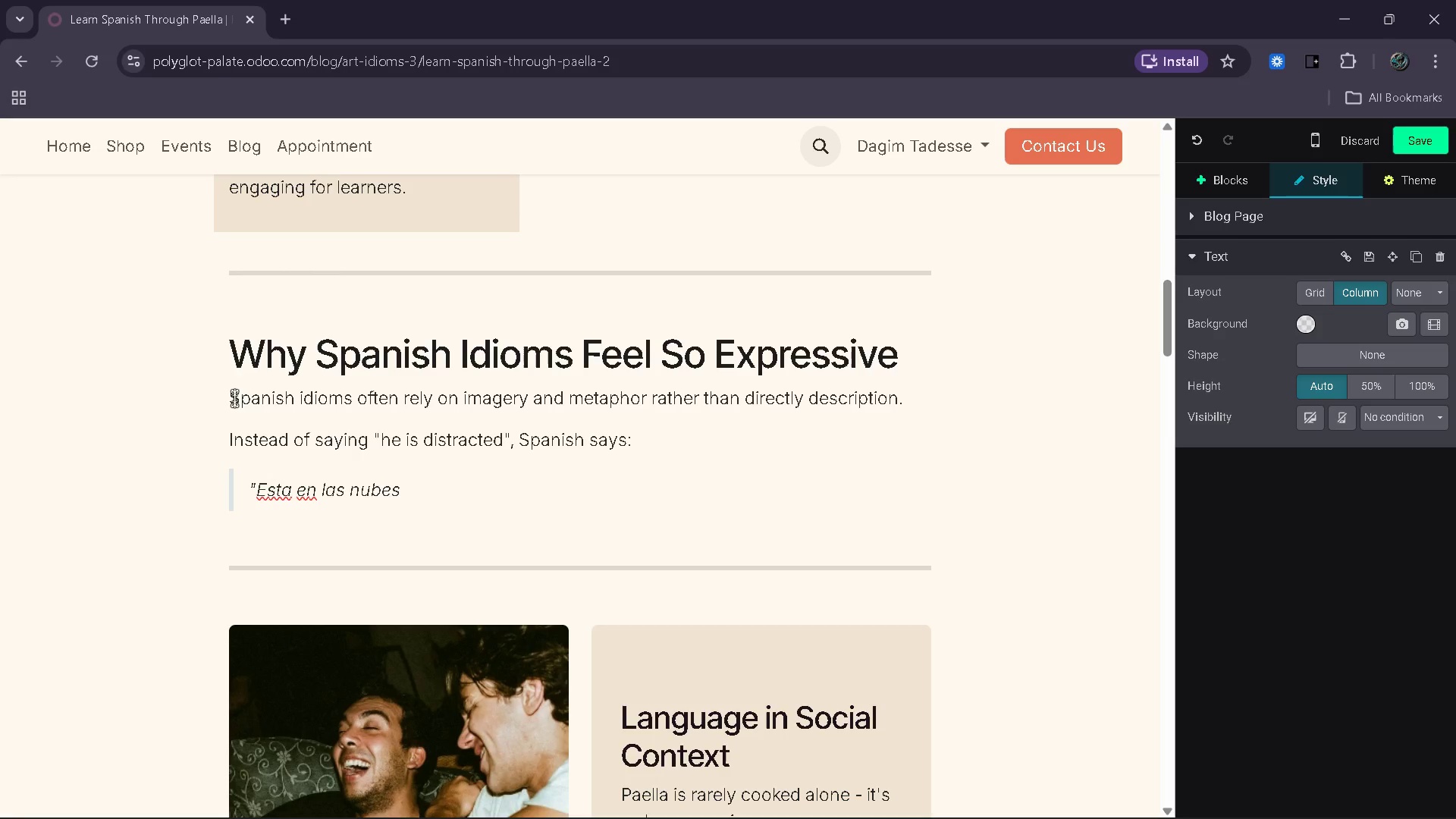 
type(" (he is in the clouds))
 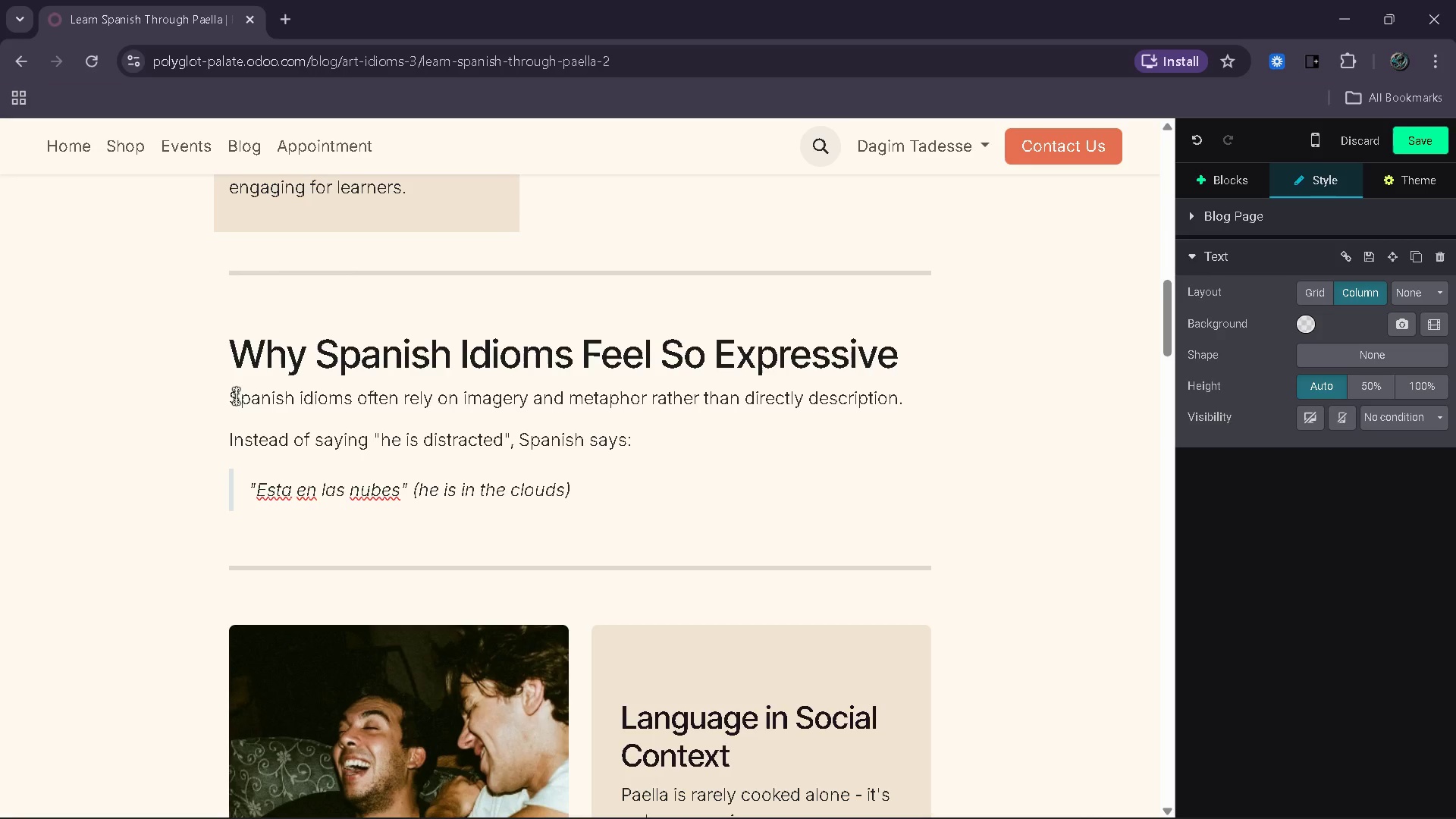 
left_click_drag(start_coordinate=[585, 482], to_coordinate=[412, 495])
 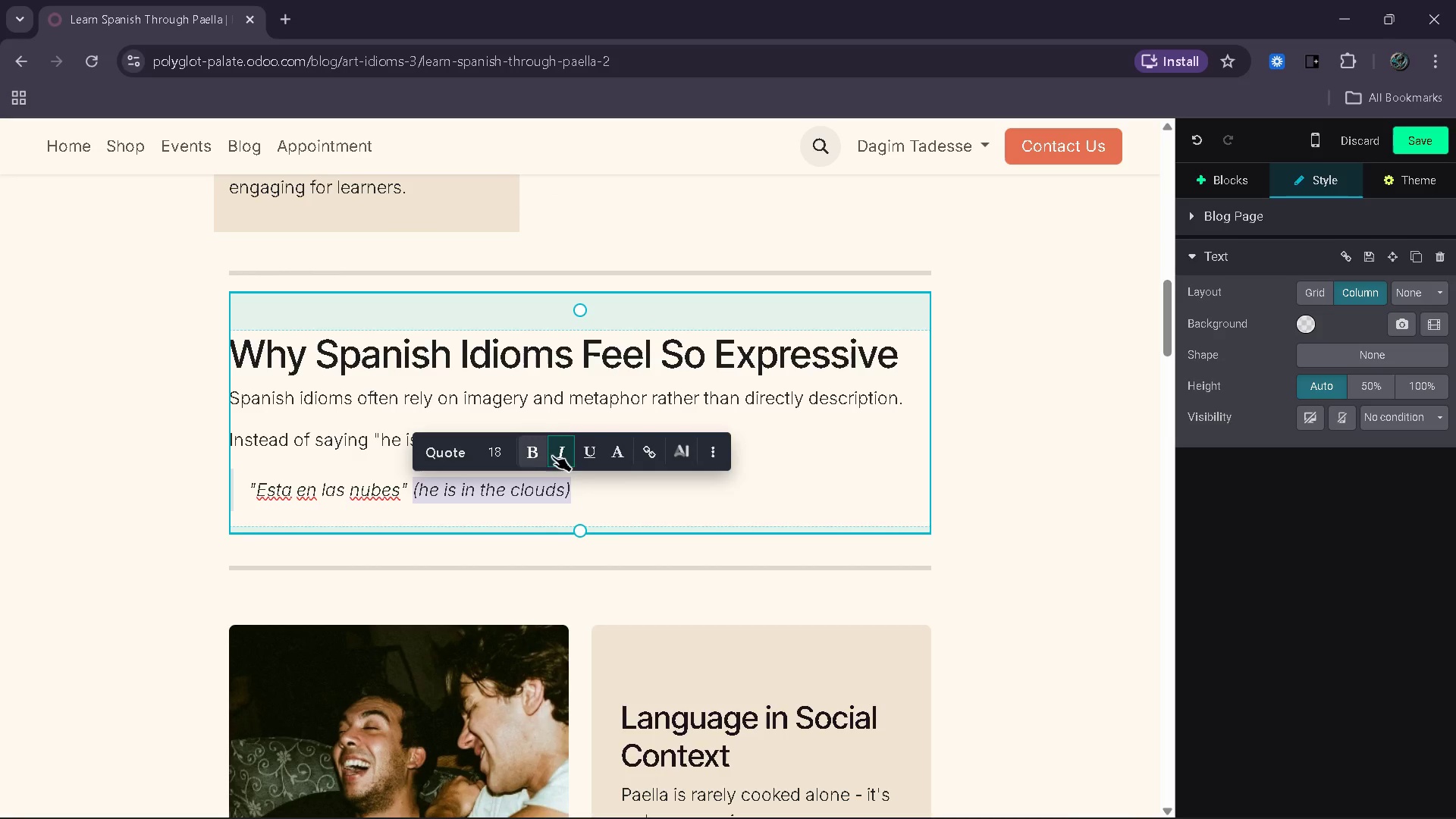 
left_click([557, 456])
 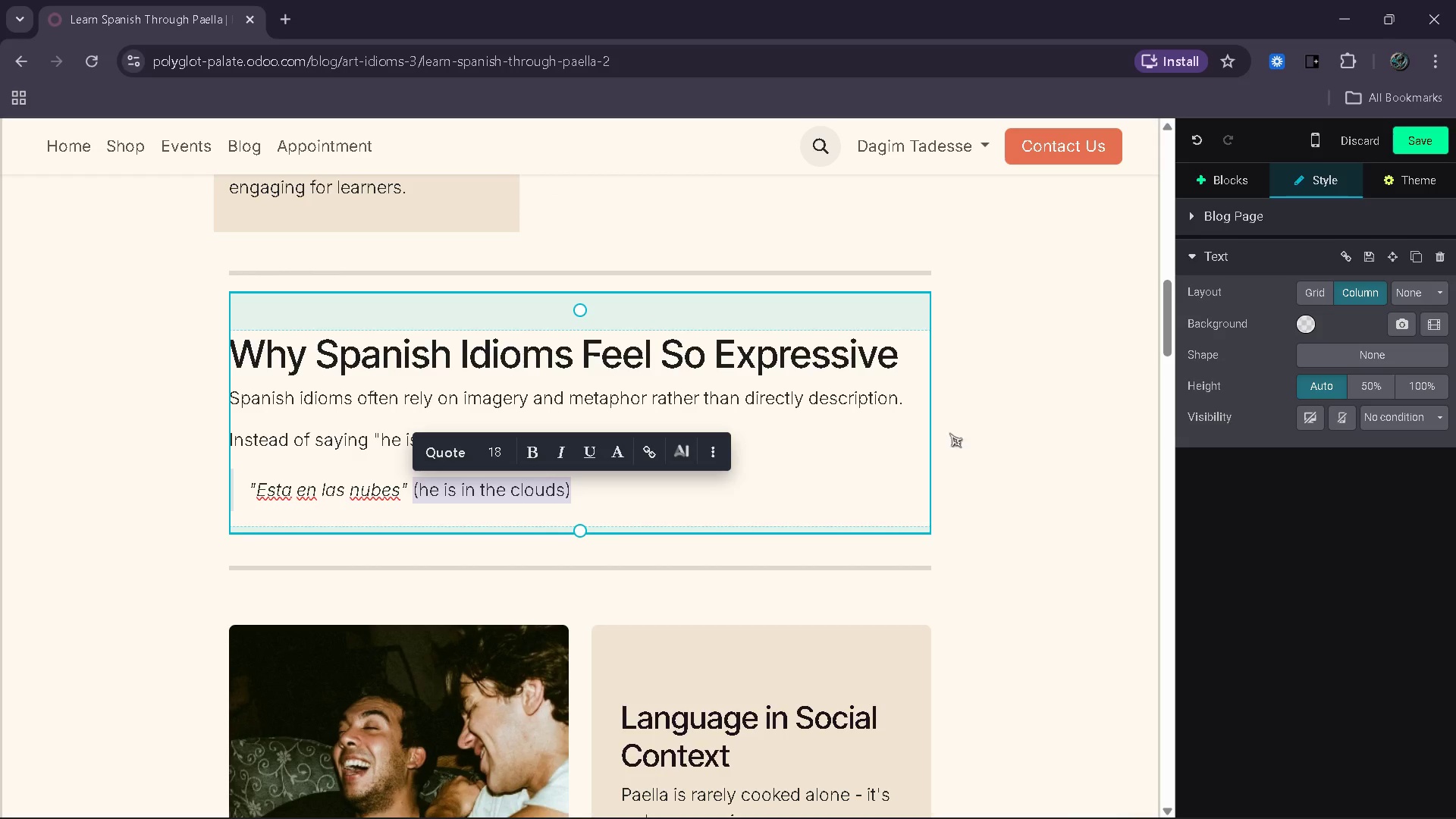 
left_click([975, 442])
 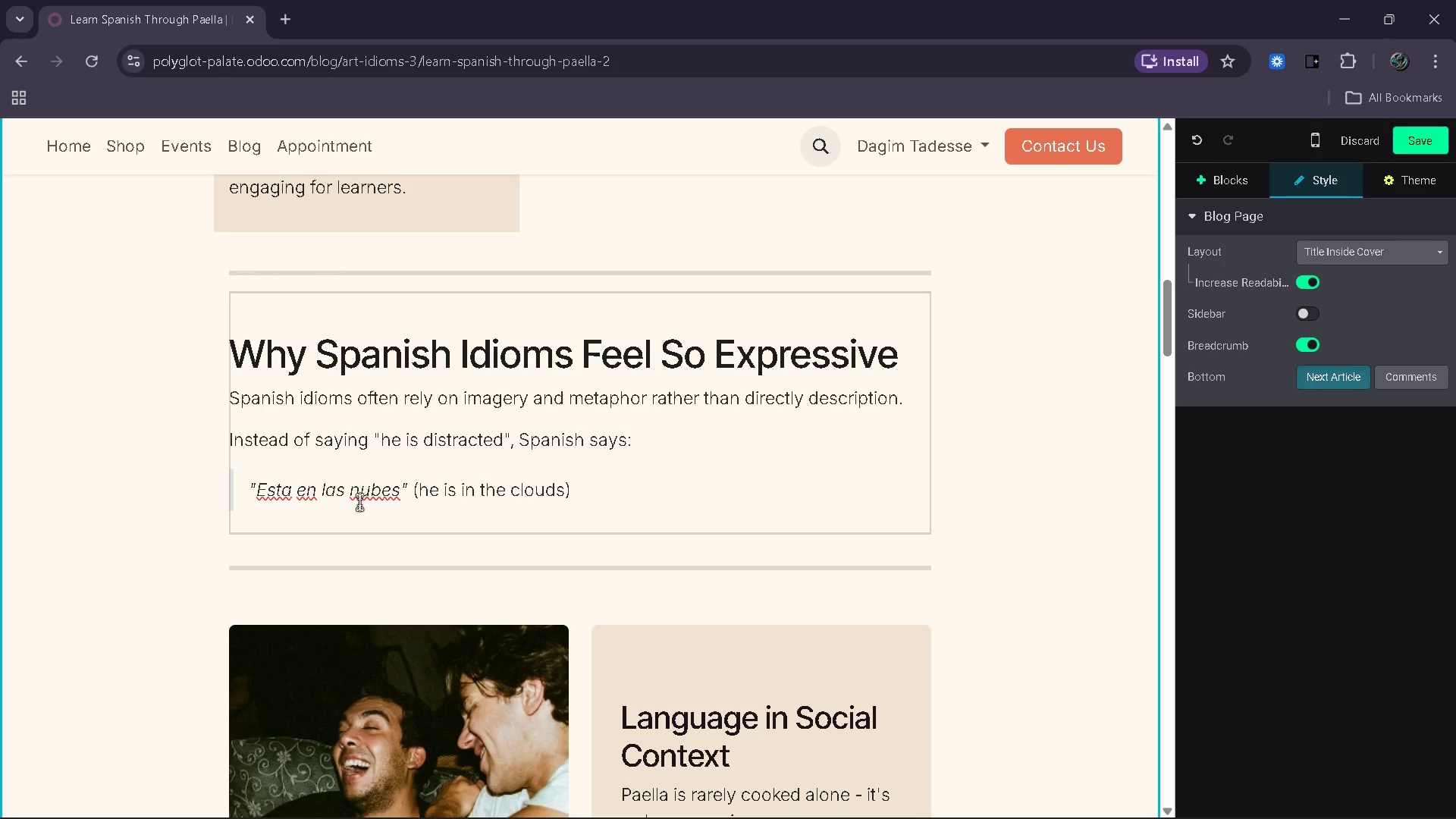 
left_click_drag(start_coordinate=[400, 493], to_coordinate=[255, 502])
 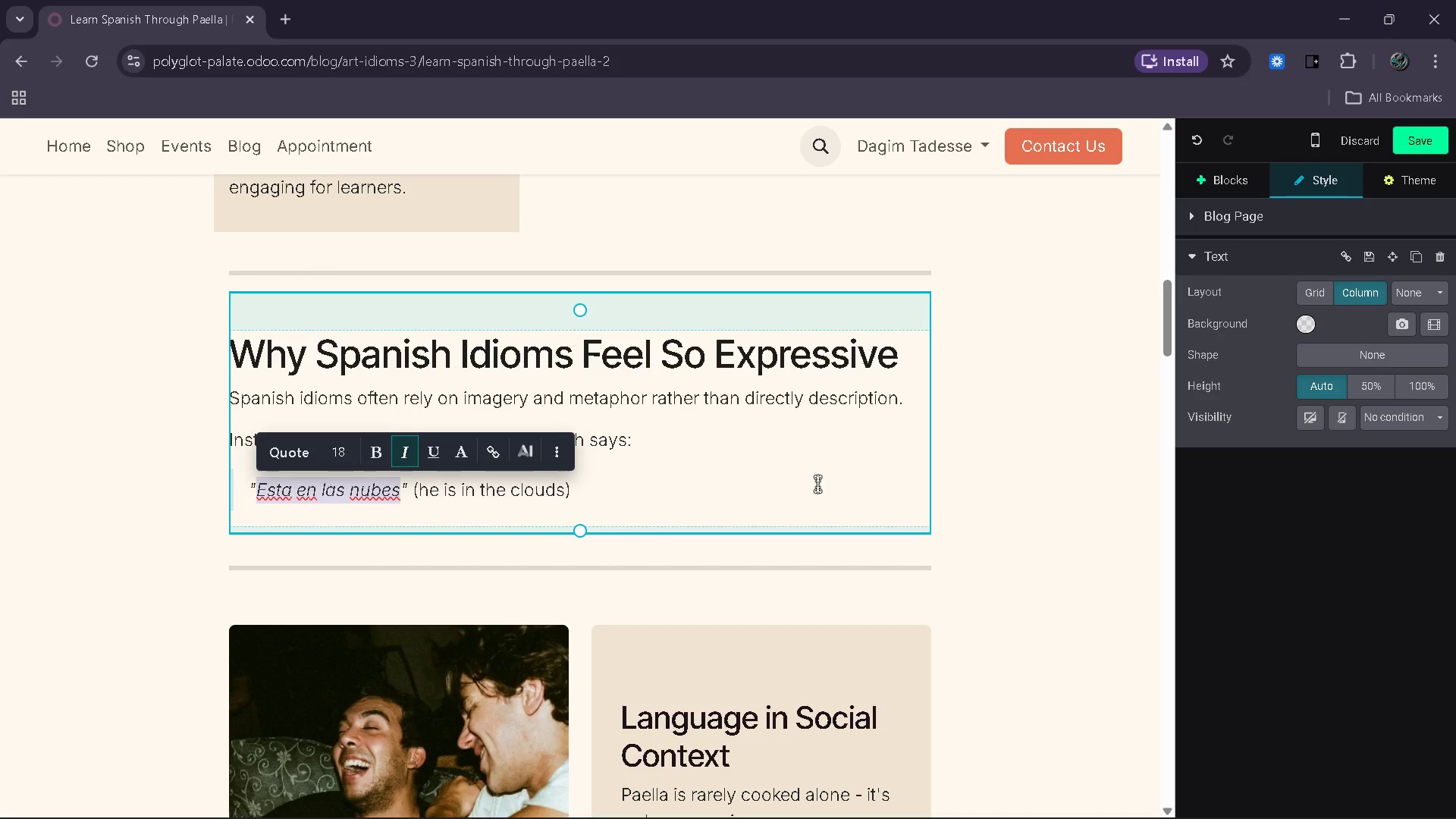 
left_click([1065, 462])
 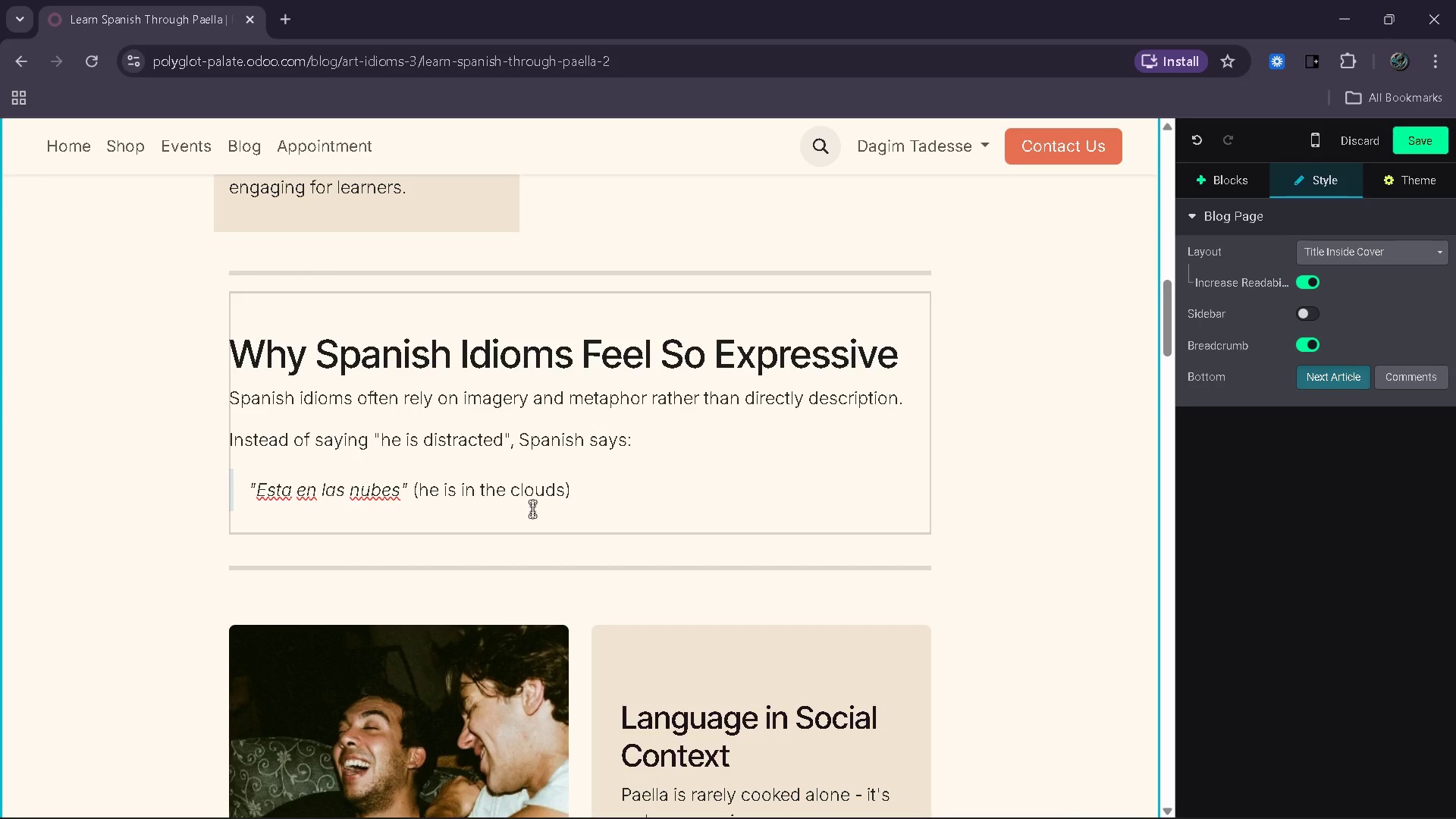 
wait(5.91)
 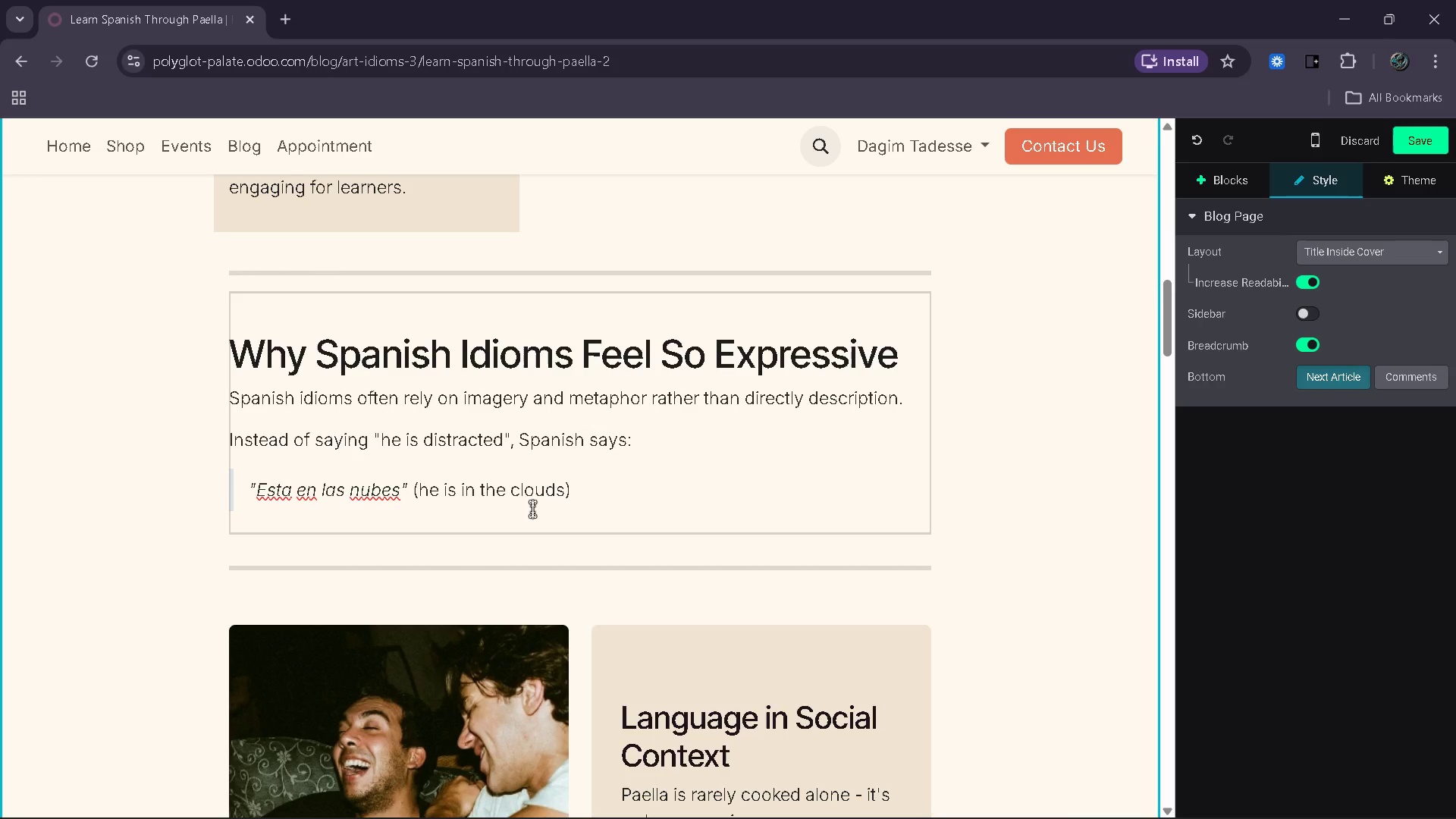 
left_click([624, 493])
 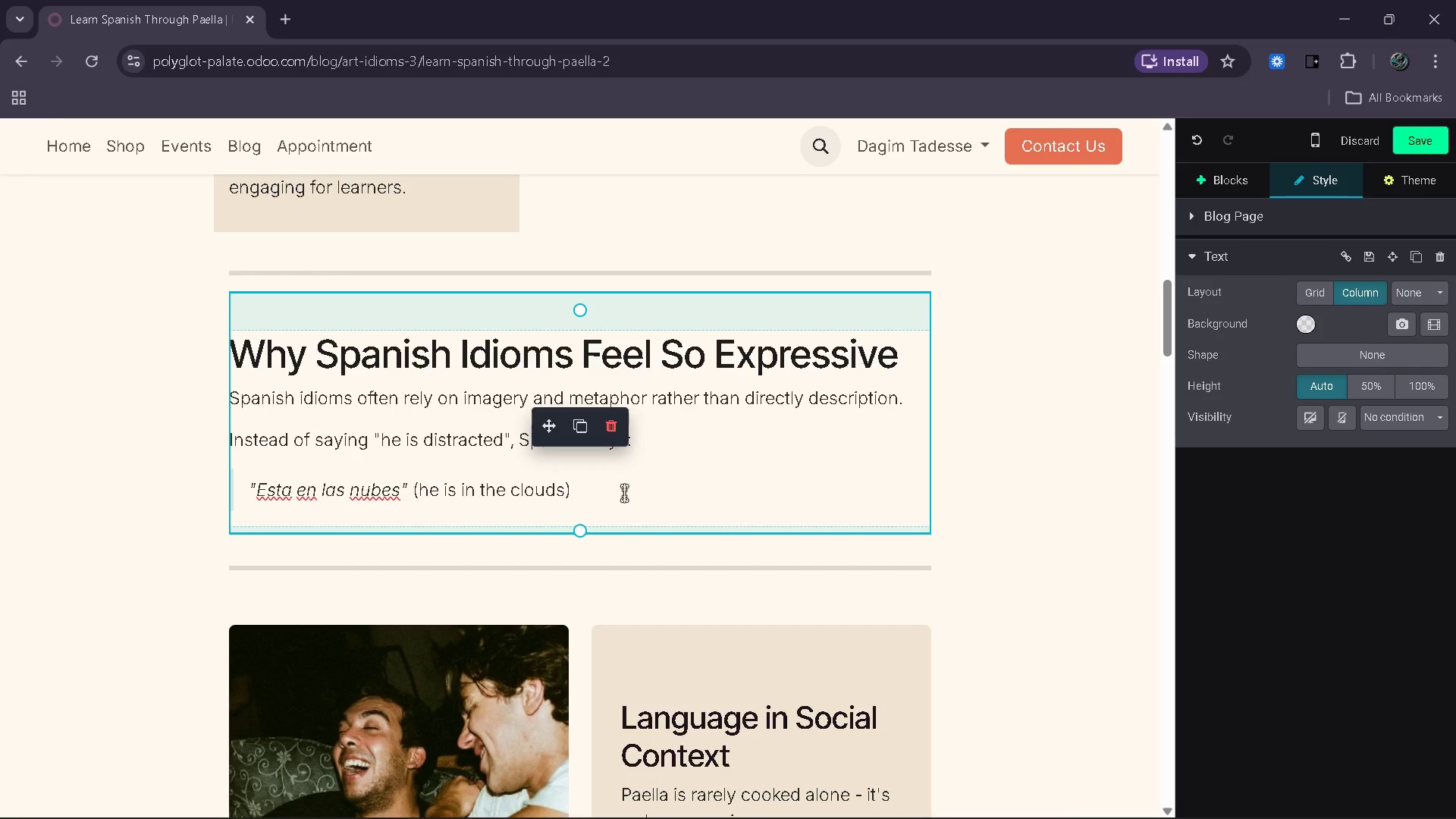 
key(Enter)
 